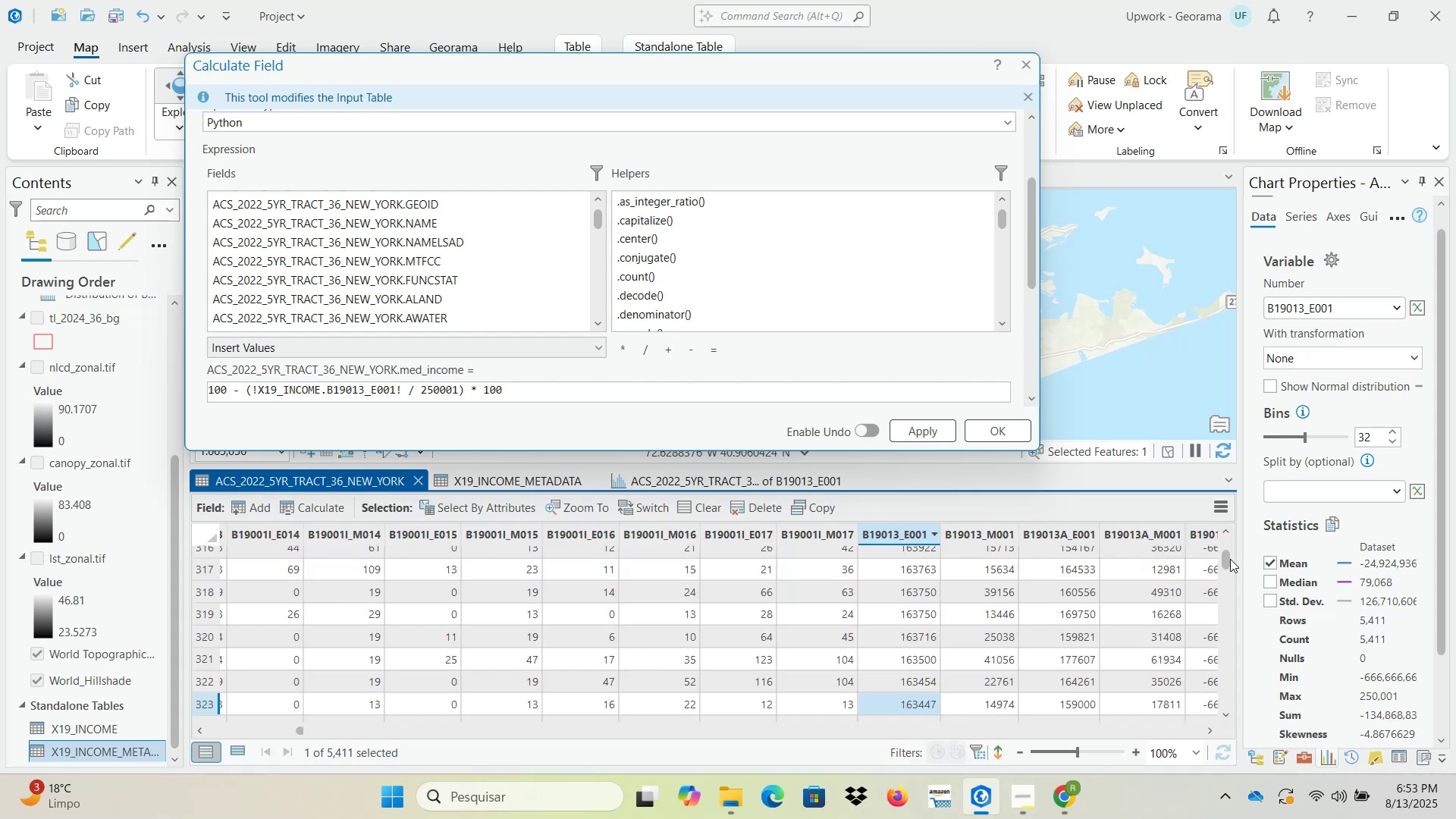 
left_click([196, 559])
 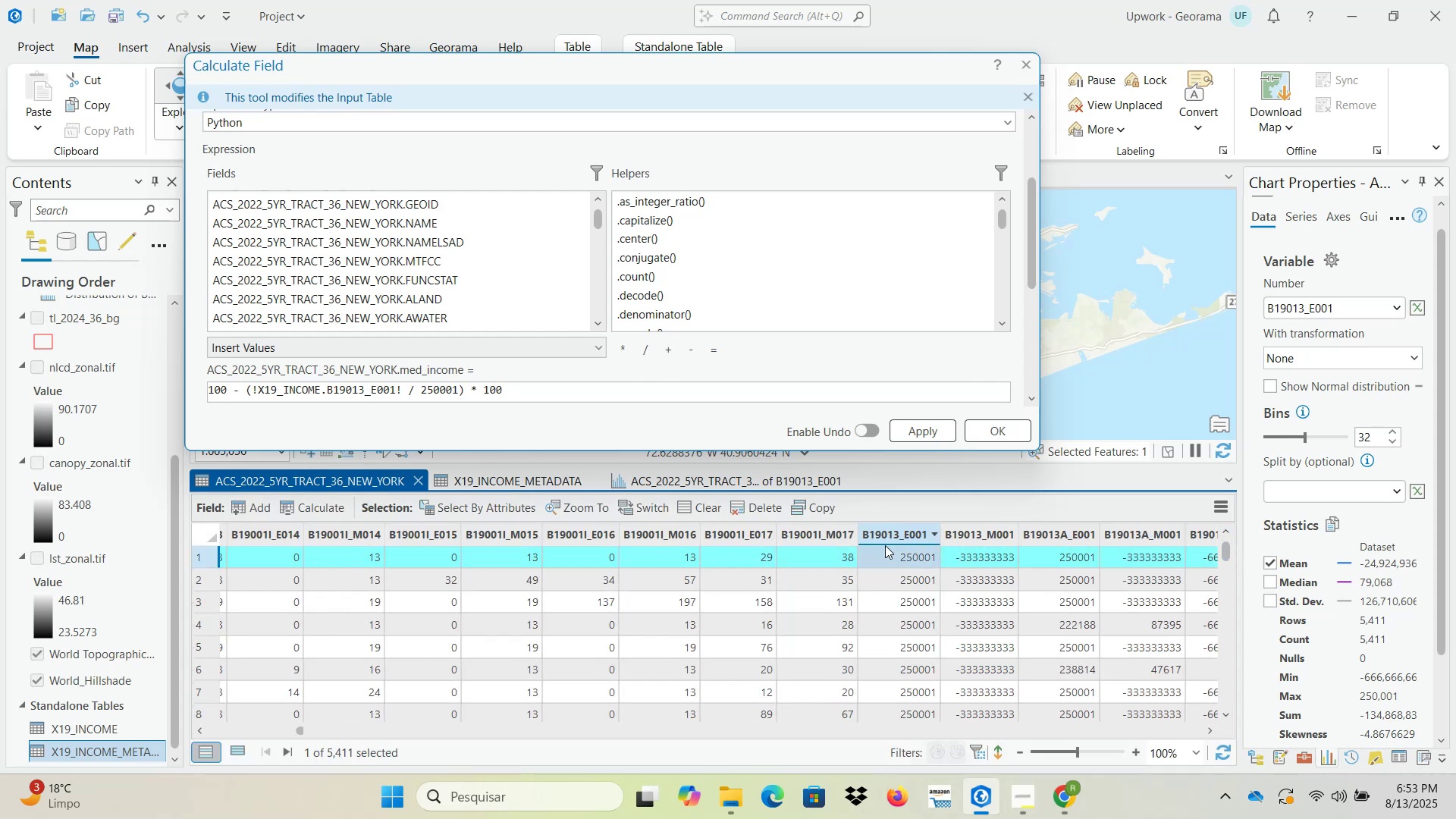 
left_click([892, 532])
 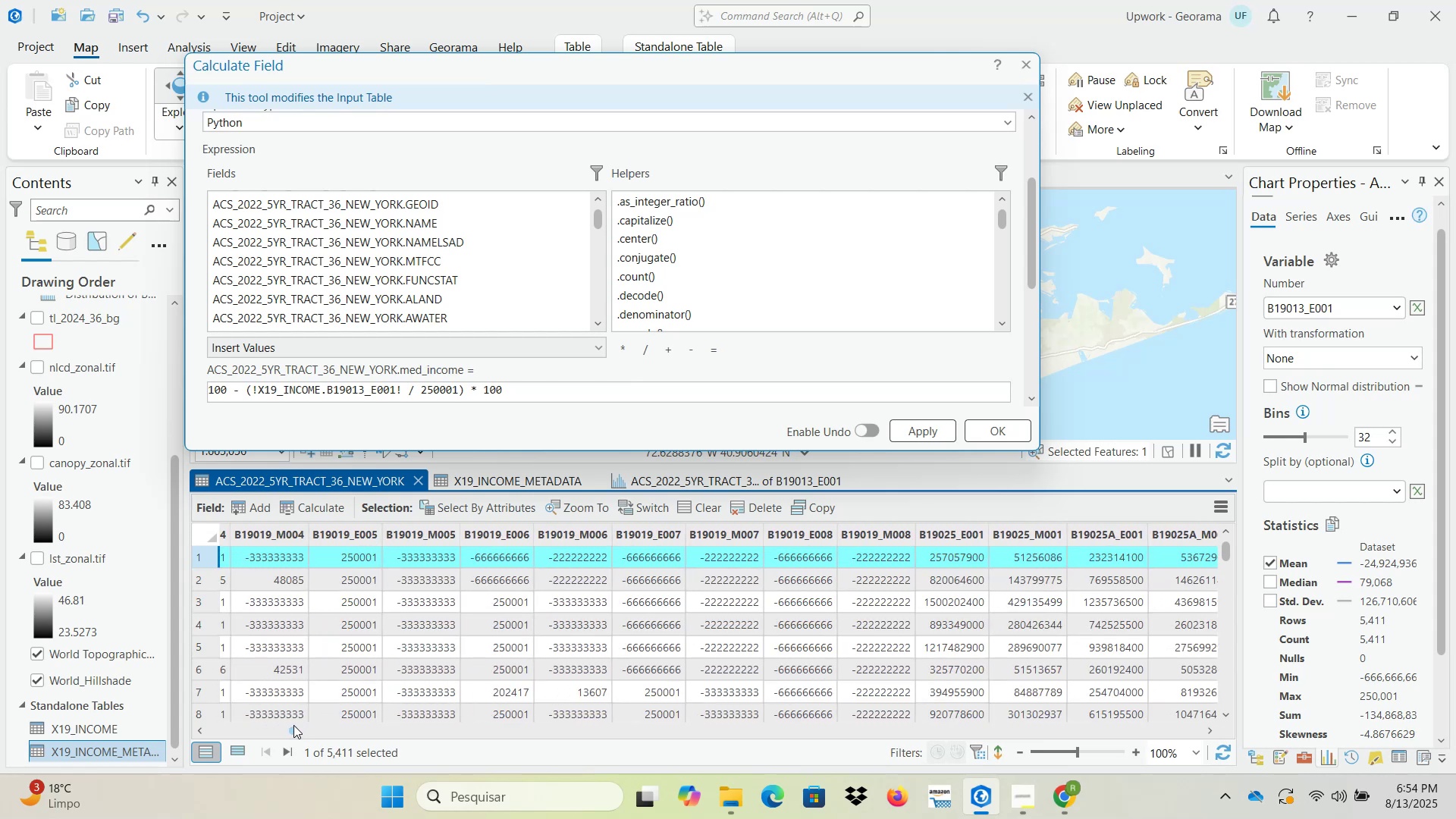 
wait(34.74)
 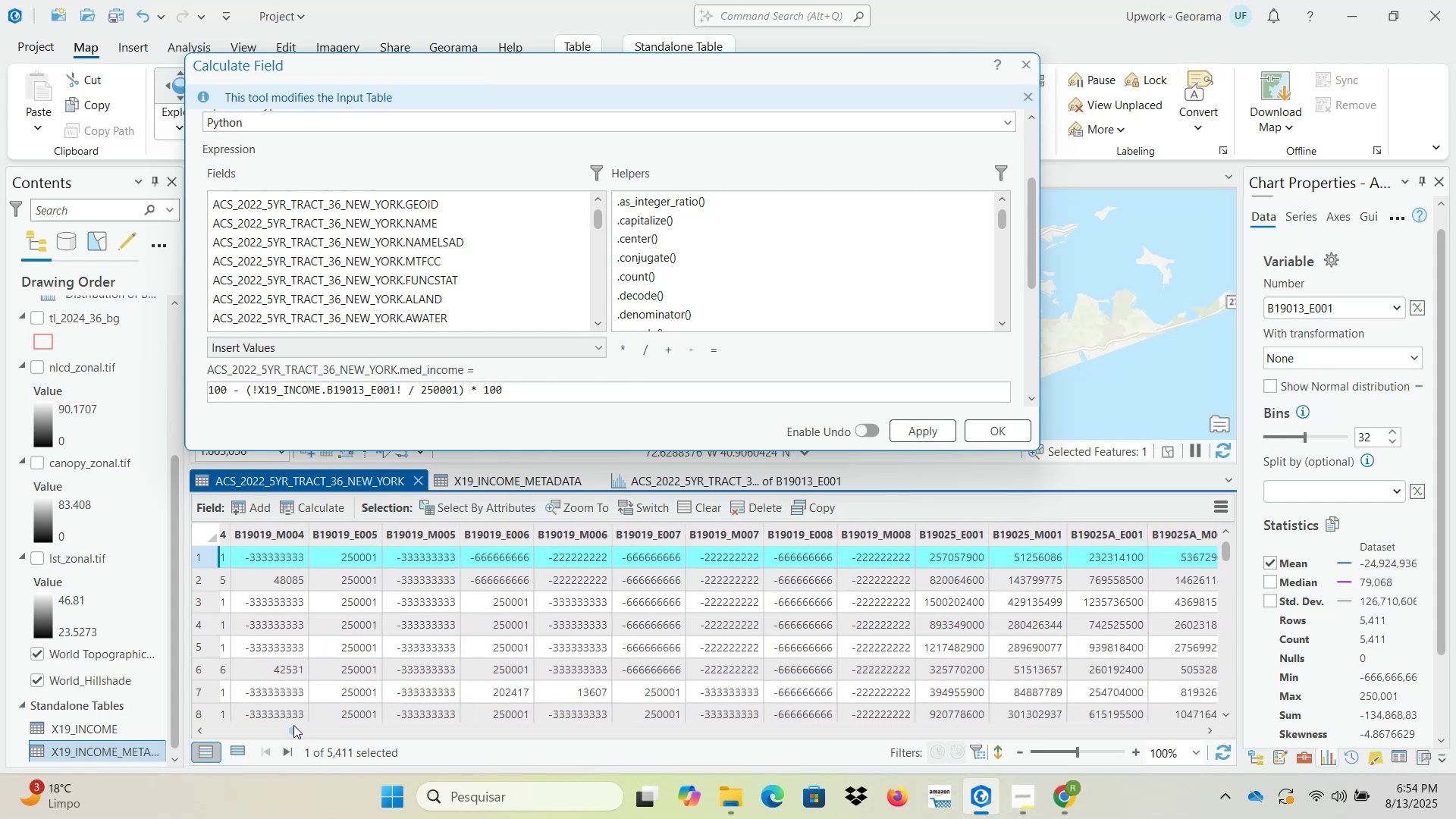 
scroll: coordinate [905, 666], scroll_direction: down, amount: 14.0
 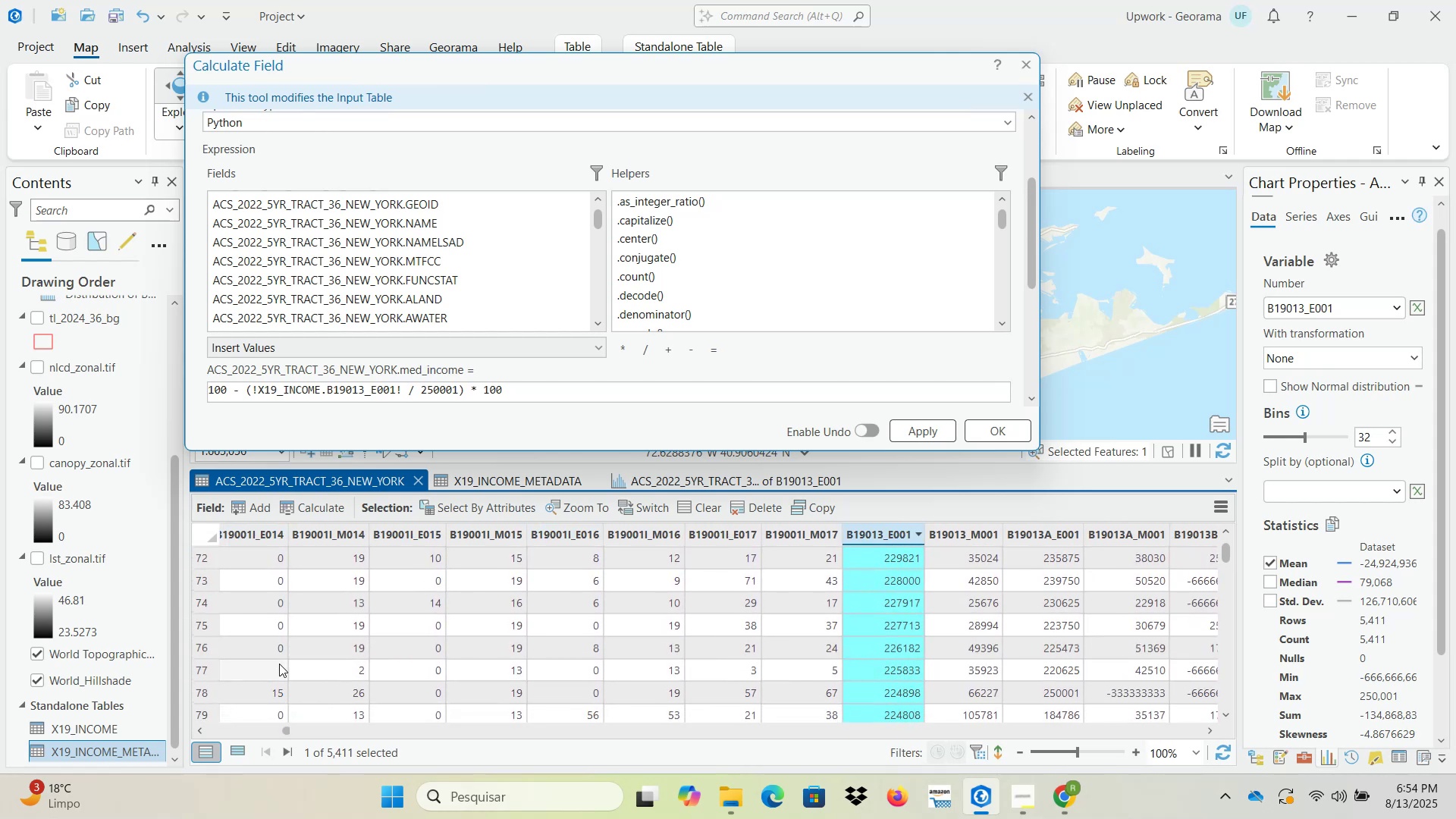 
left_click([210, 646])
 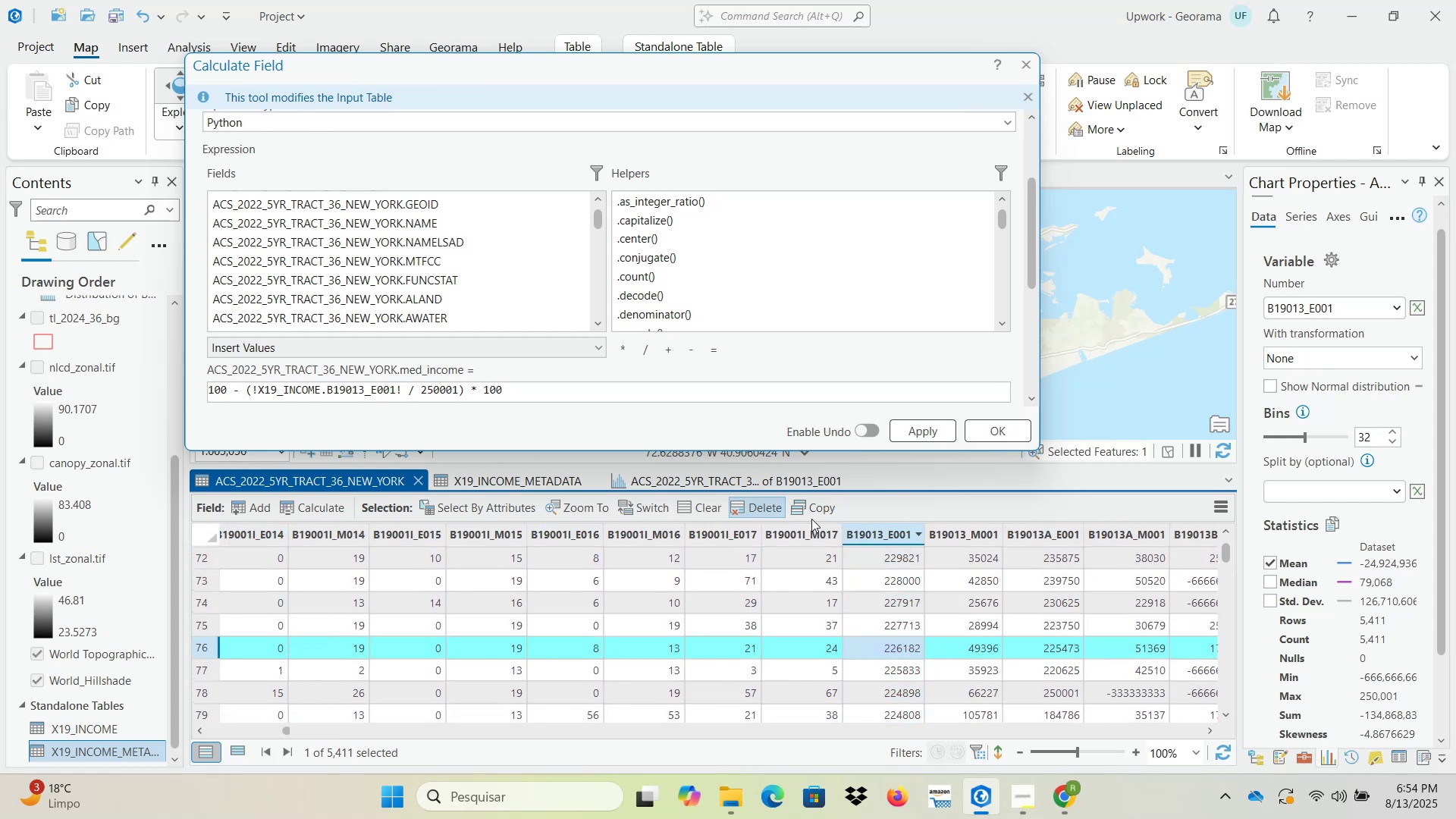 
left_click([877, 537])
 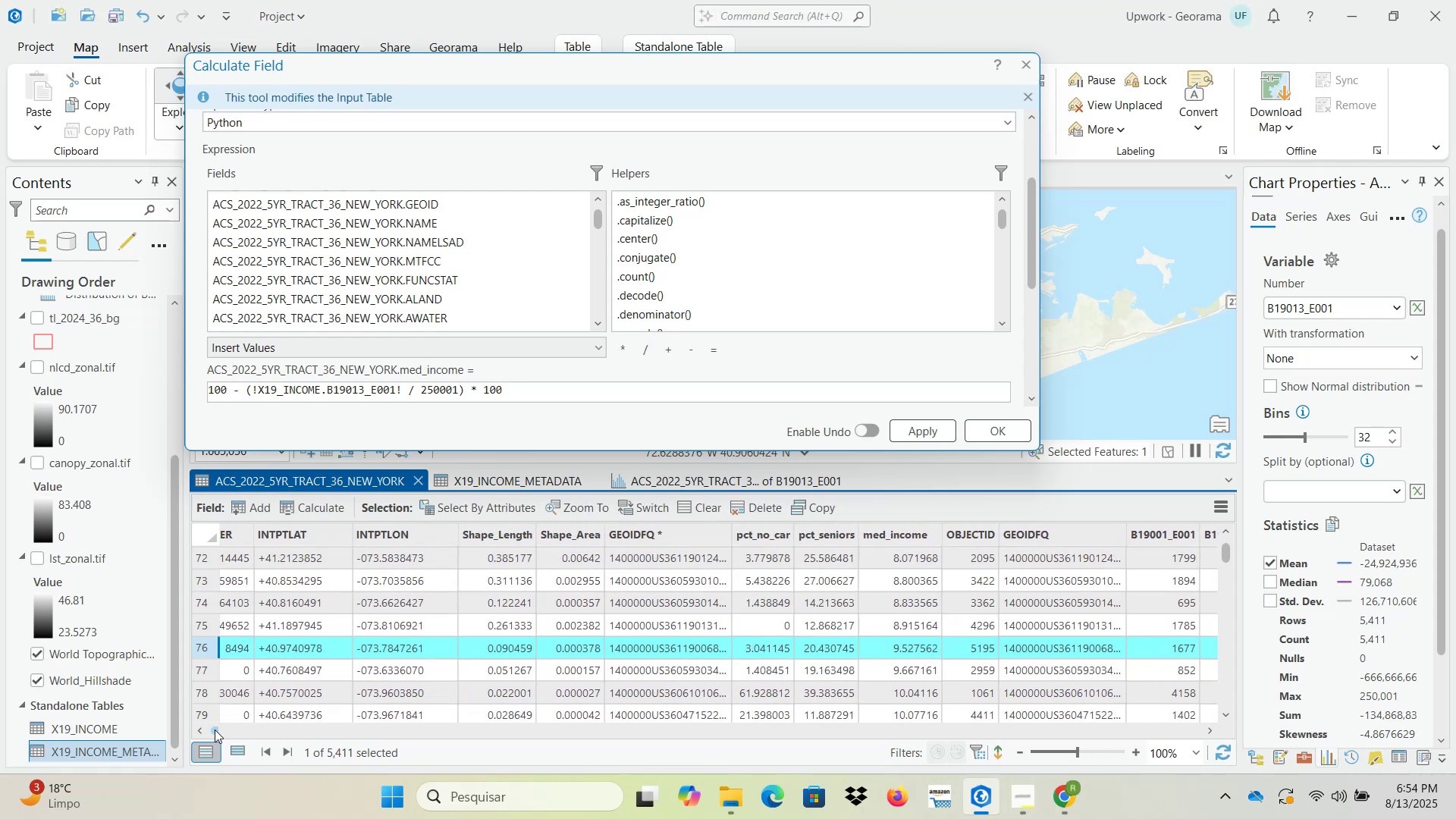 
wait(14.45)
 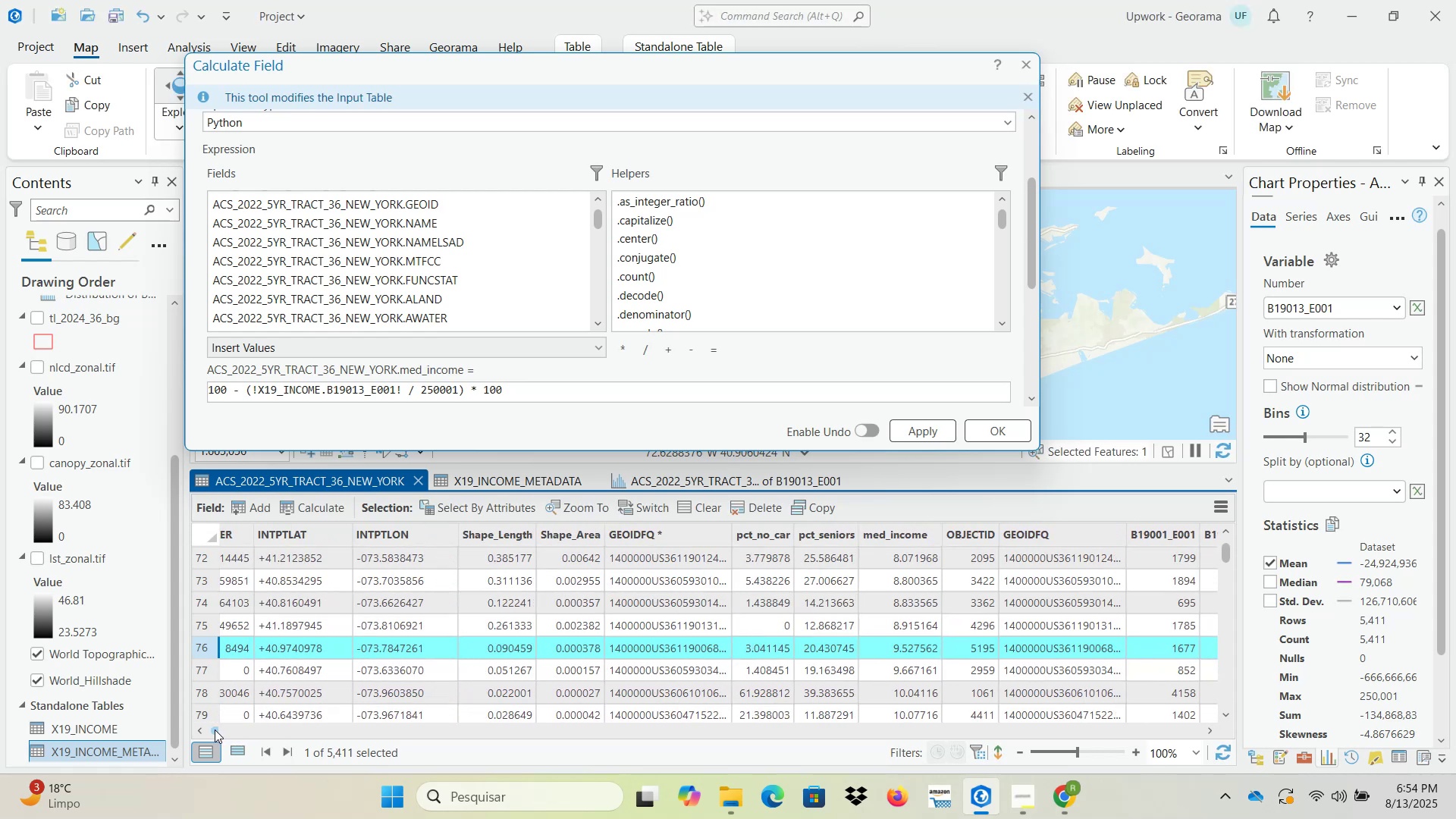 
scroll: coordinate [935, 633], scroll_direction: up, amount: 13.0
 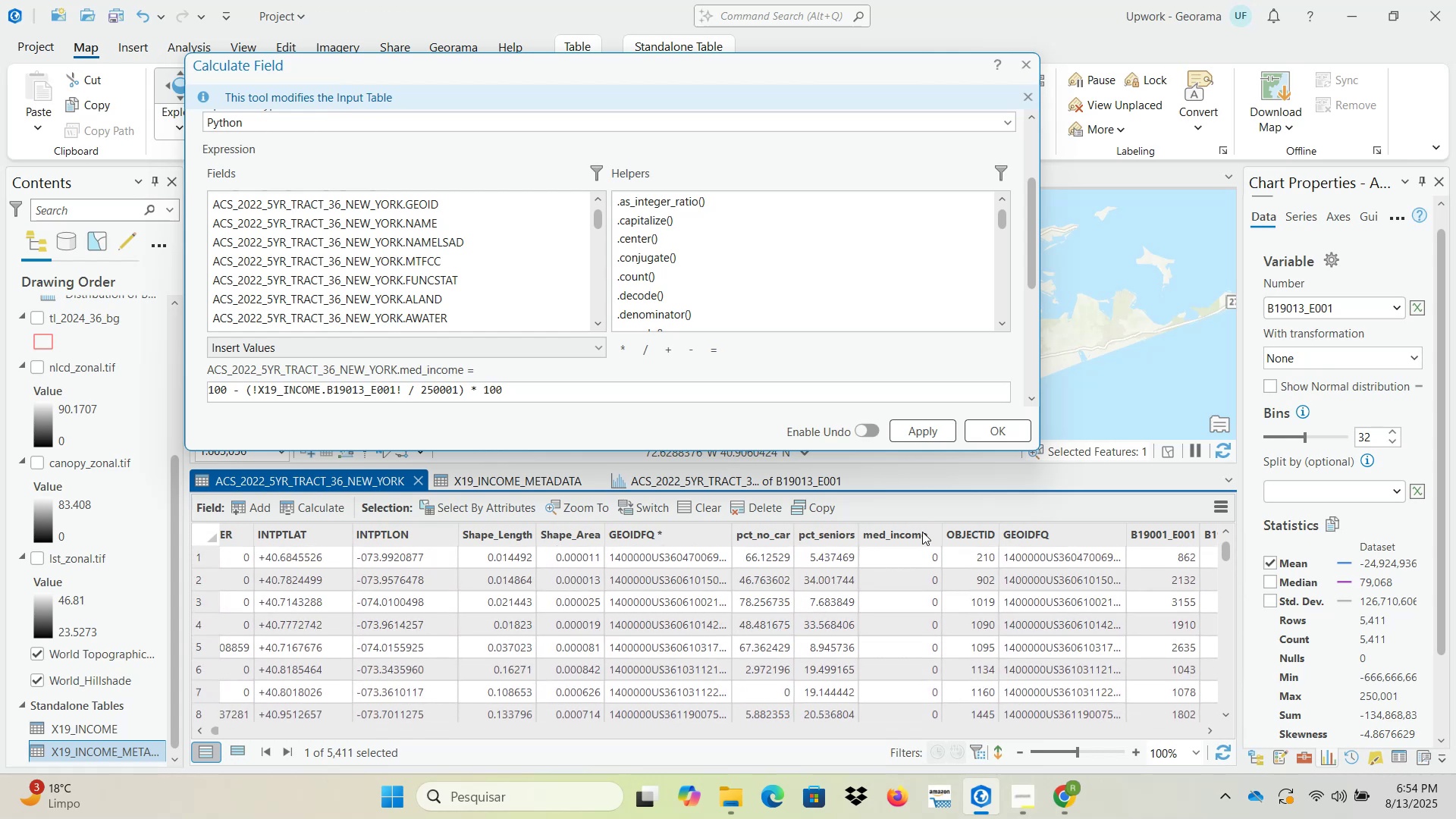 
double_click([921, 530])
 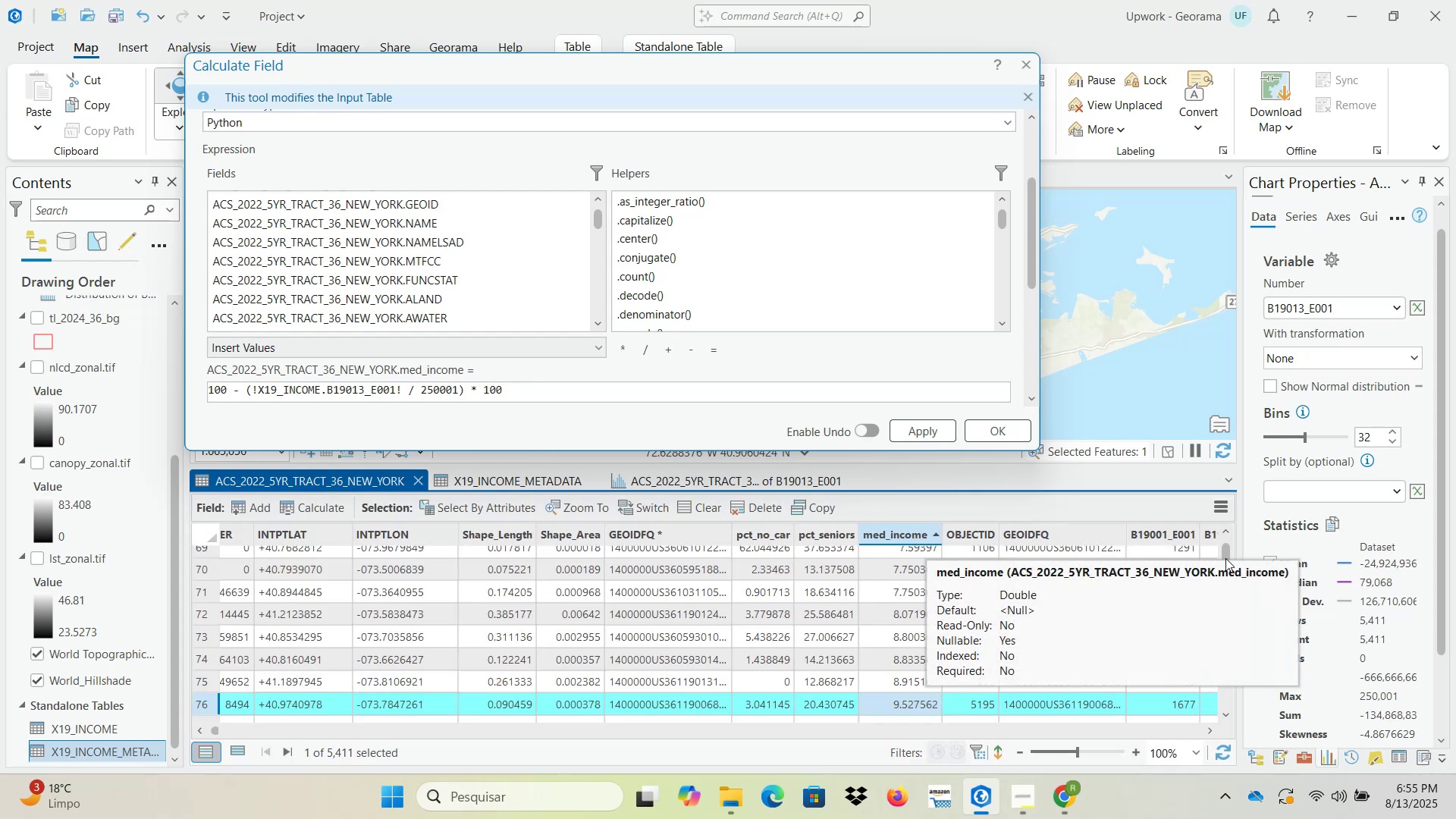 
wait(14.62)
 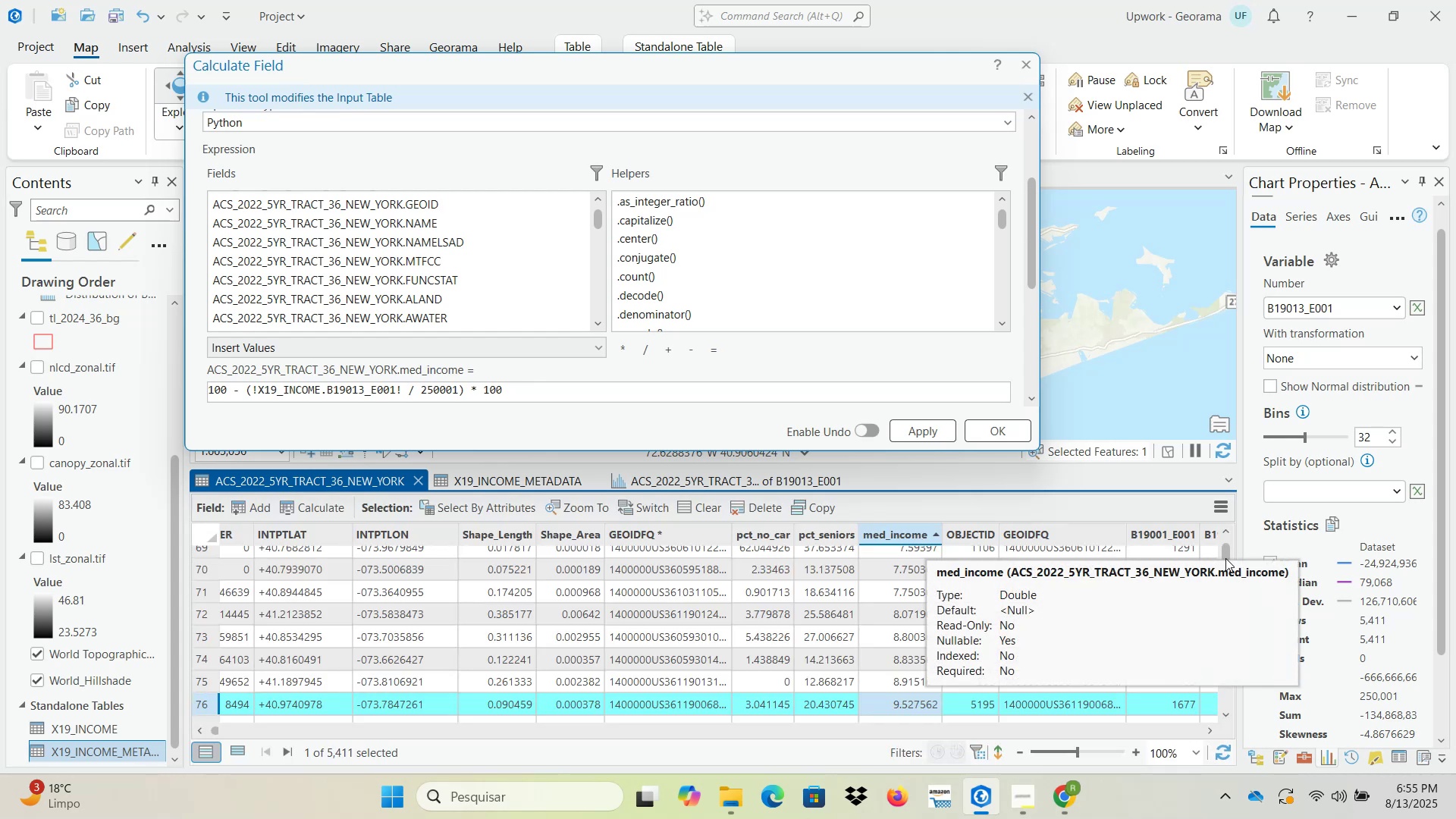 
double_click([911, 538])
 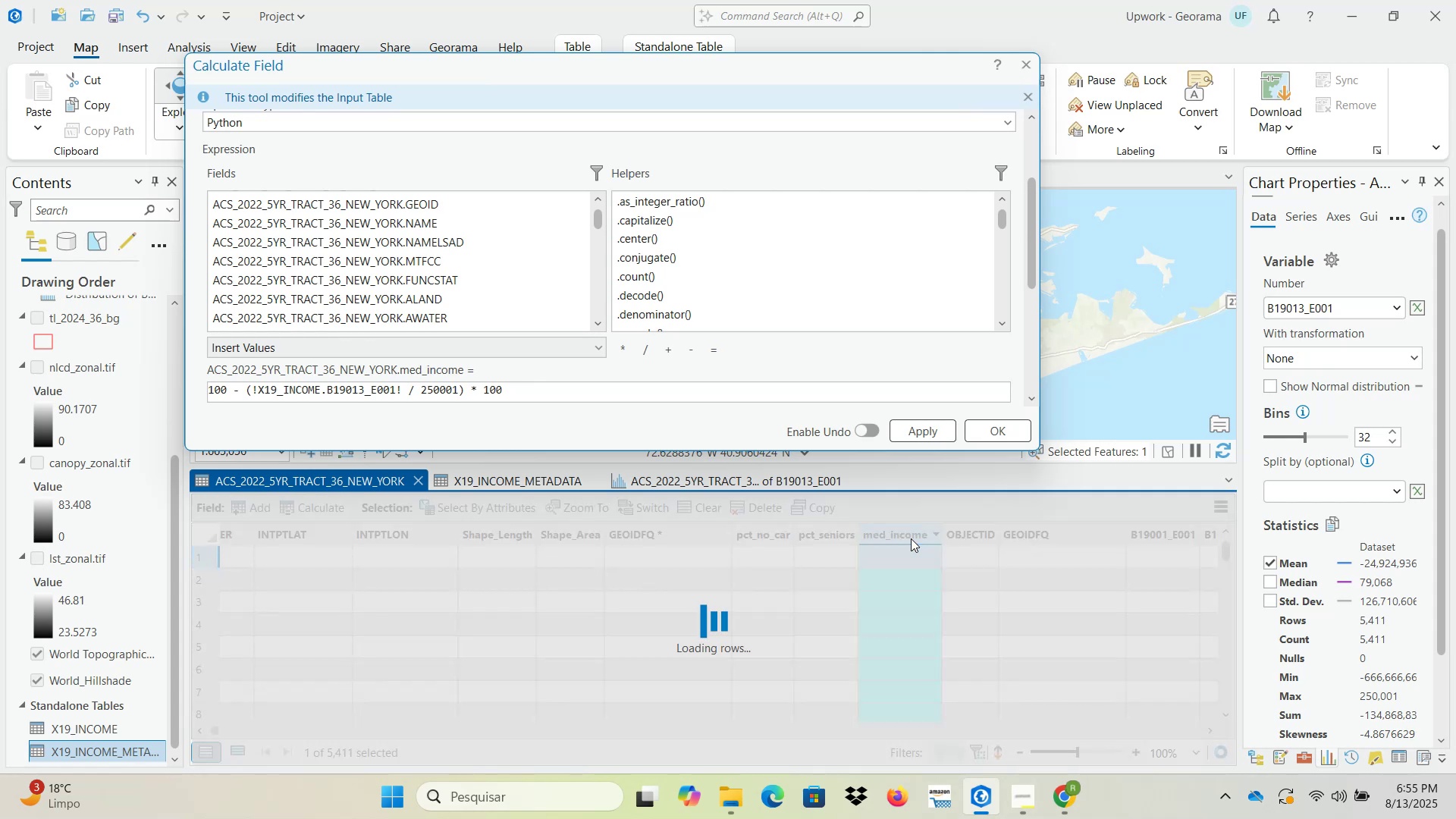 
wait(11.28)
 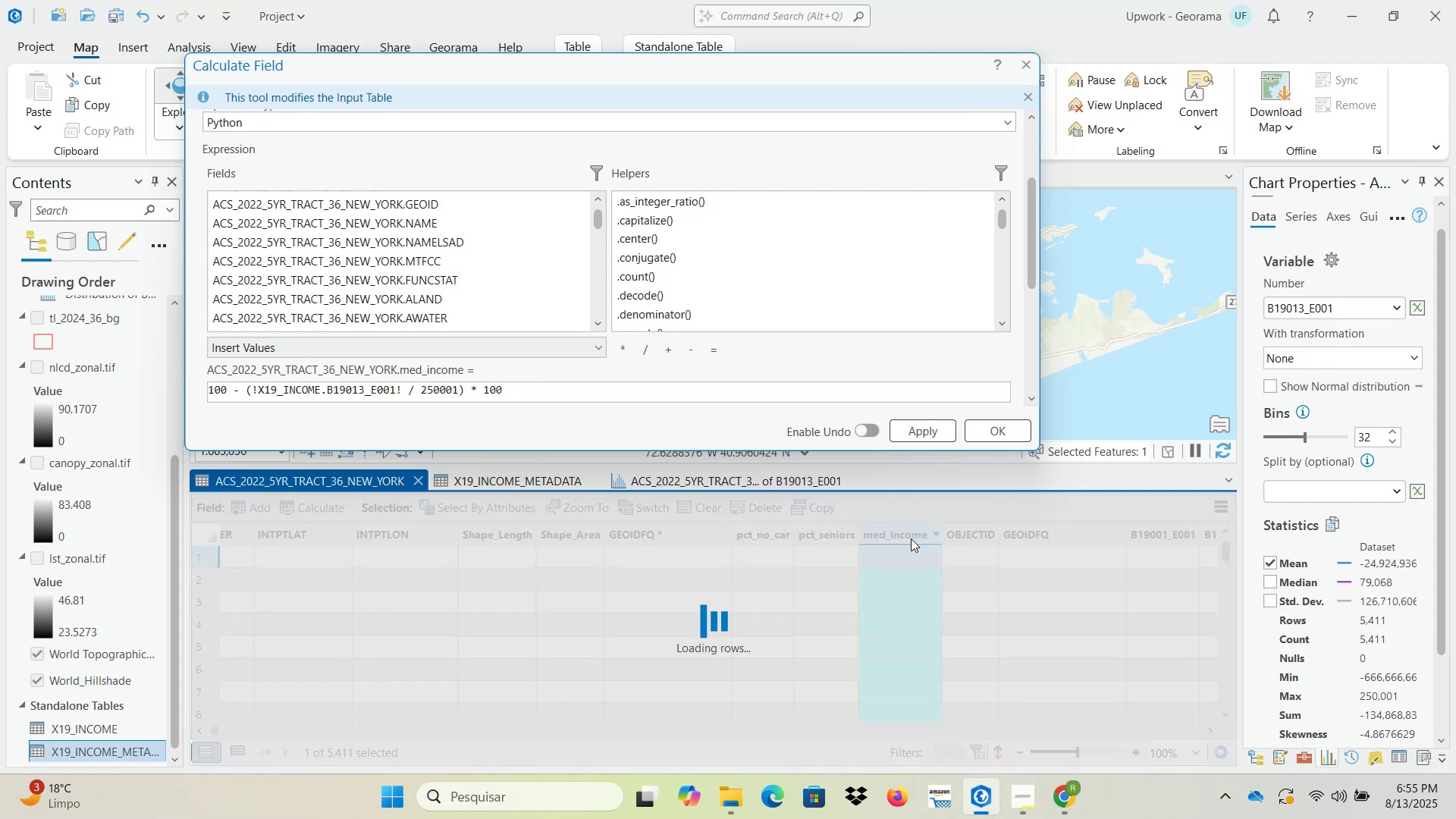 
scroll: coordinate [899, 669], scroll_direction: down, amount: 24.0
 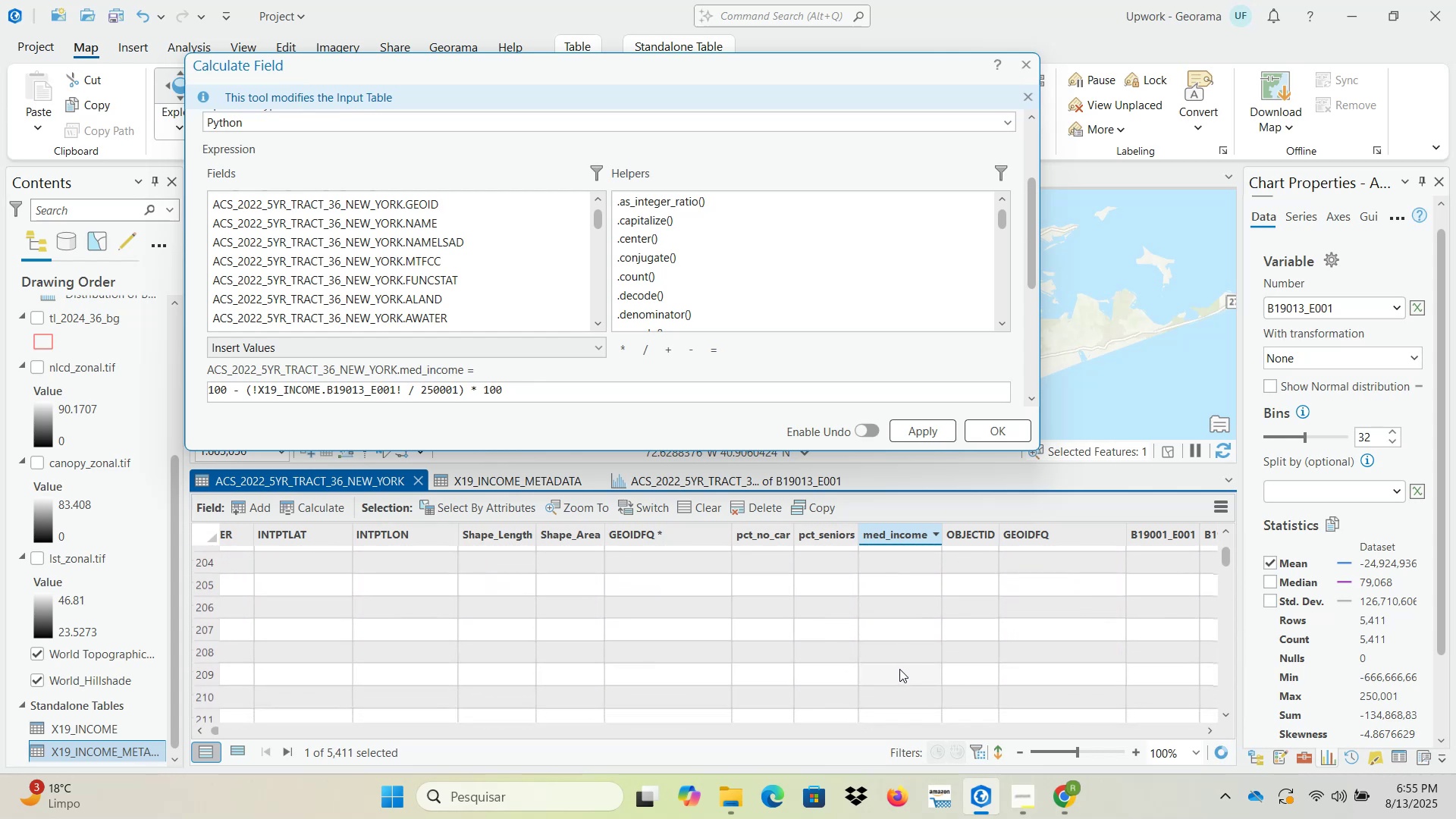 
scroll: coordinate [899, 669], scroll_direction: up, amount: 2.0
 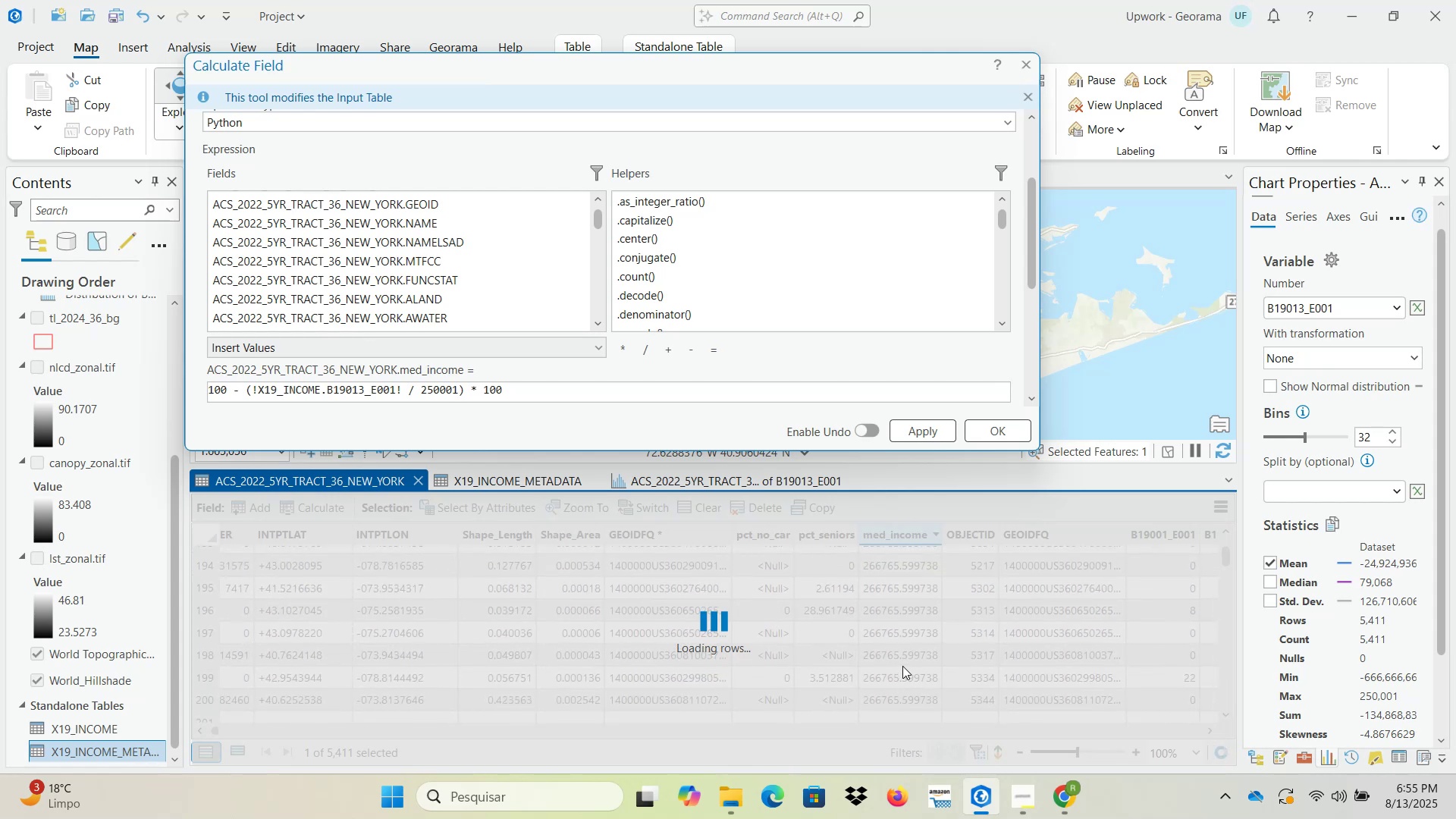 
scroll: coordinate [903, 664], scroll_direction: down, amount: 3.0
 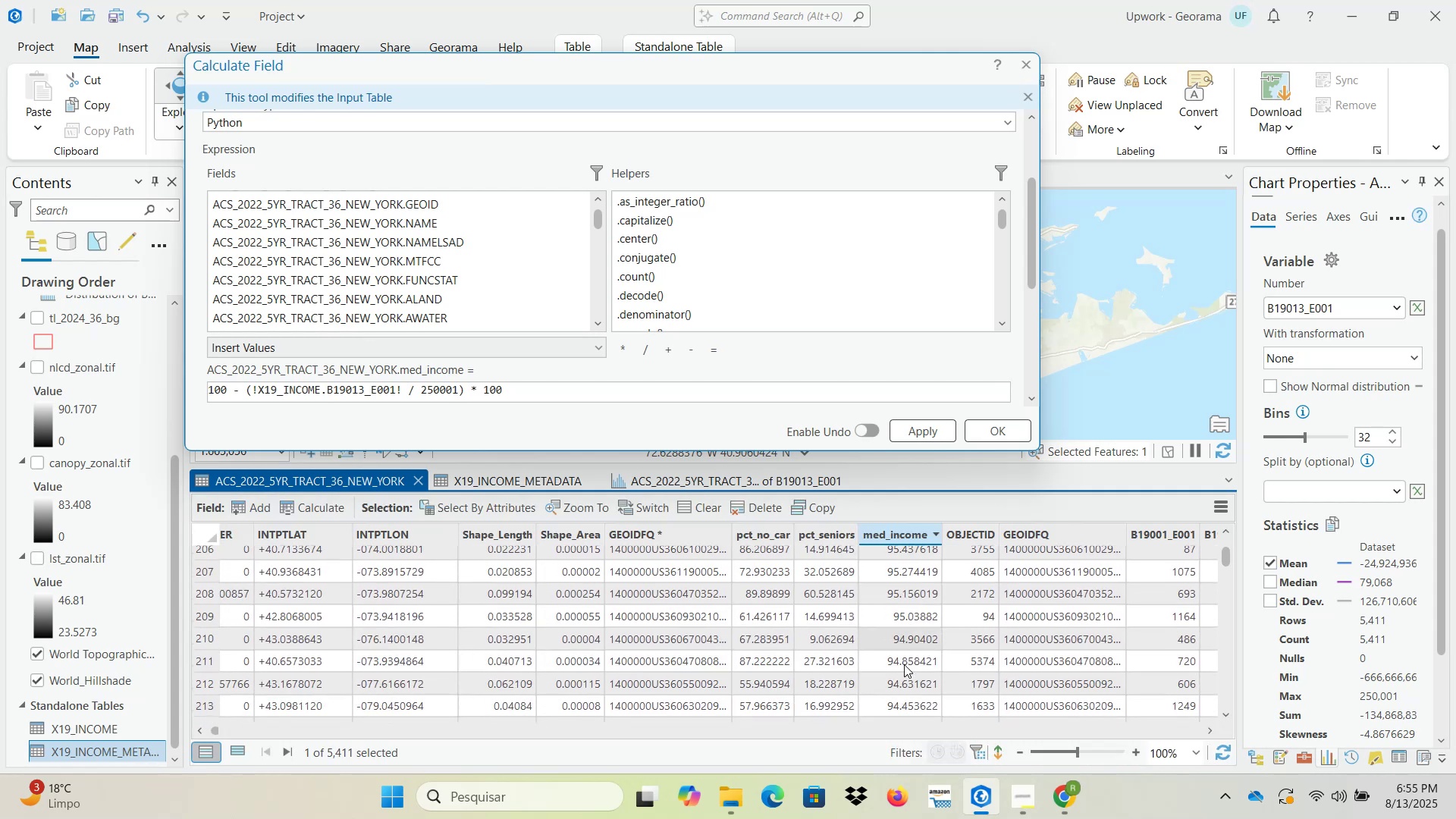 
scroll: coordinate [903, 623], scroll_direction: up, amount: 2.0
 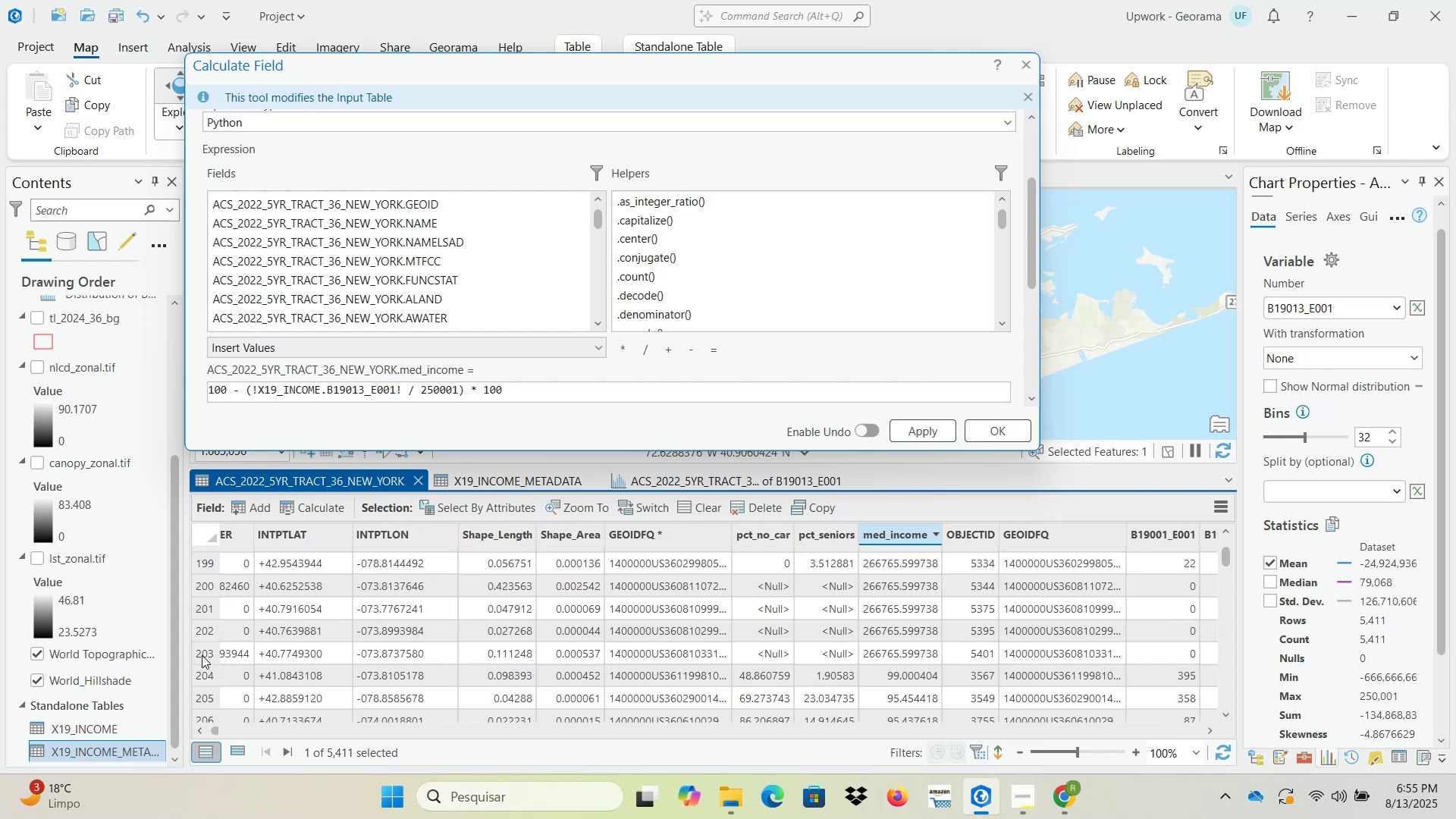 
wait(6.5)
 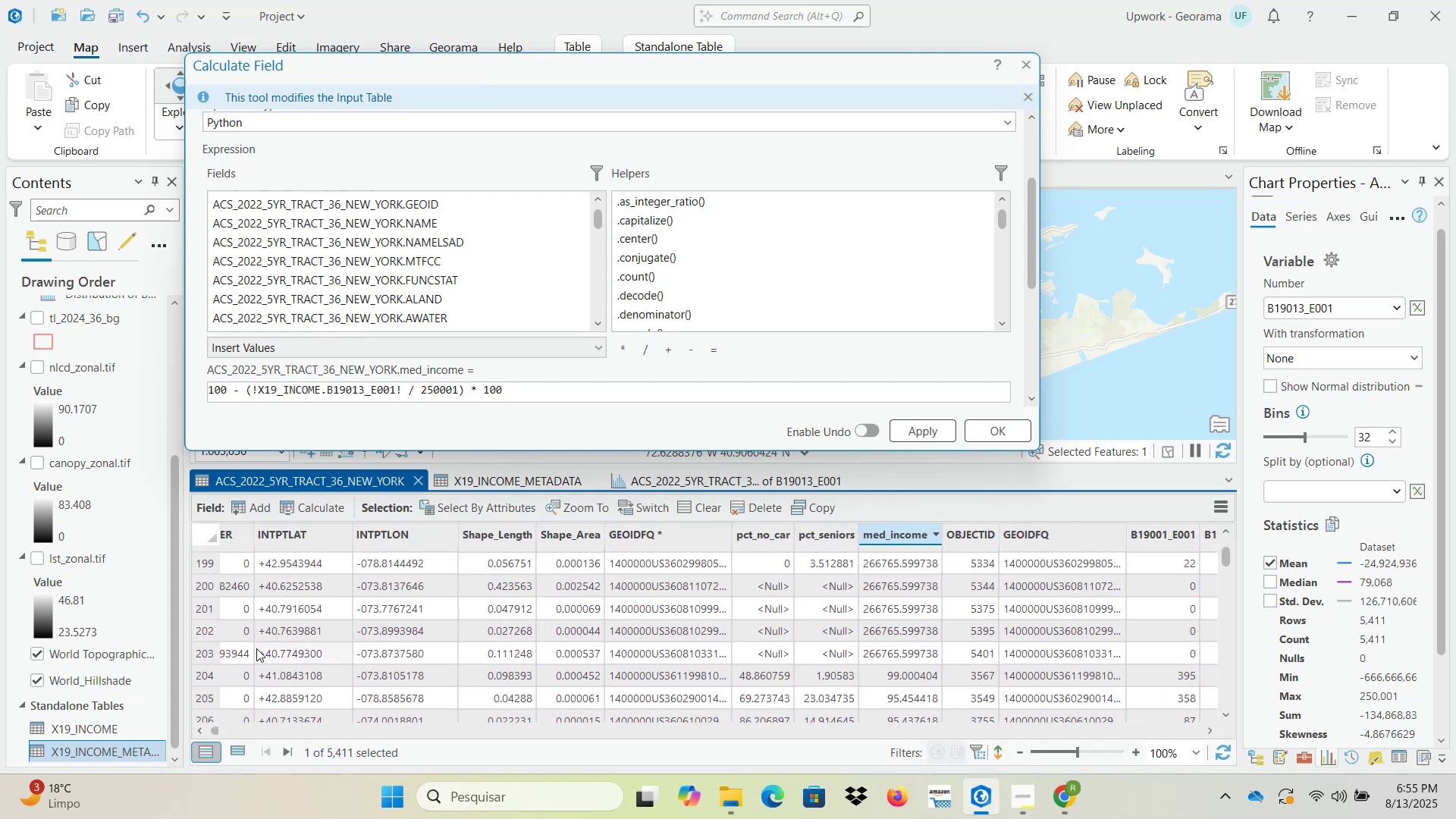 
left_click([202, 655])
 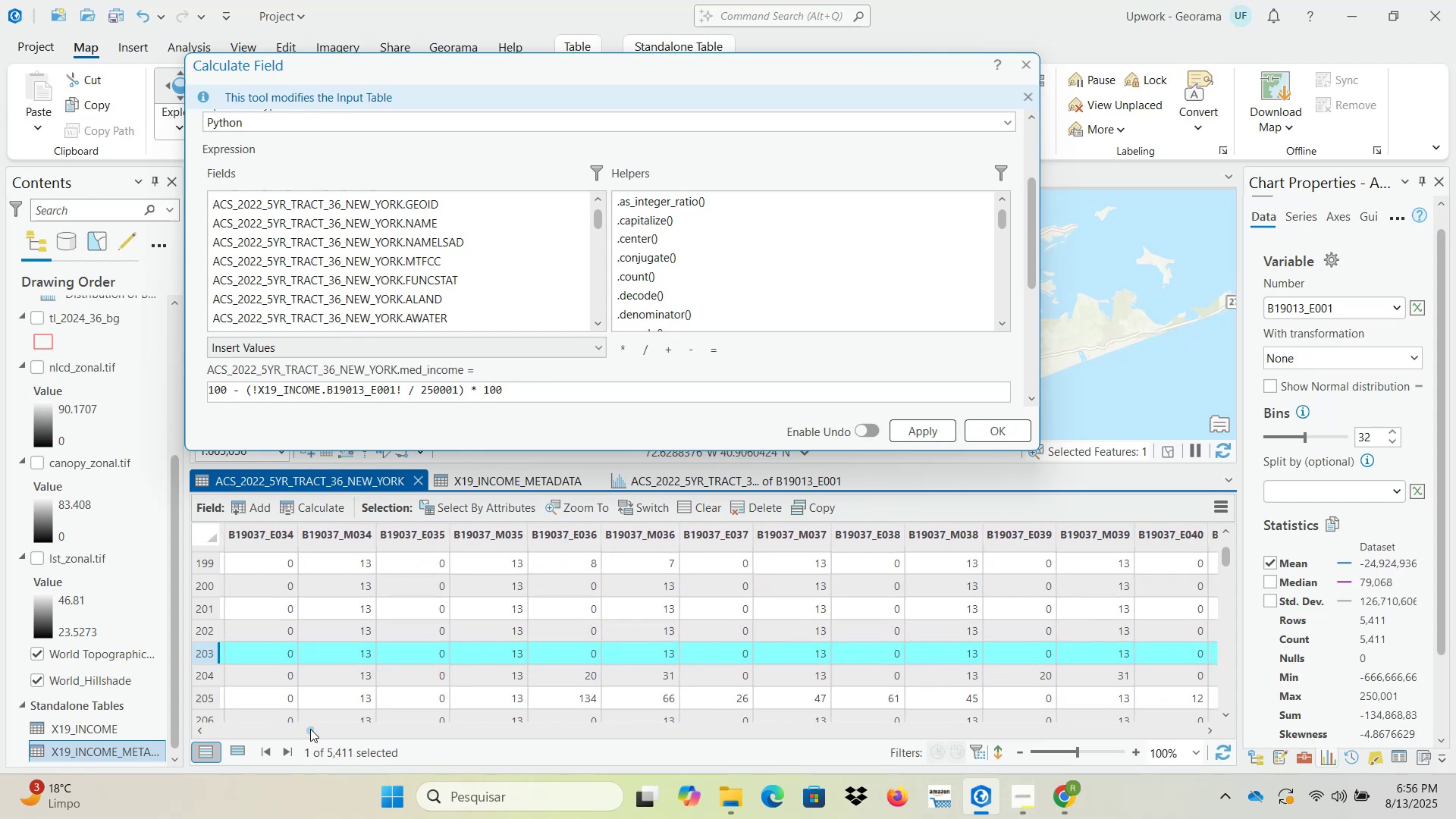 
wait(54.62)
 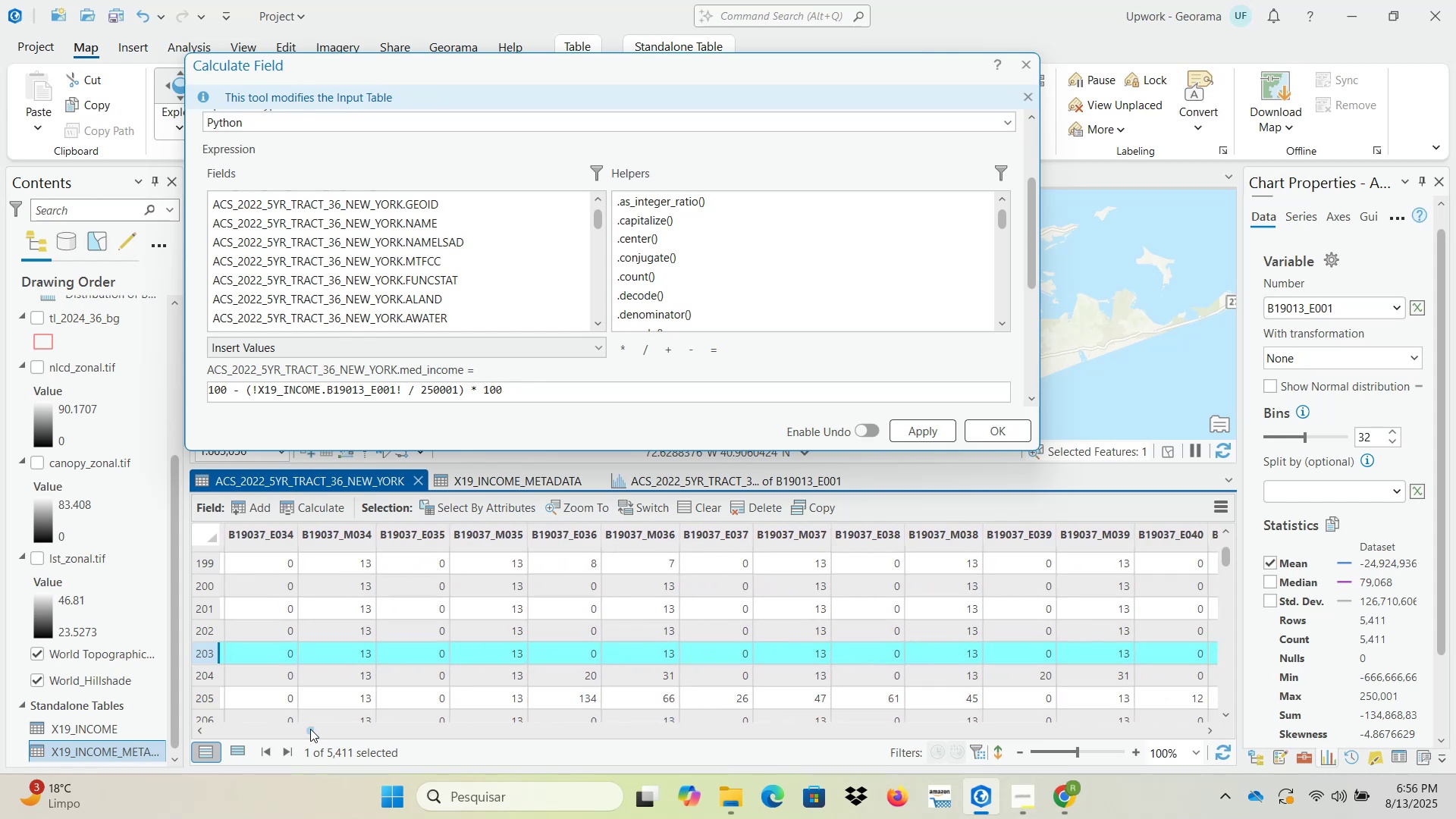 
left_click([201, 726])
 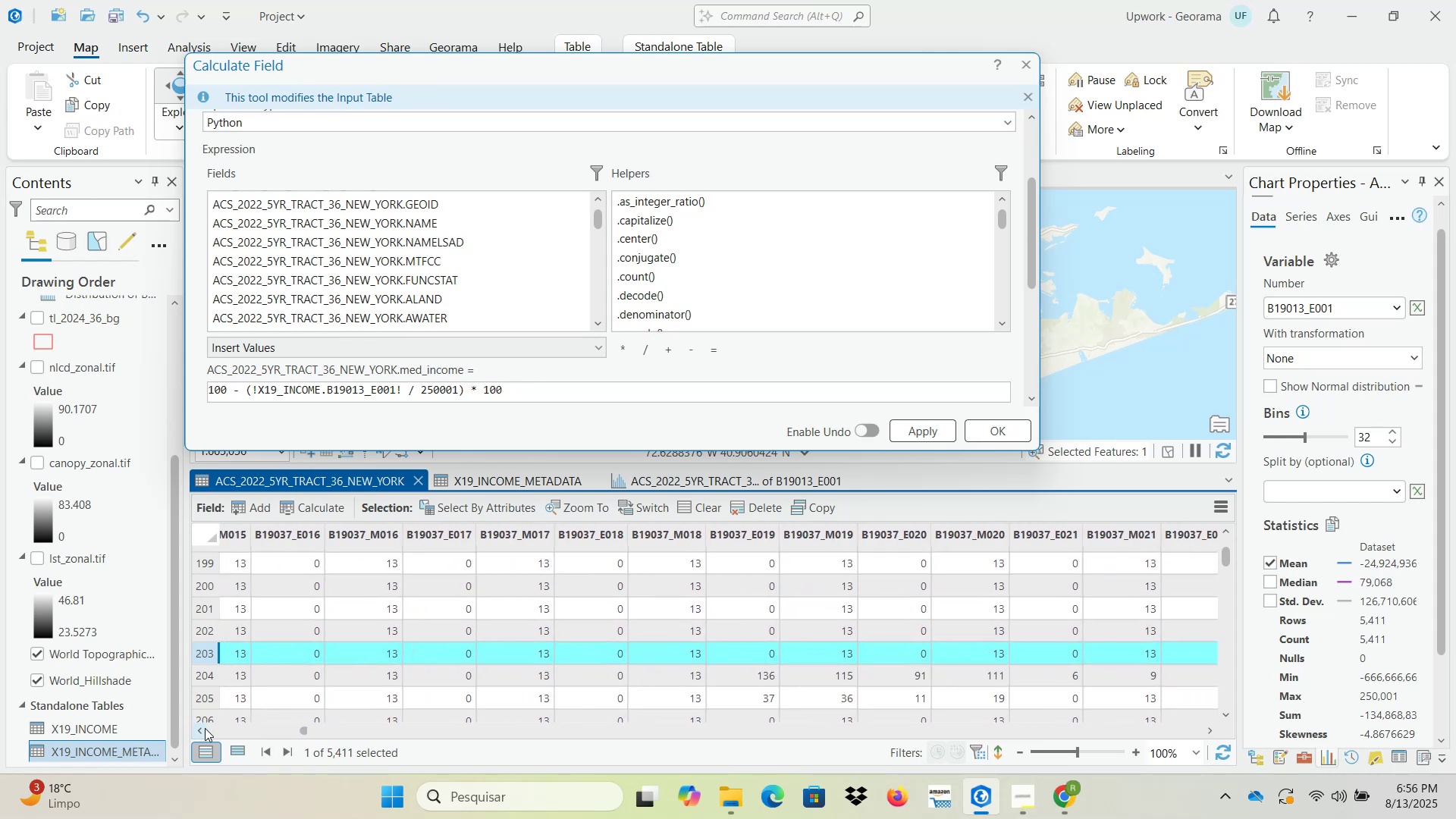 
triple_click([206, 729])
 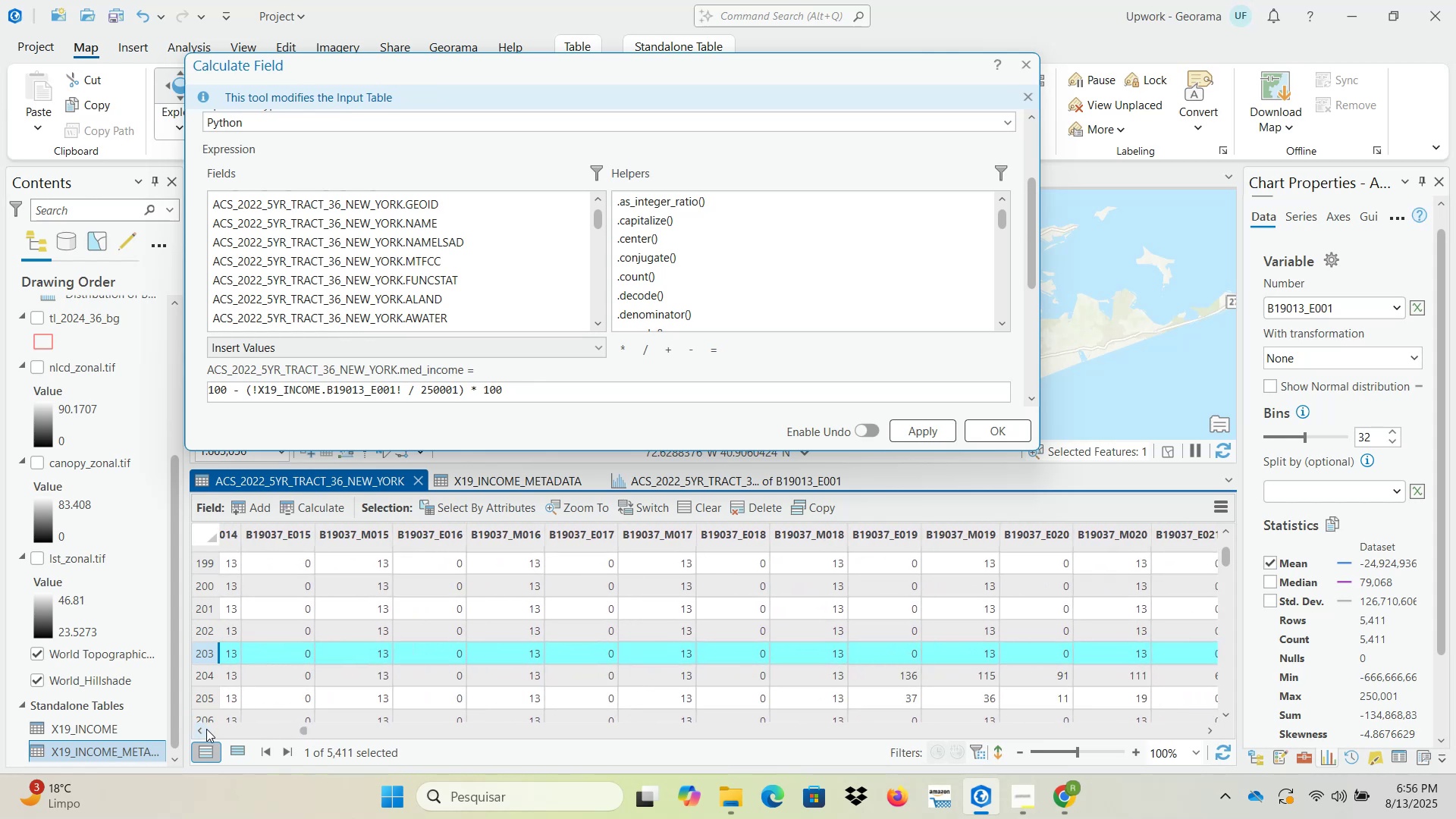 
triple_click([206, 729])
 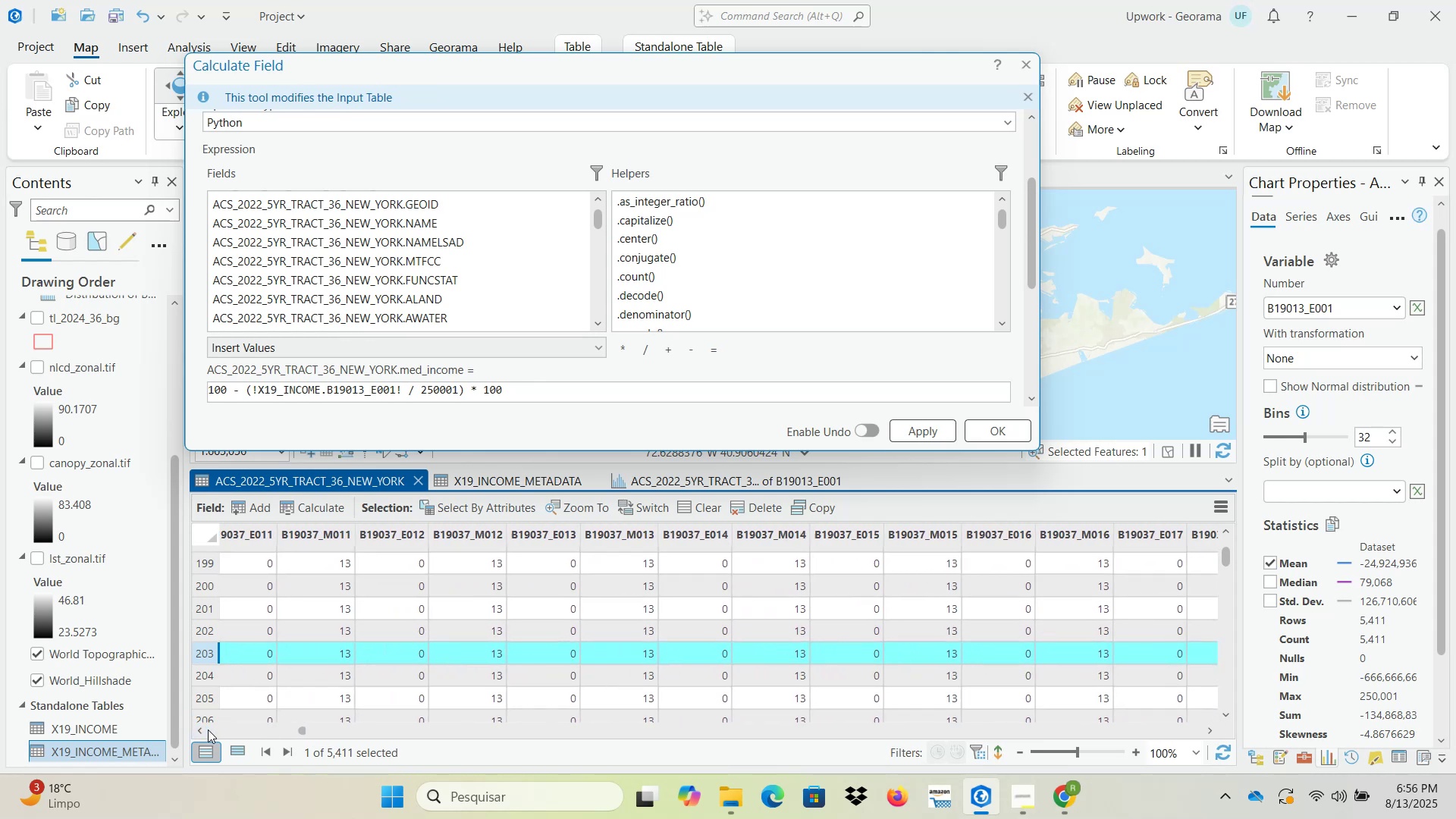 
triple_click([208, 730])
 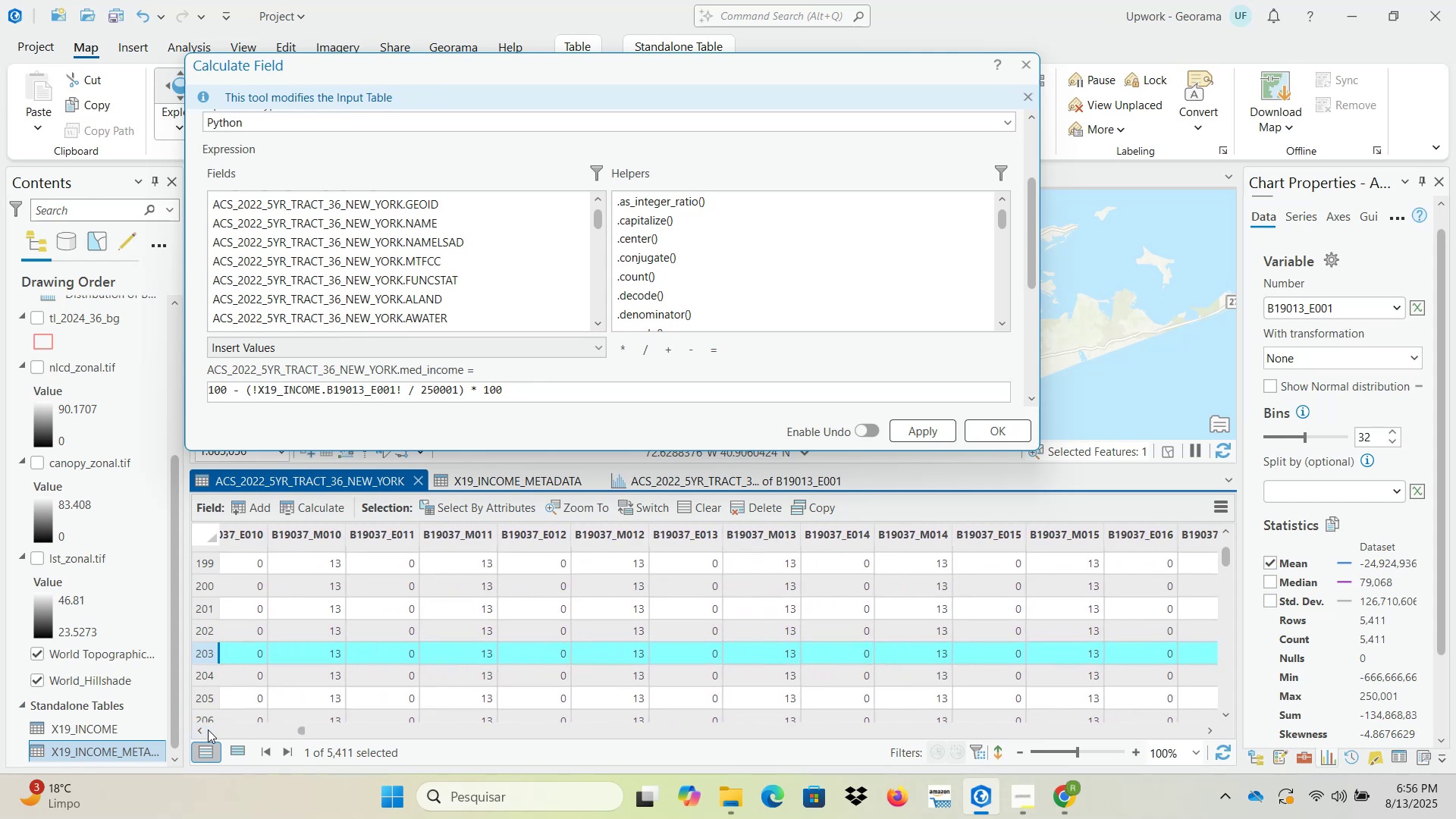 
triple_click([208, 730])
 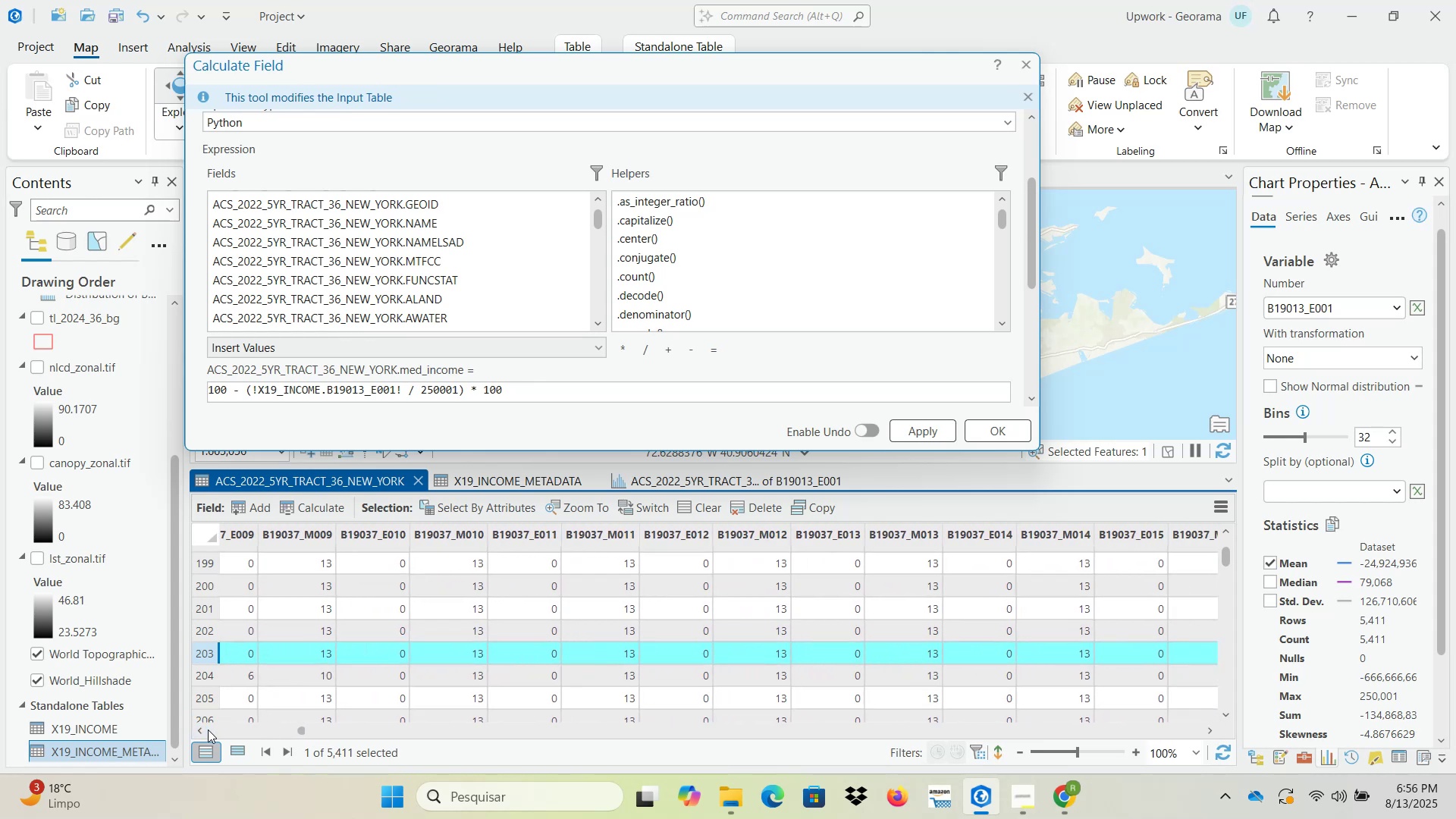 
triple_click([208, 730])
 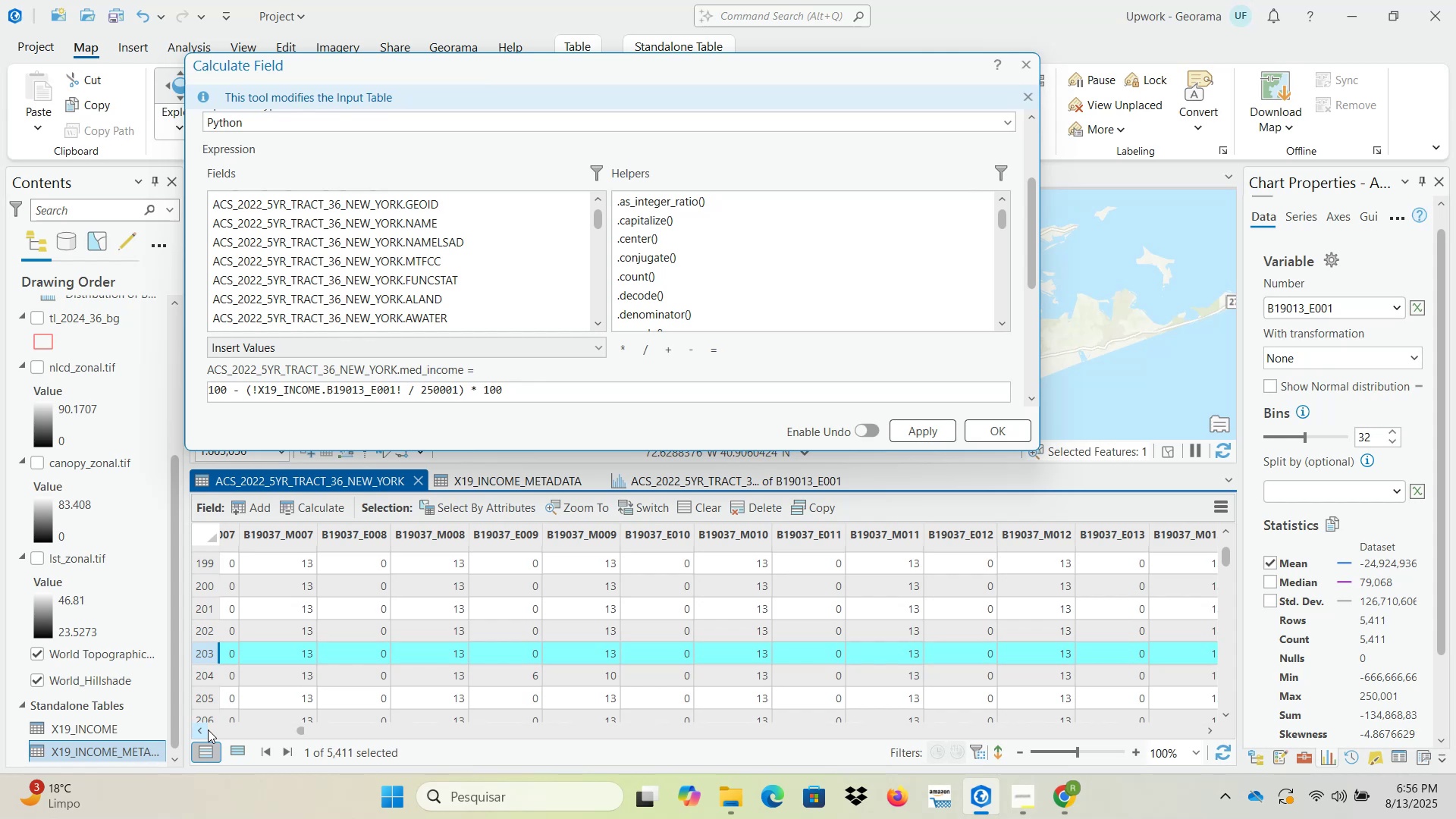 
double_click([209, 730])
 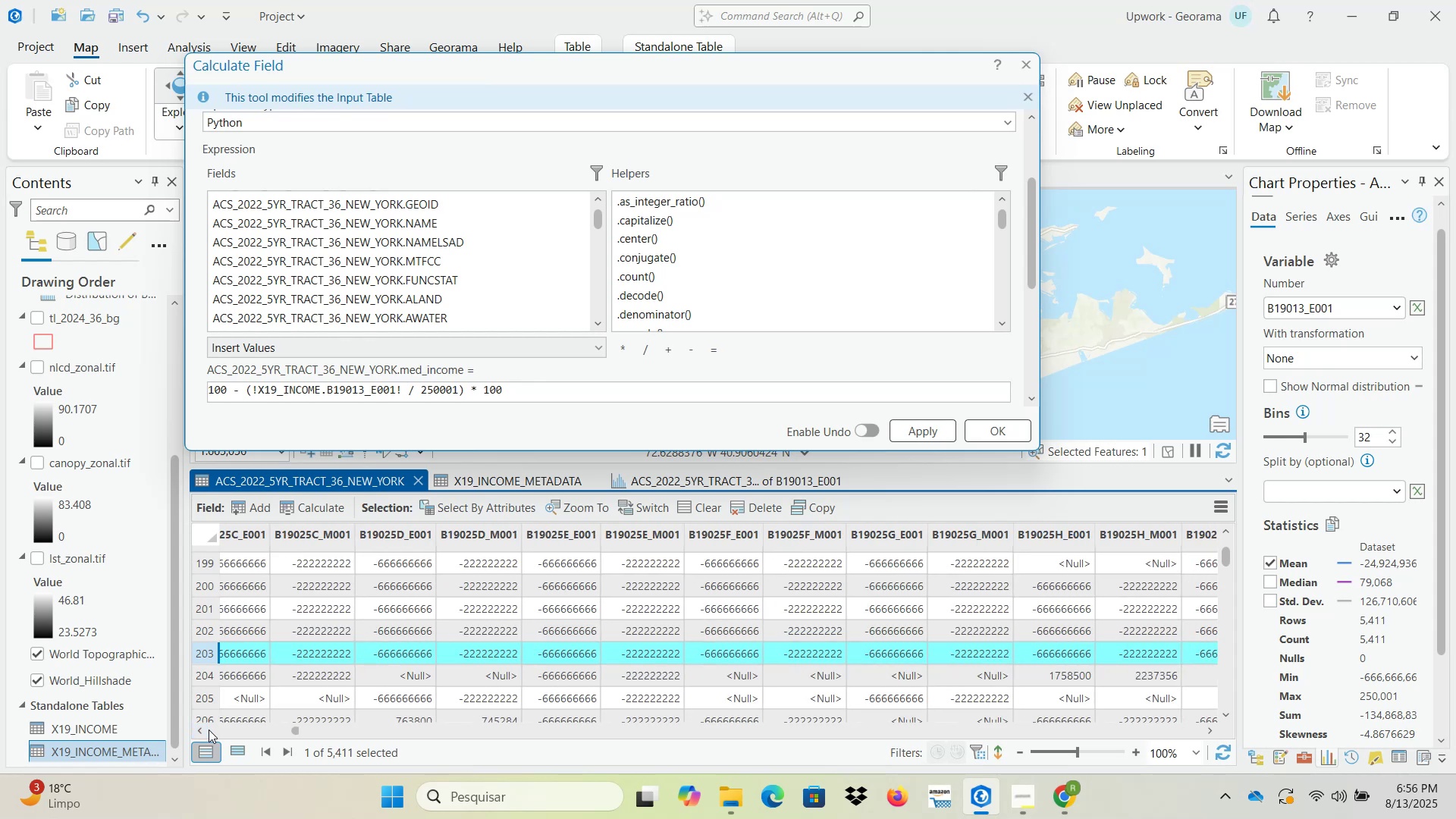 
triple_click([209, 730])
 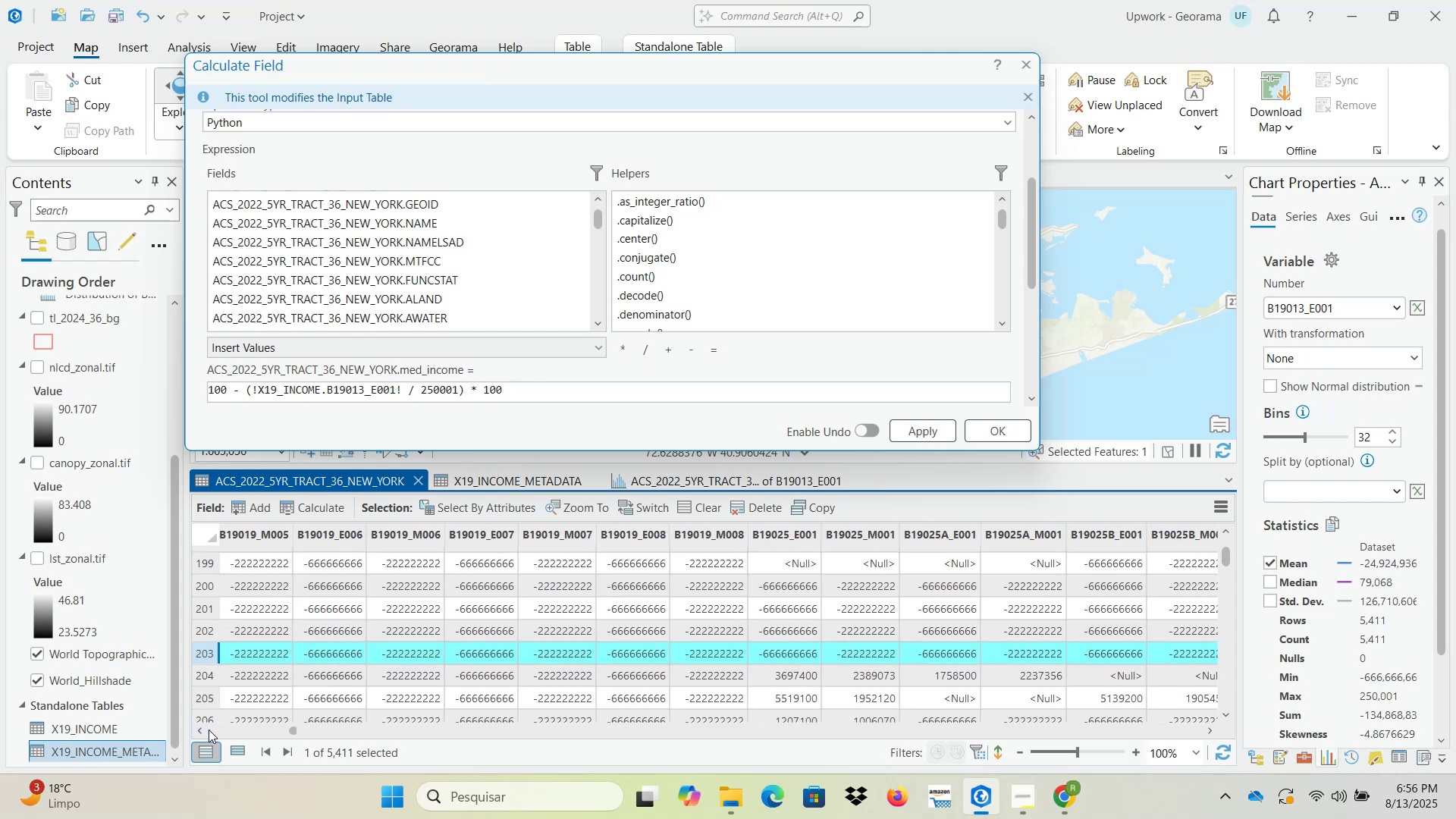 
double_click([209, 730])
 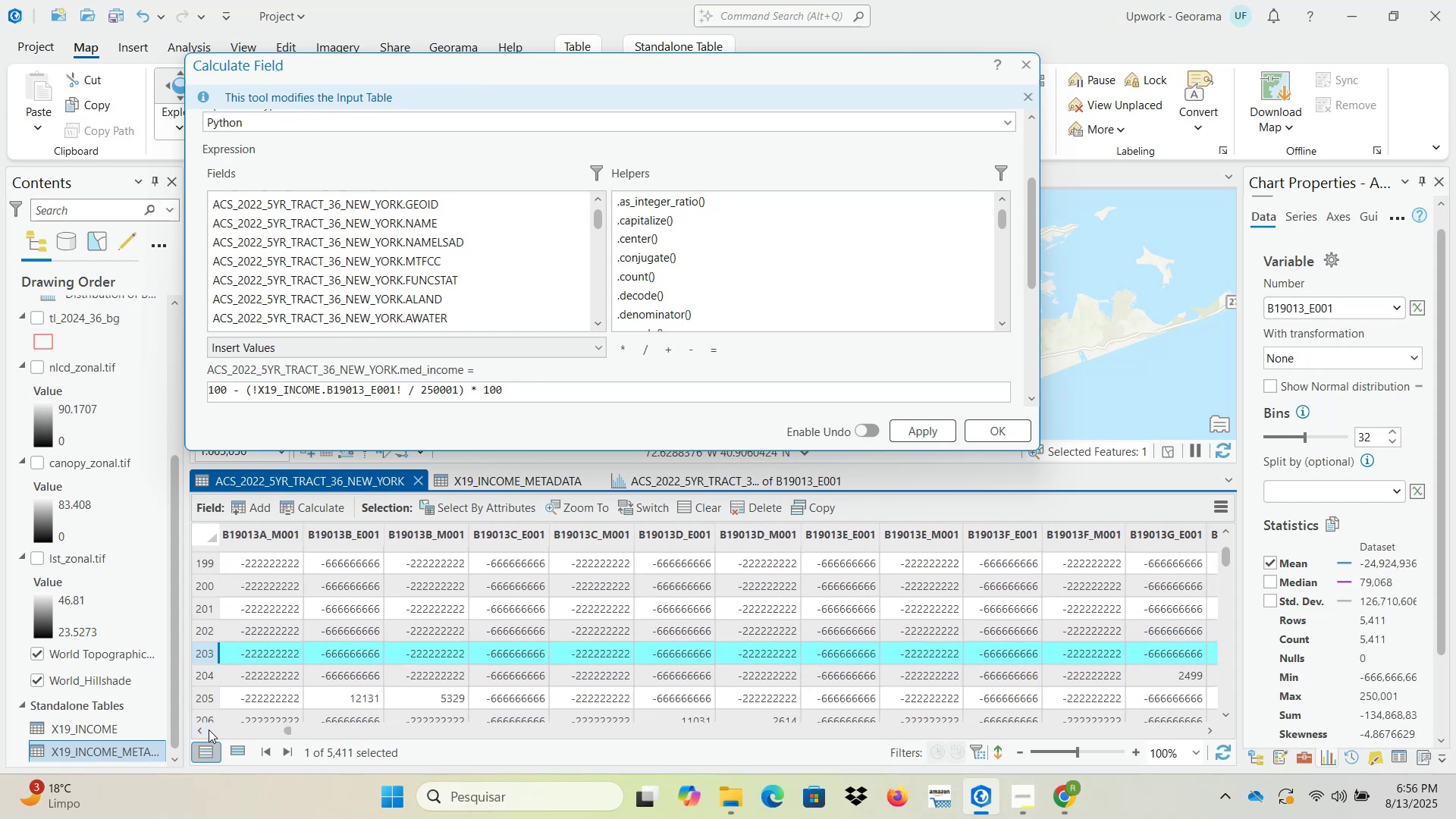 
triple_click([209, 730])
 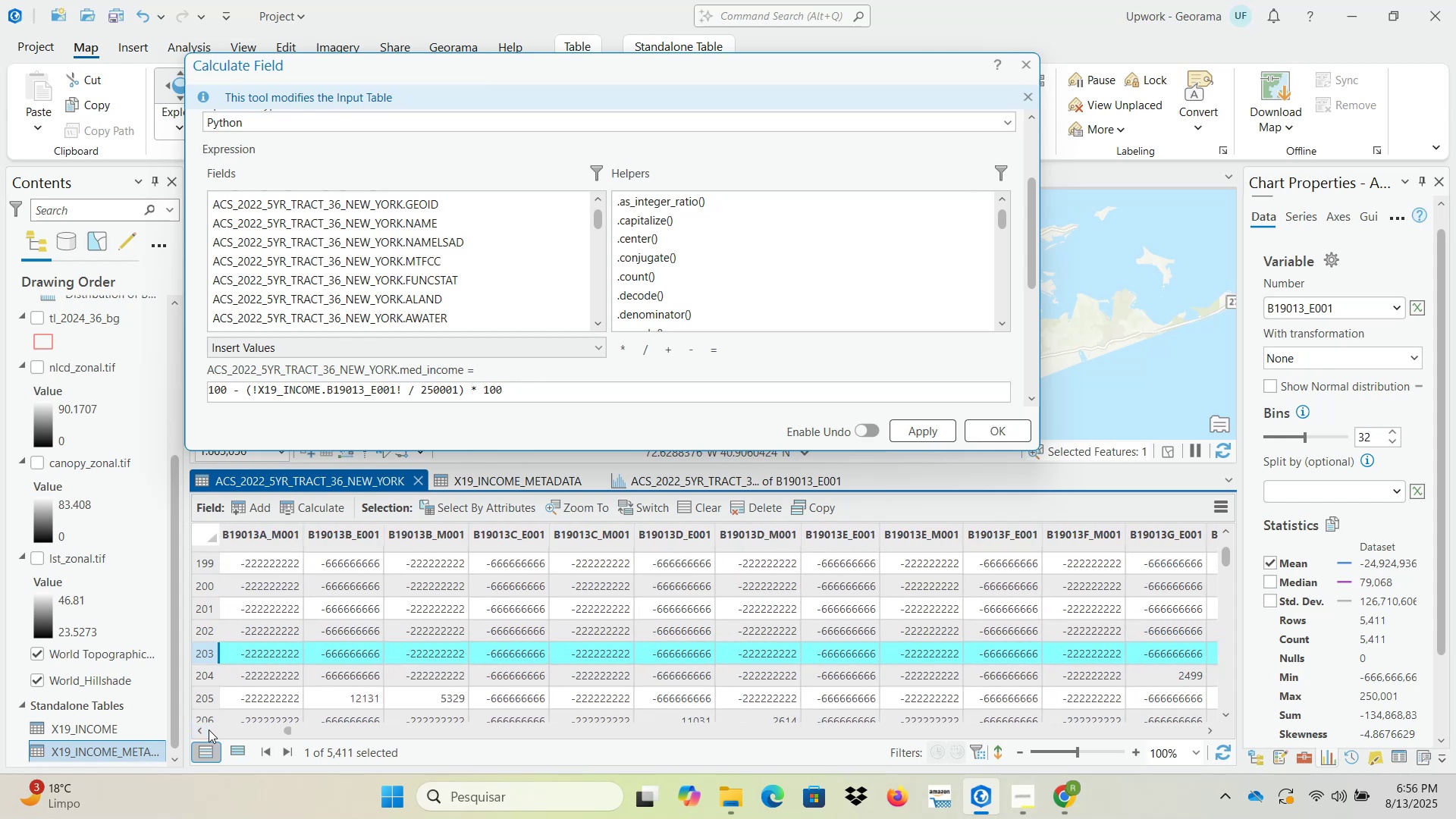 
triple_click([209, 730])
 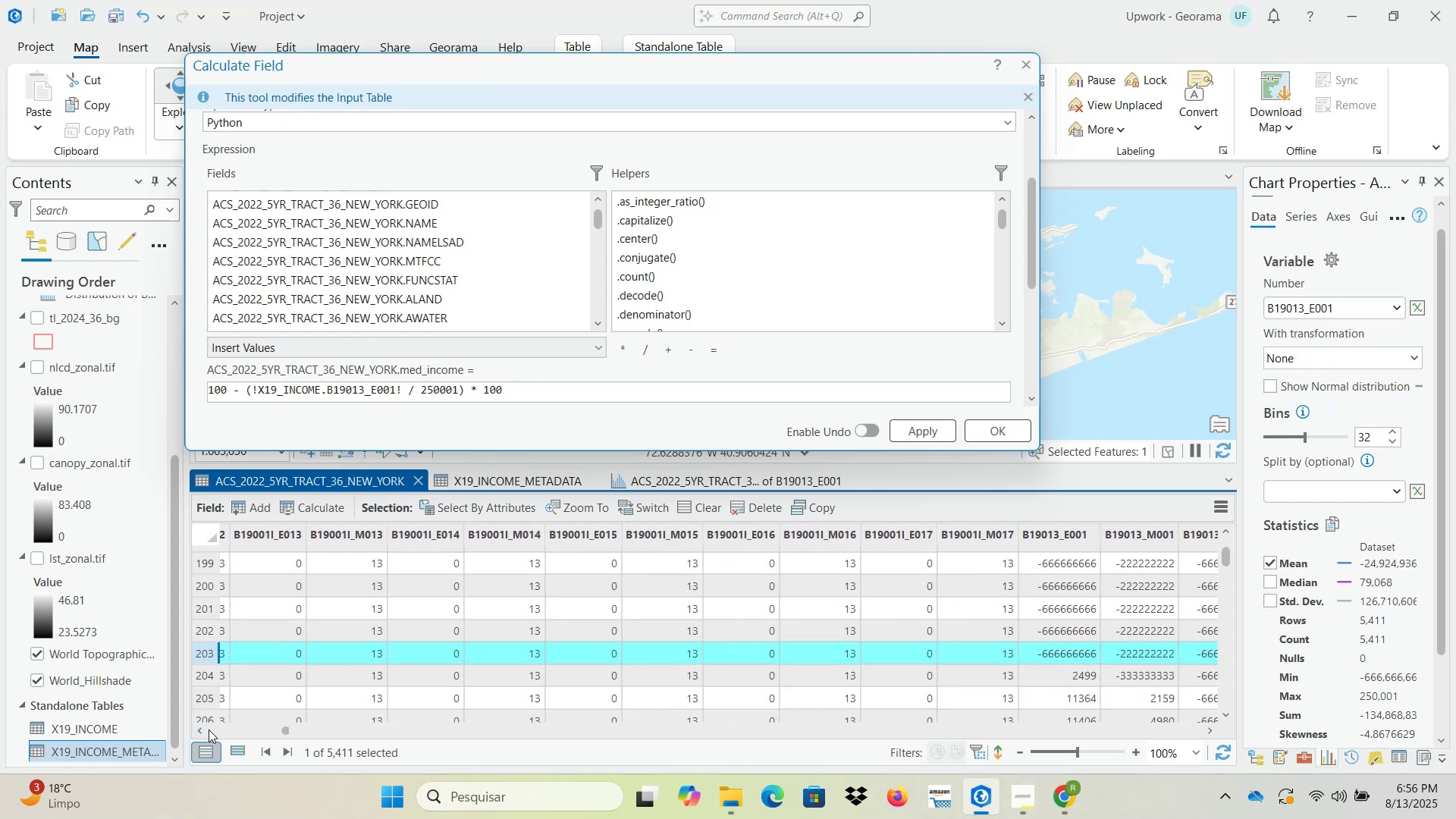 
triple_click([209, 730])
 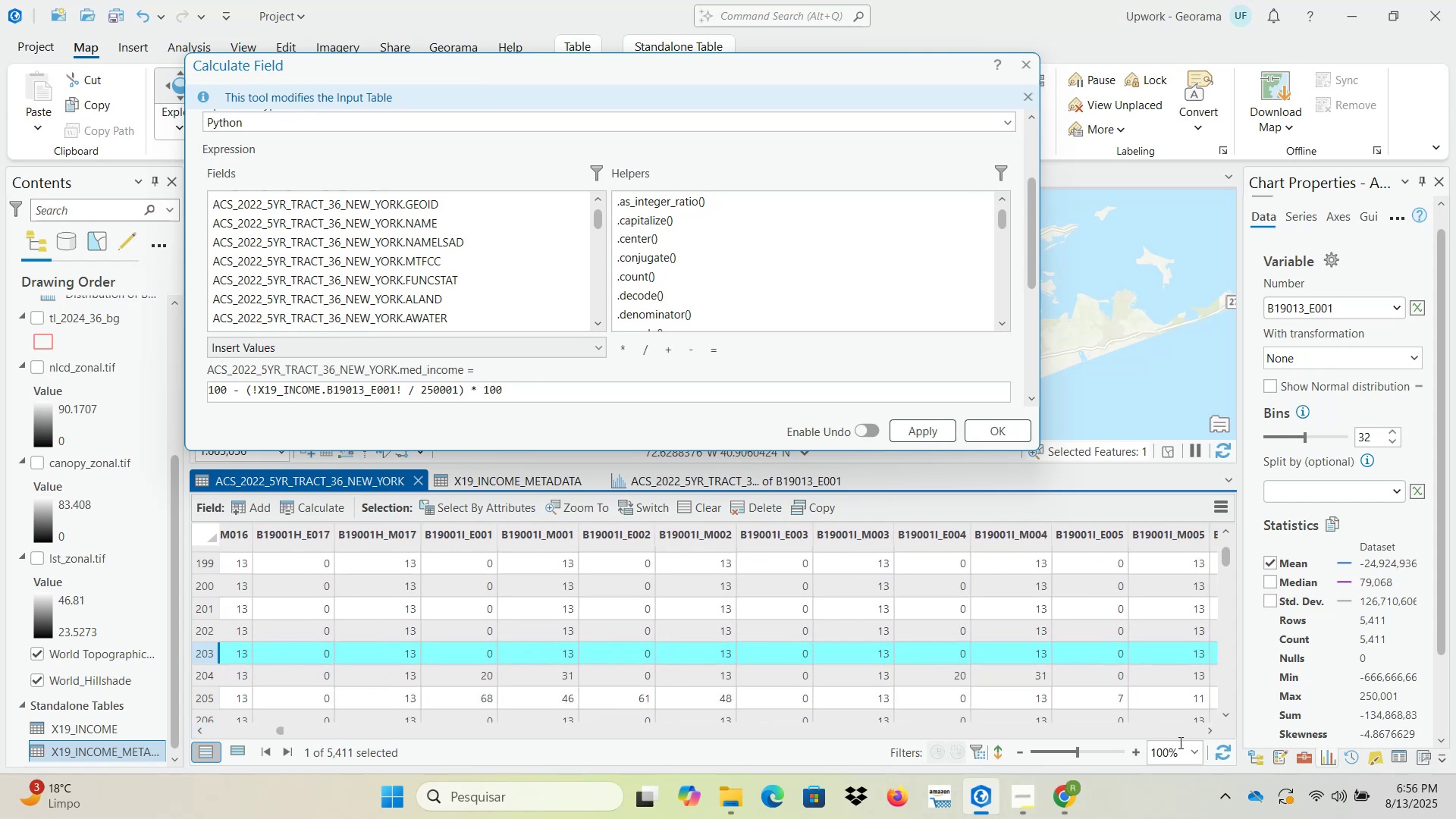 
double_click([1213, 736])
 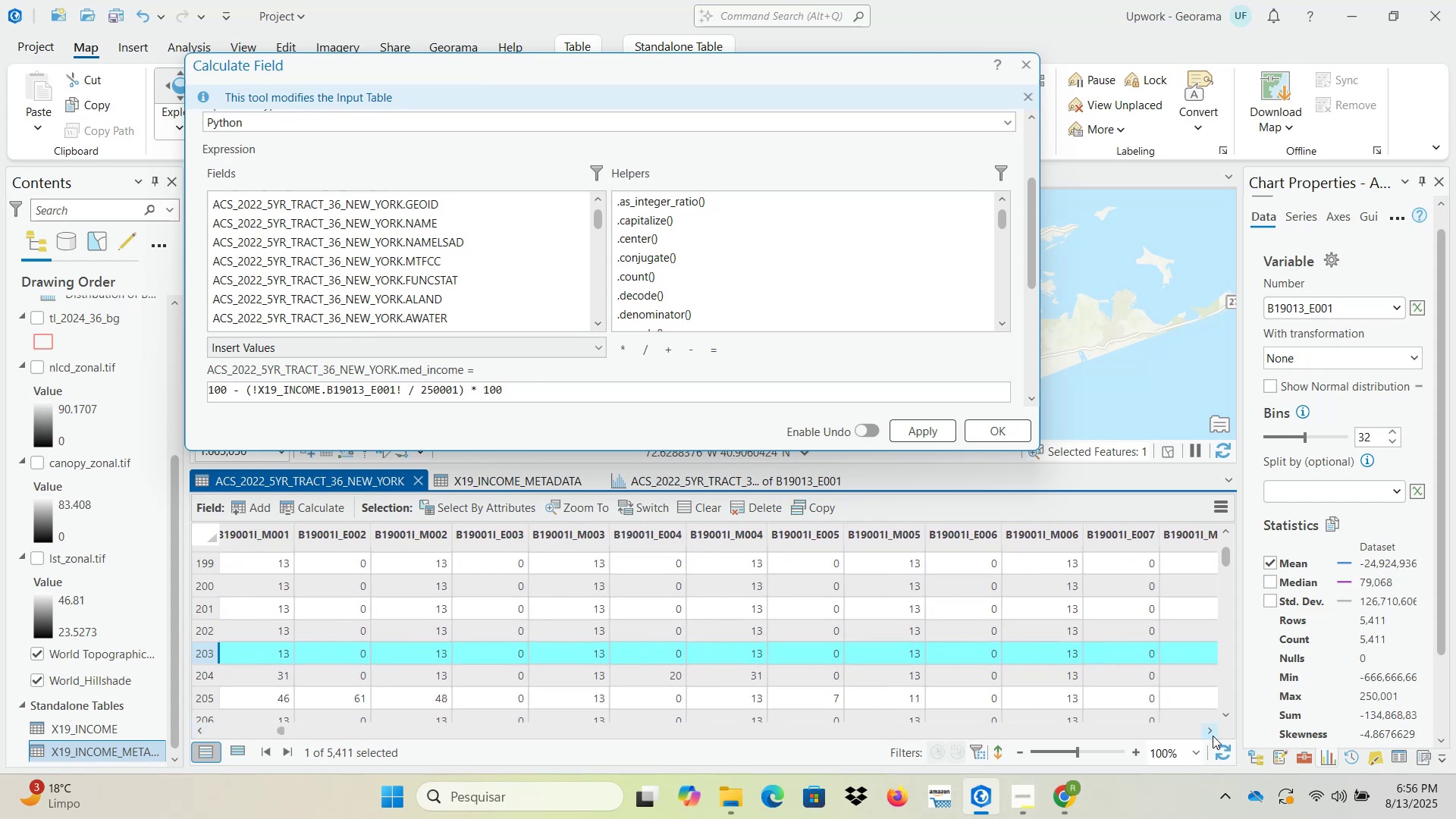 
double_click([1213, 736])
 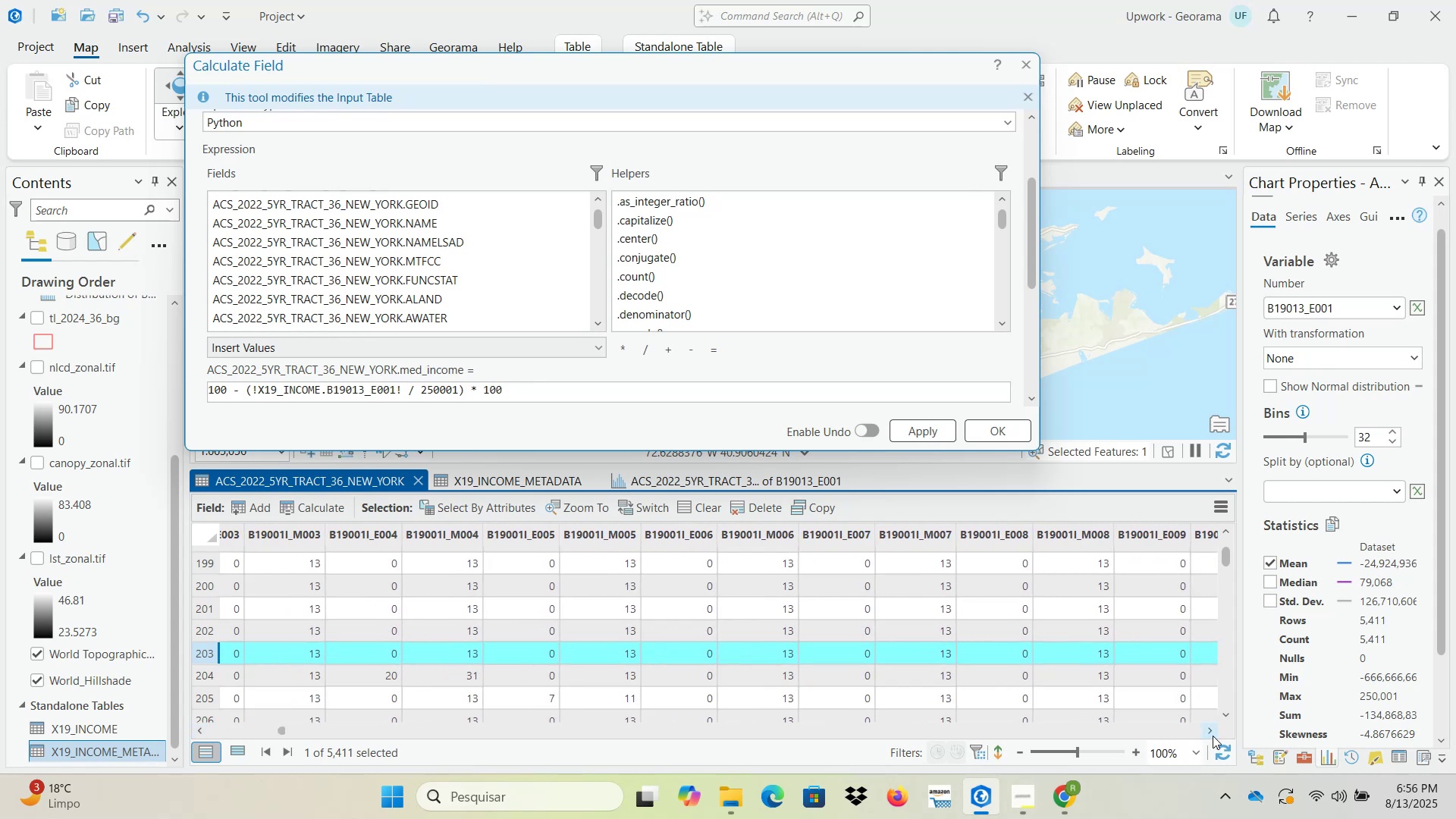 
double_click([1213, 736])
 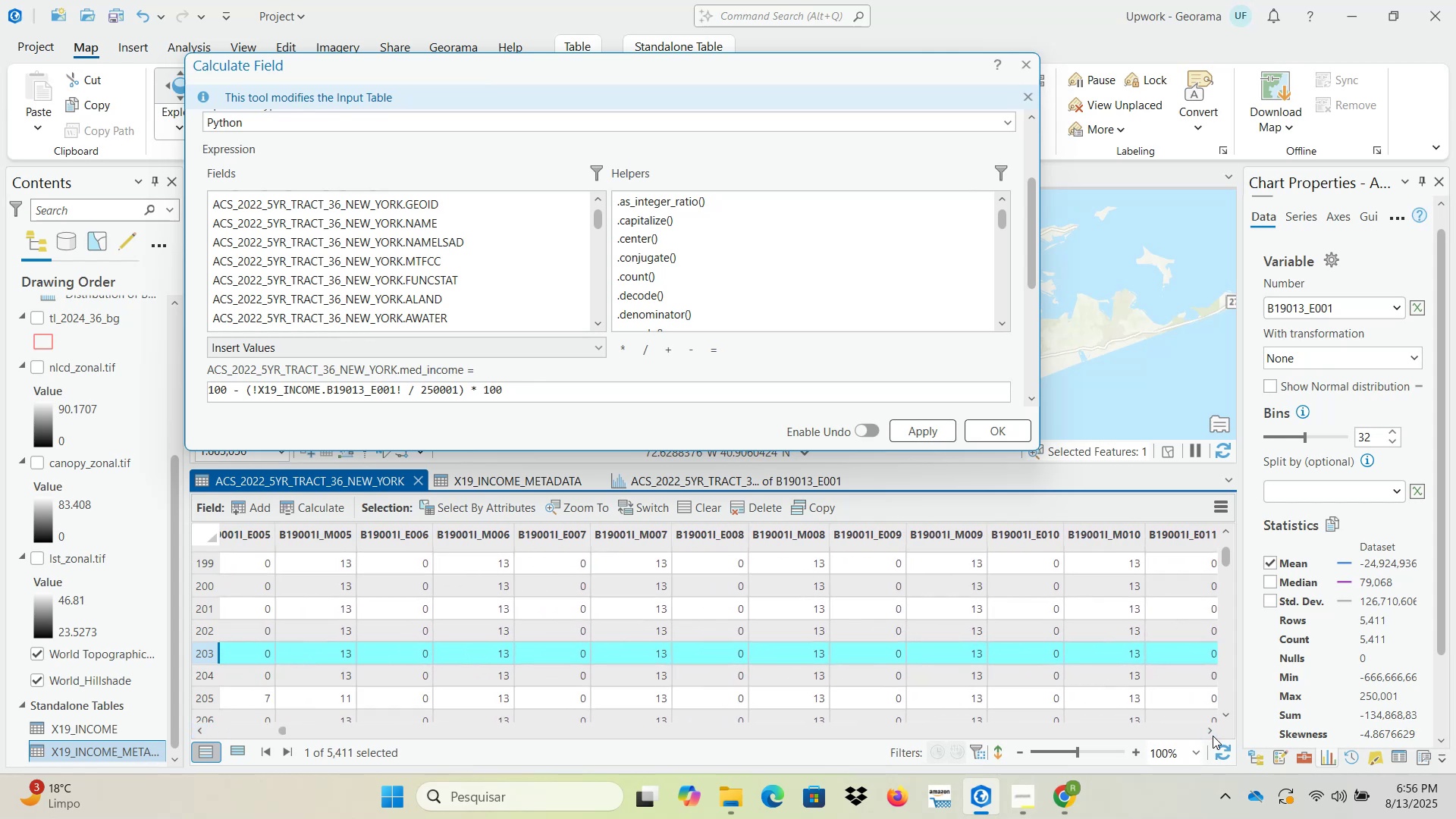 
triple_click([1213, 736])
 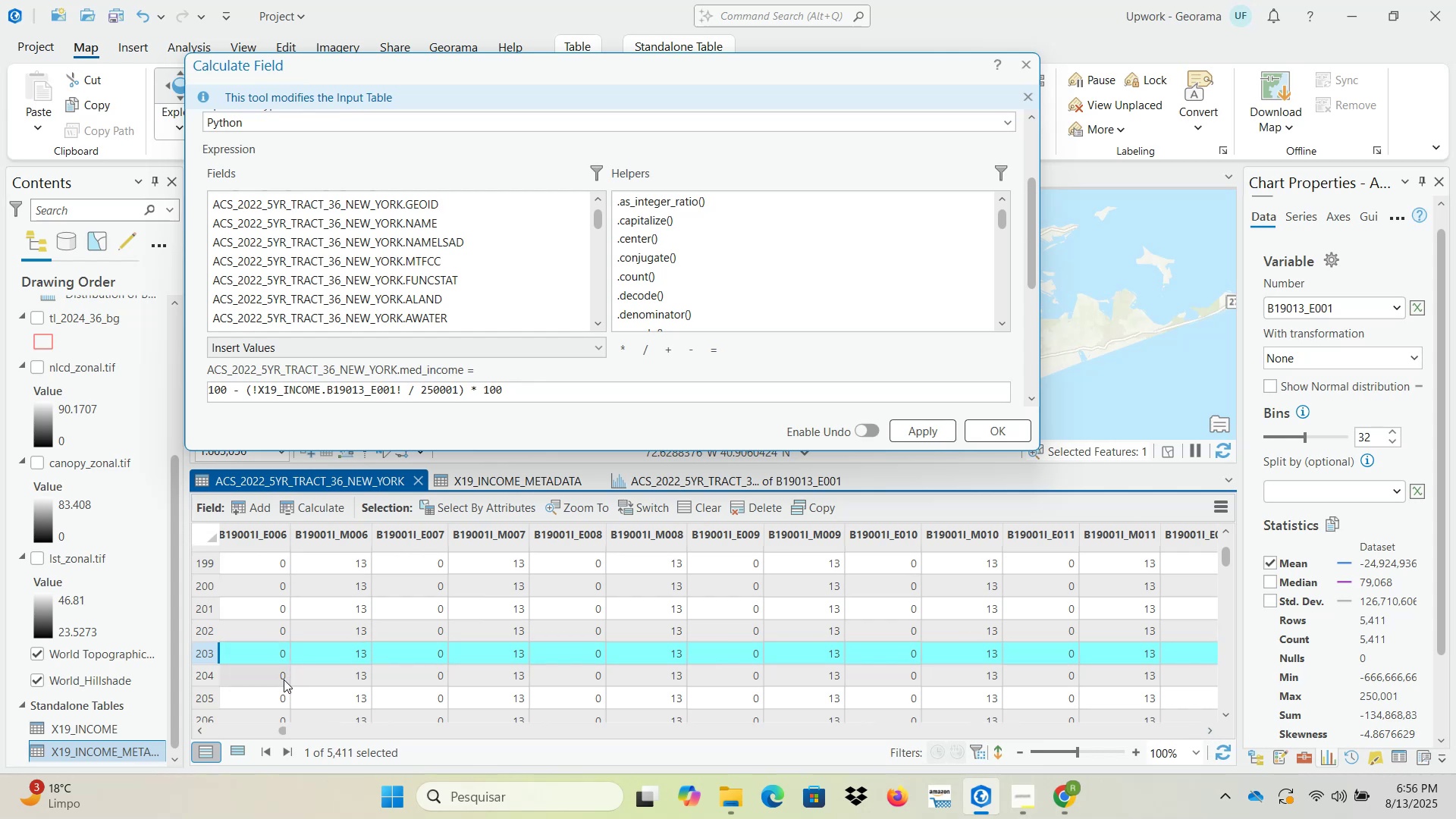 
wait(7.33)
 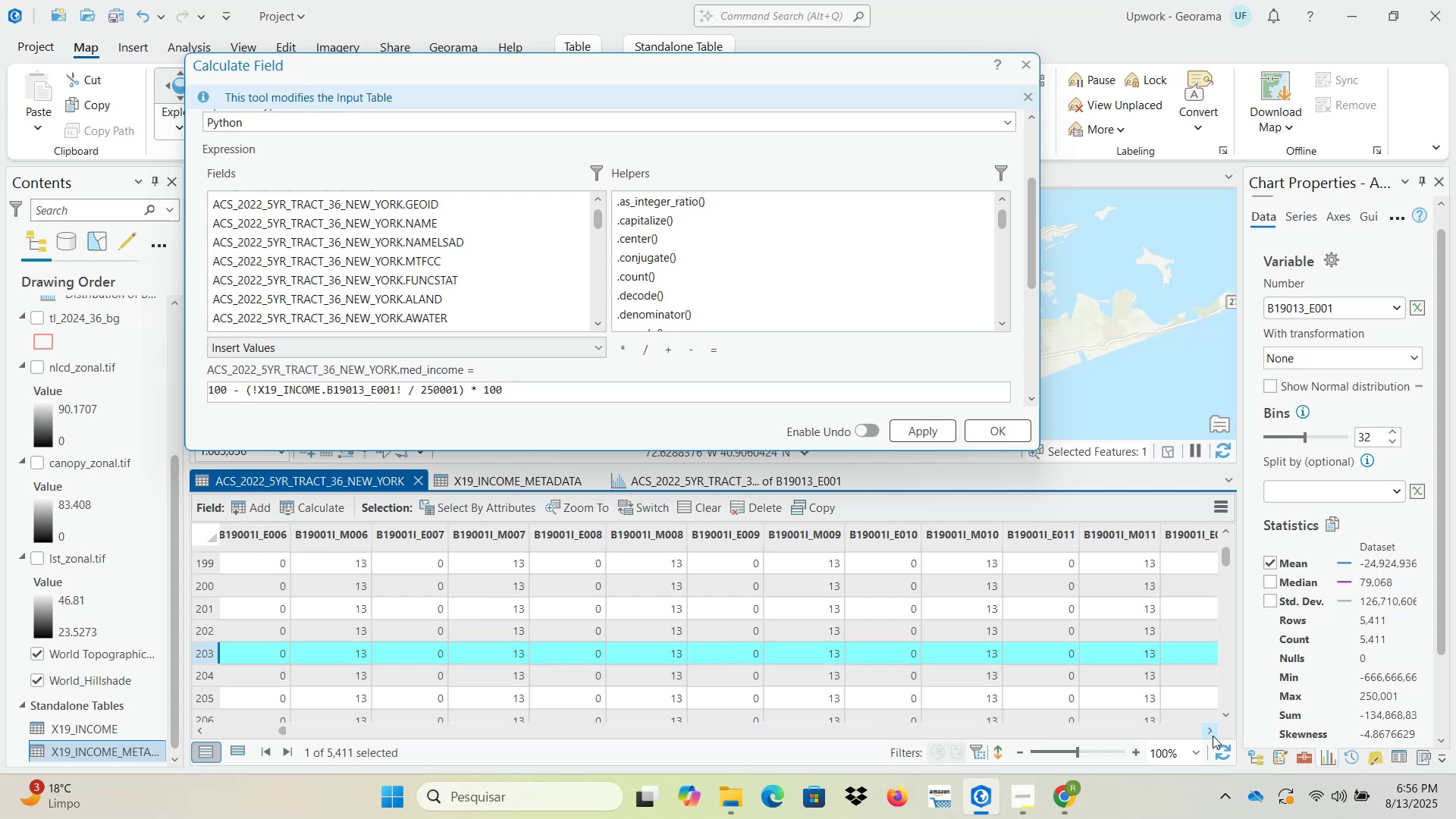 
double_click([202, 728])
 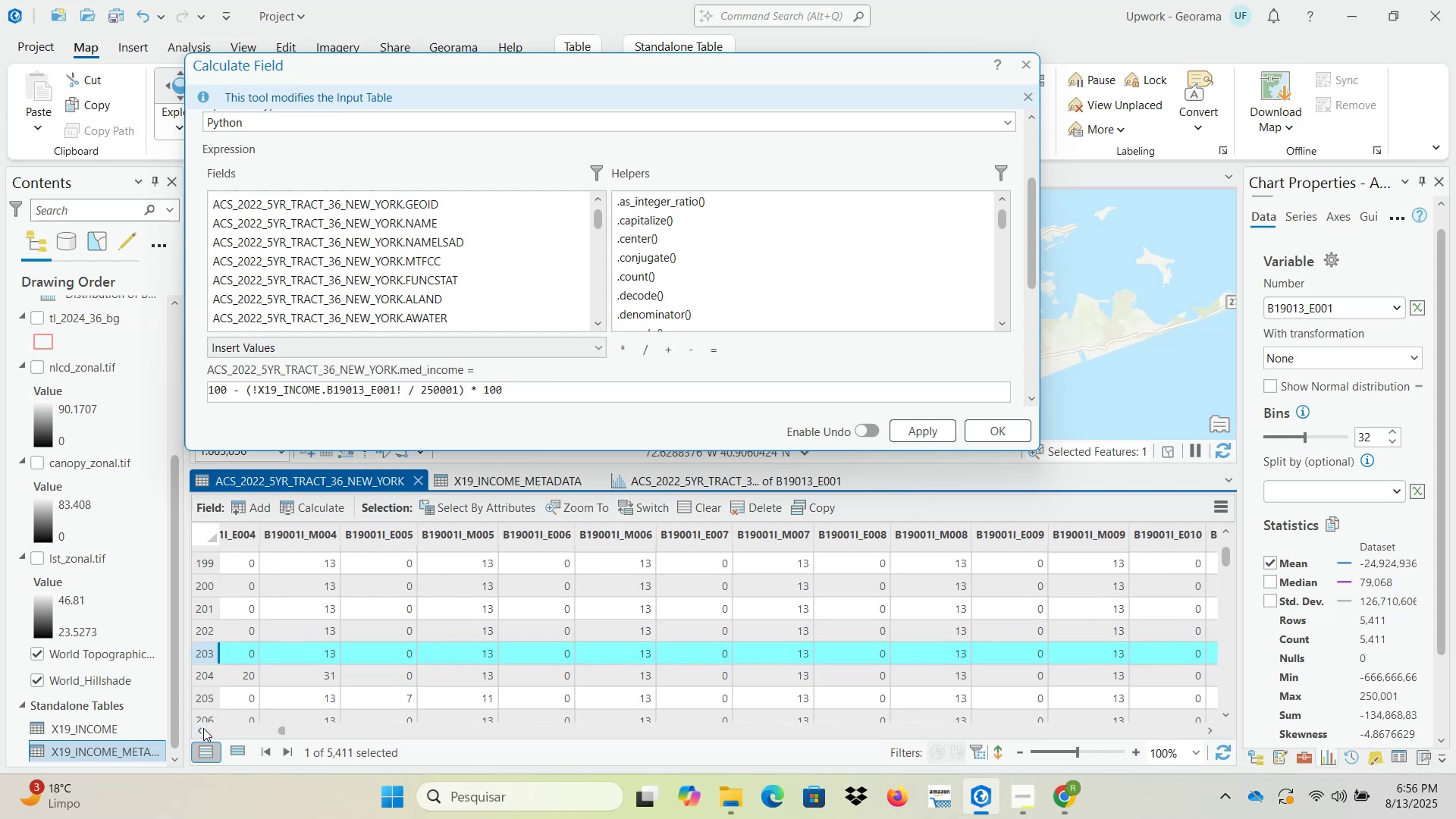 
triple_click([203, 728])
 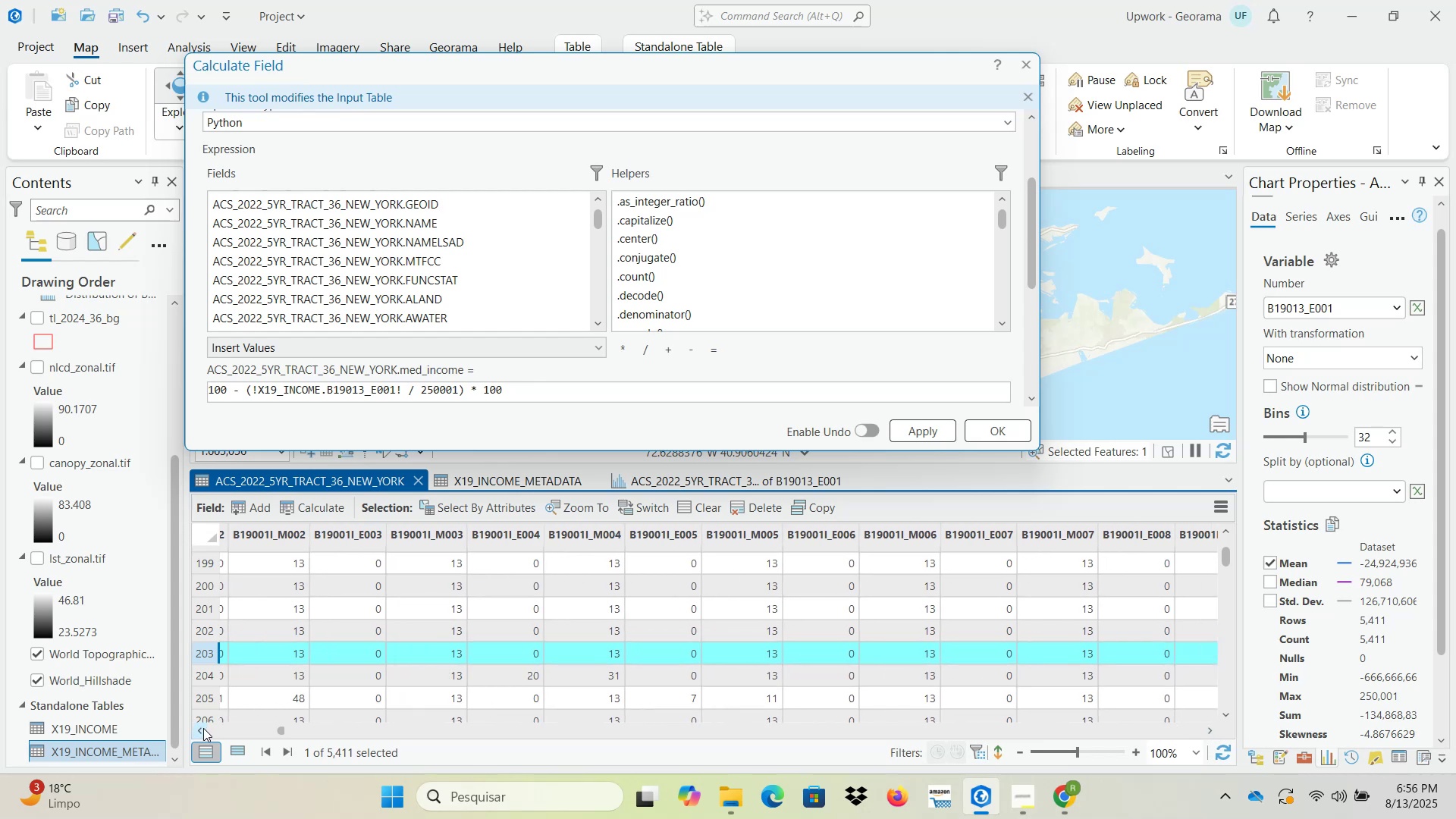 
left_click([203, 728])
 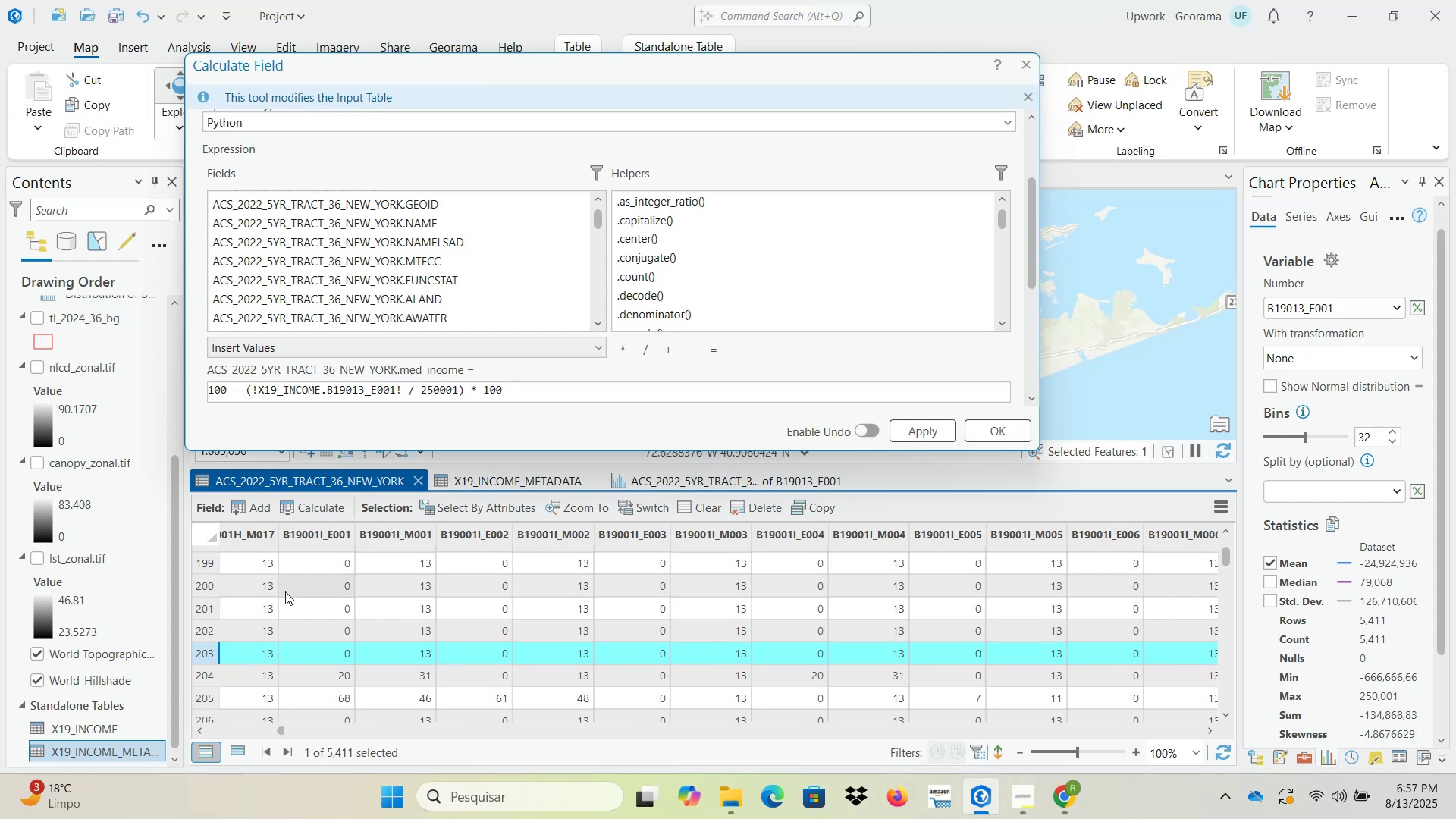 
mouse_move([339, 558])
 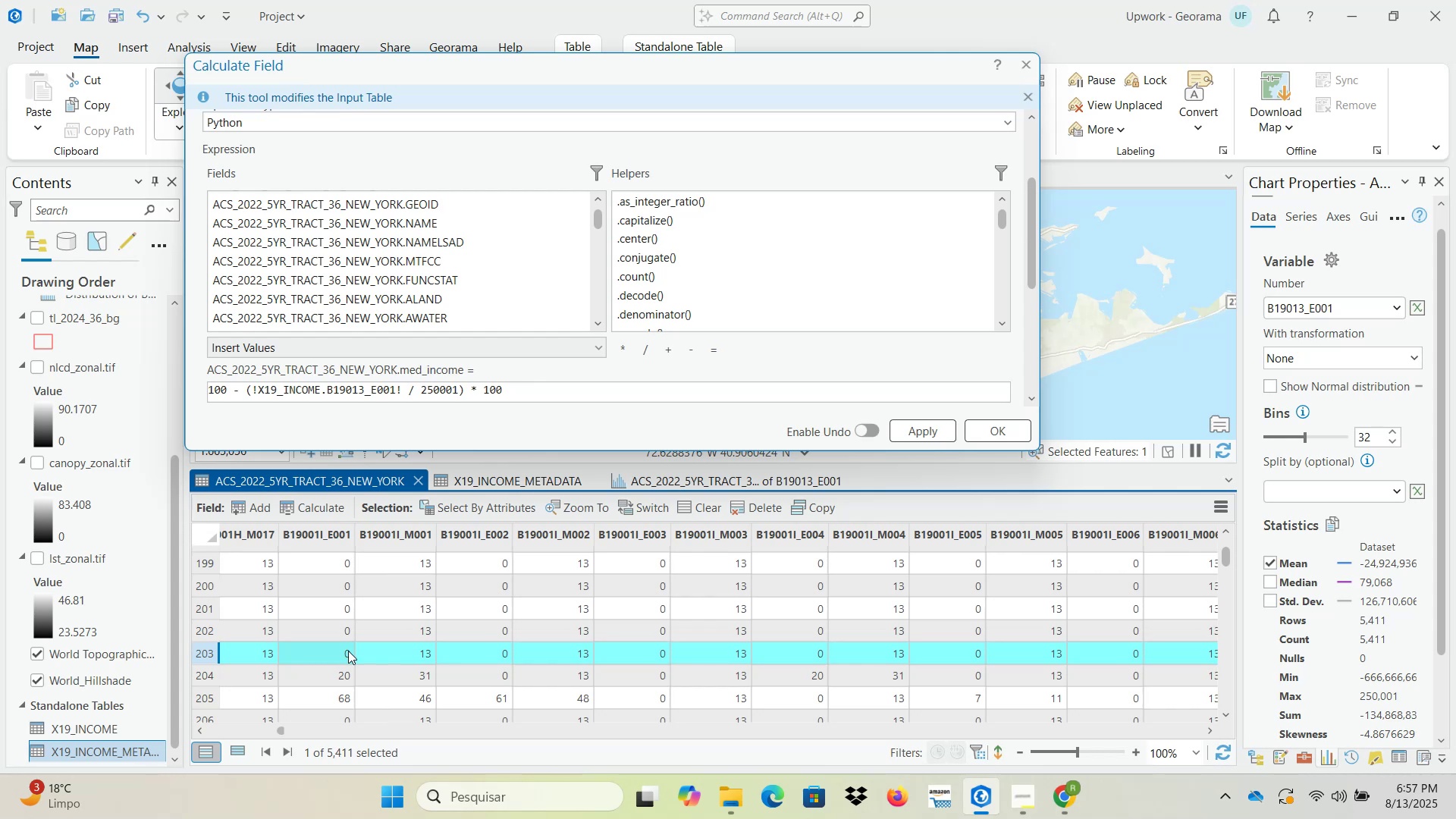 
wait(37.77)
 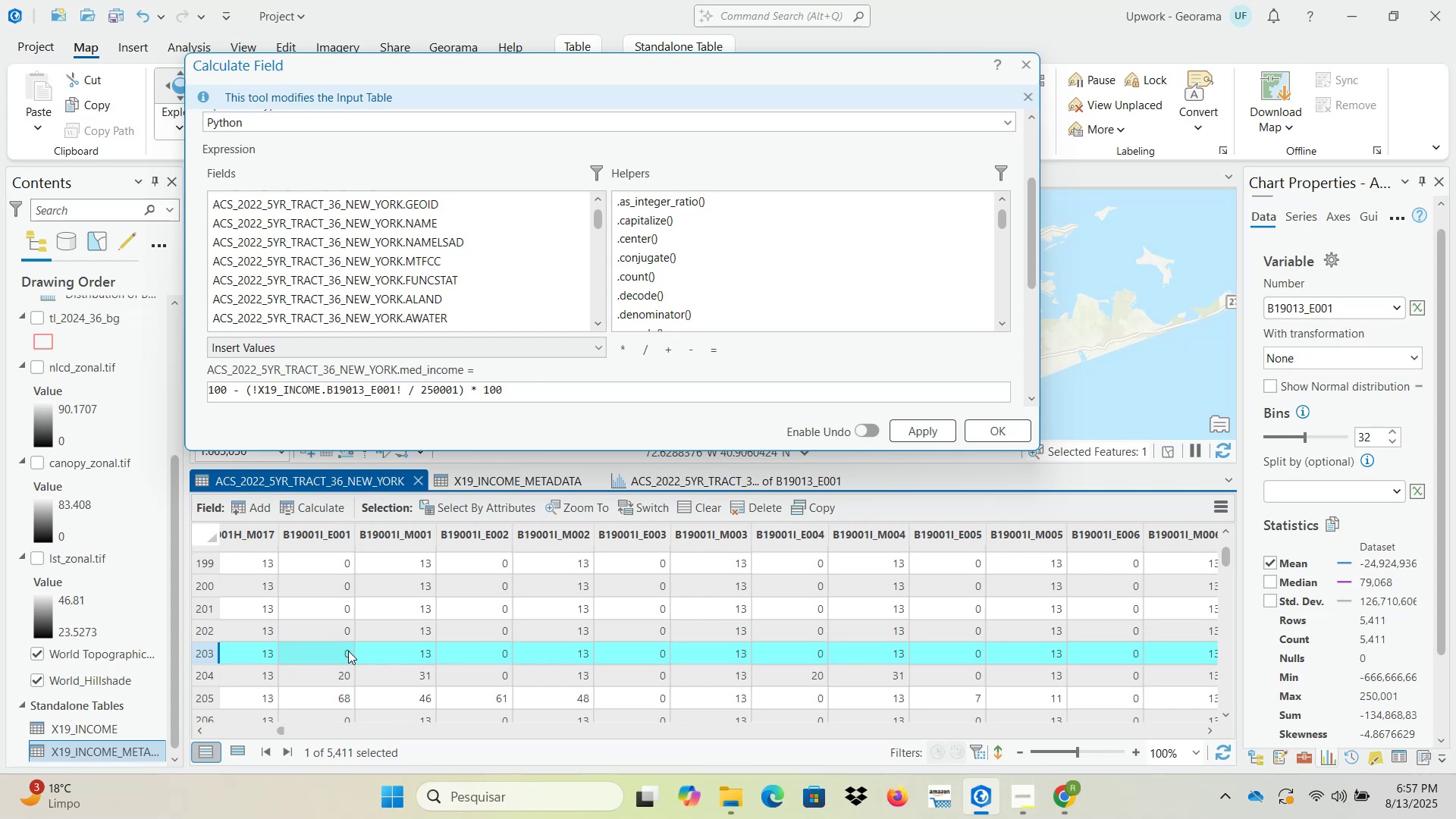 
left_click([307, 538])
 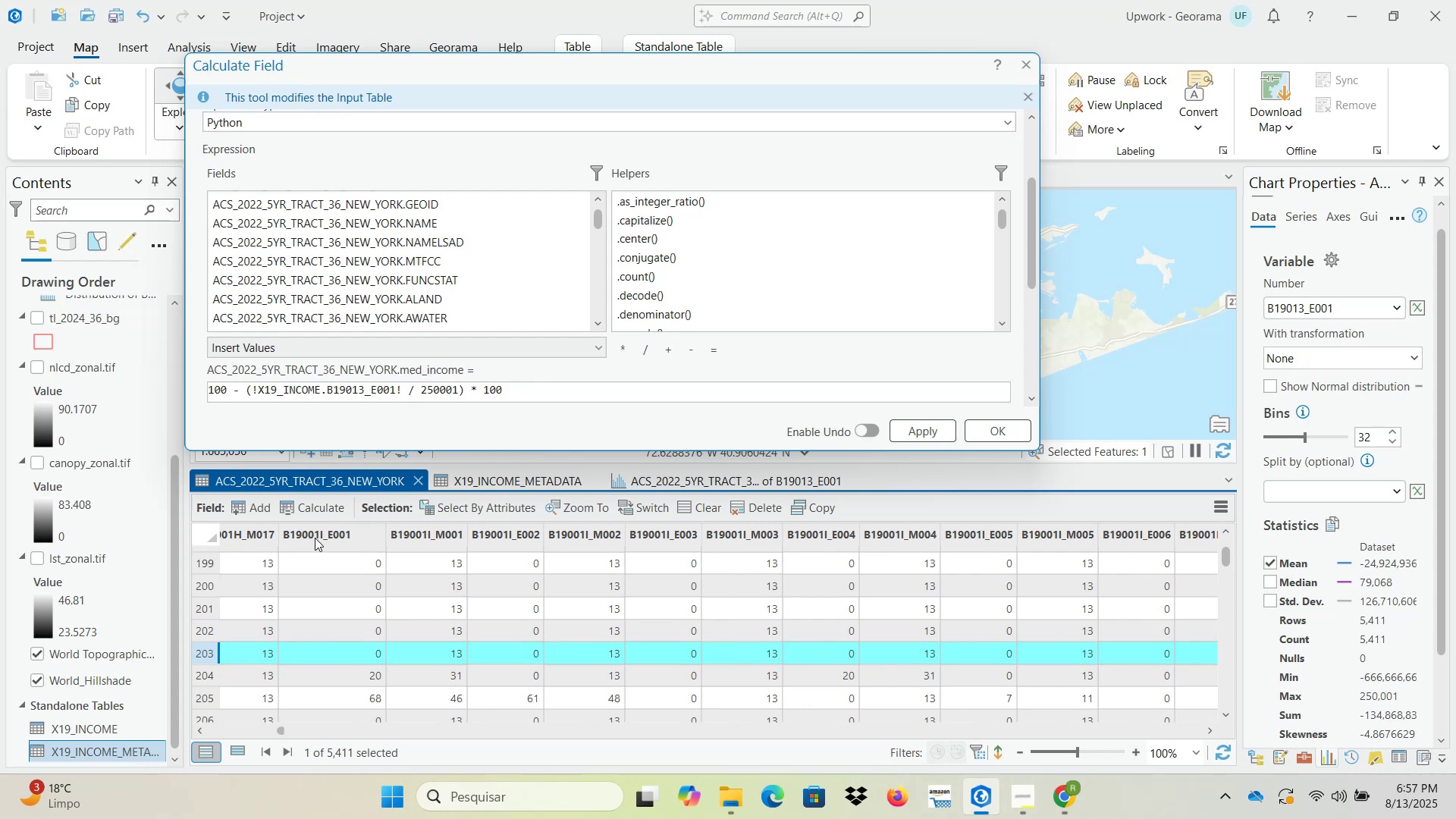 
left_click([325, 538])
 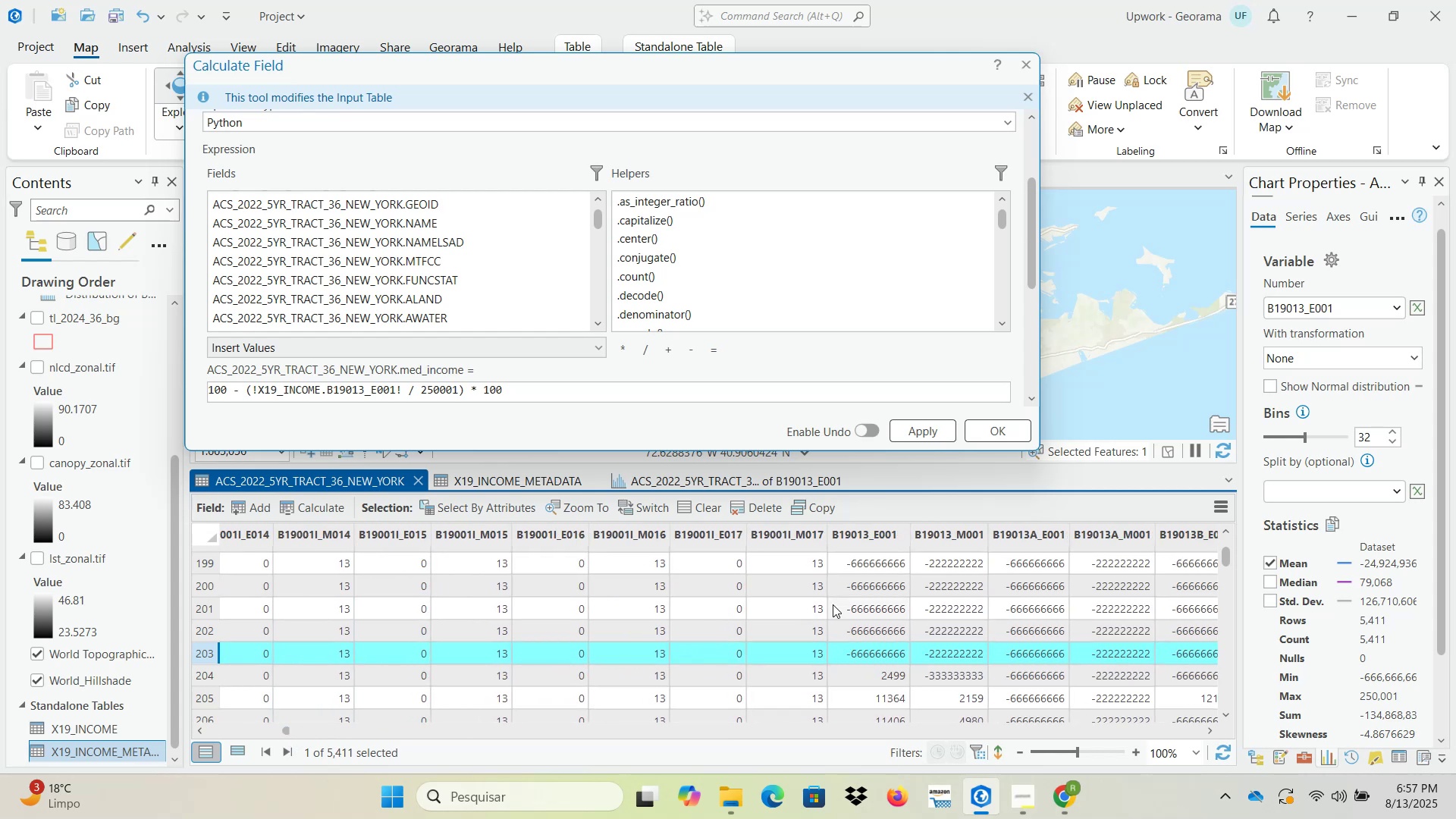 
wait(19.9)
 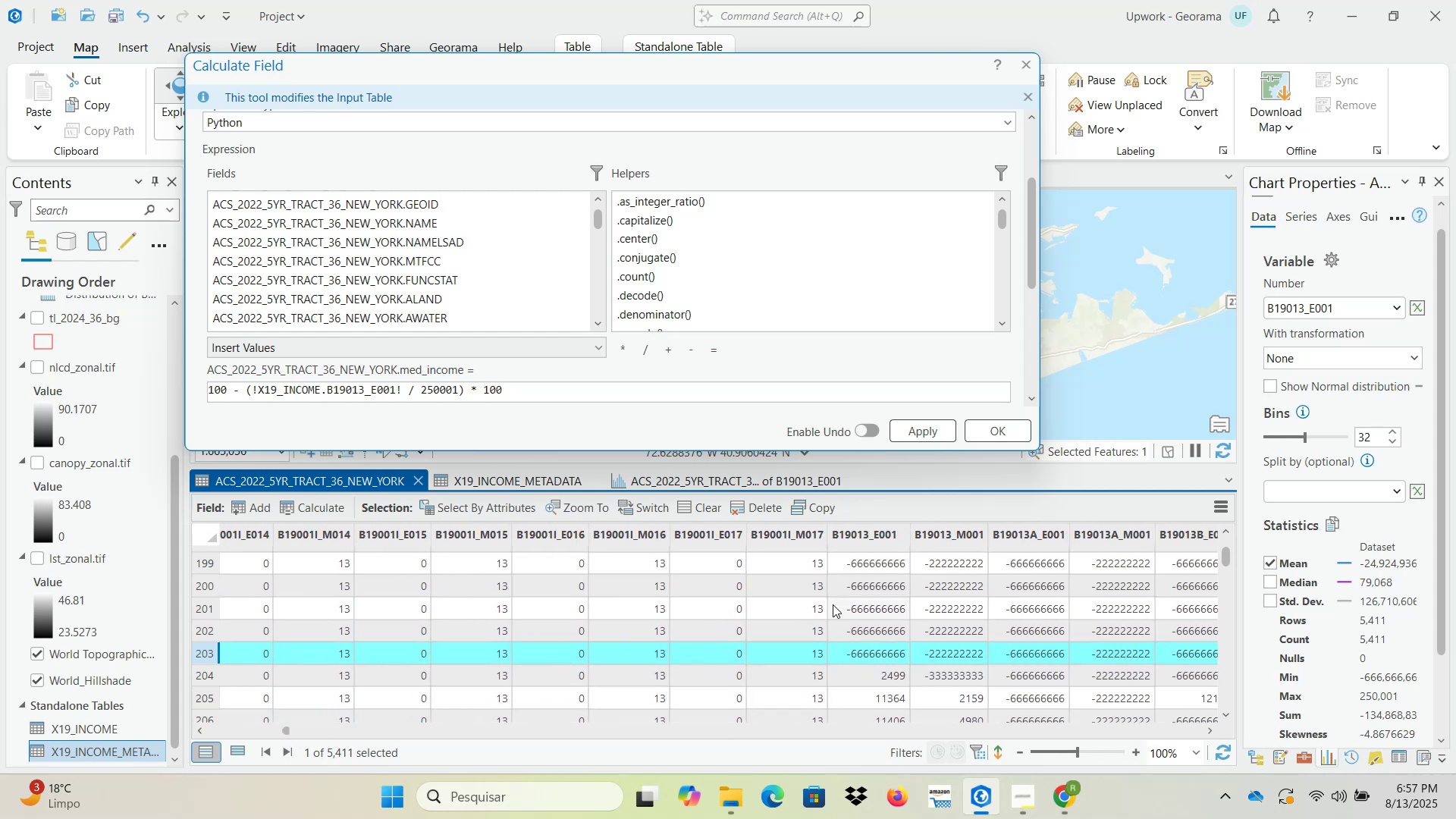 
double_click([206, 656])
 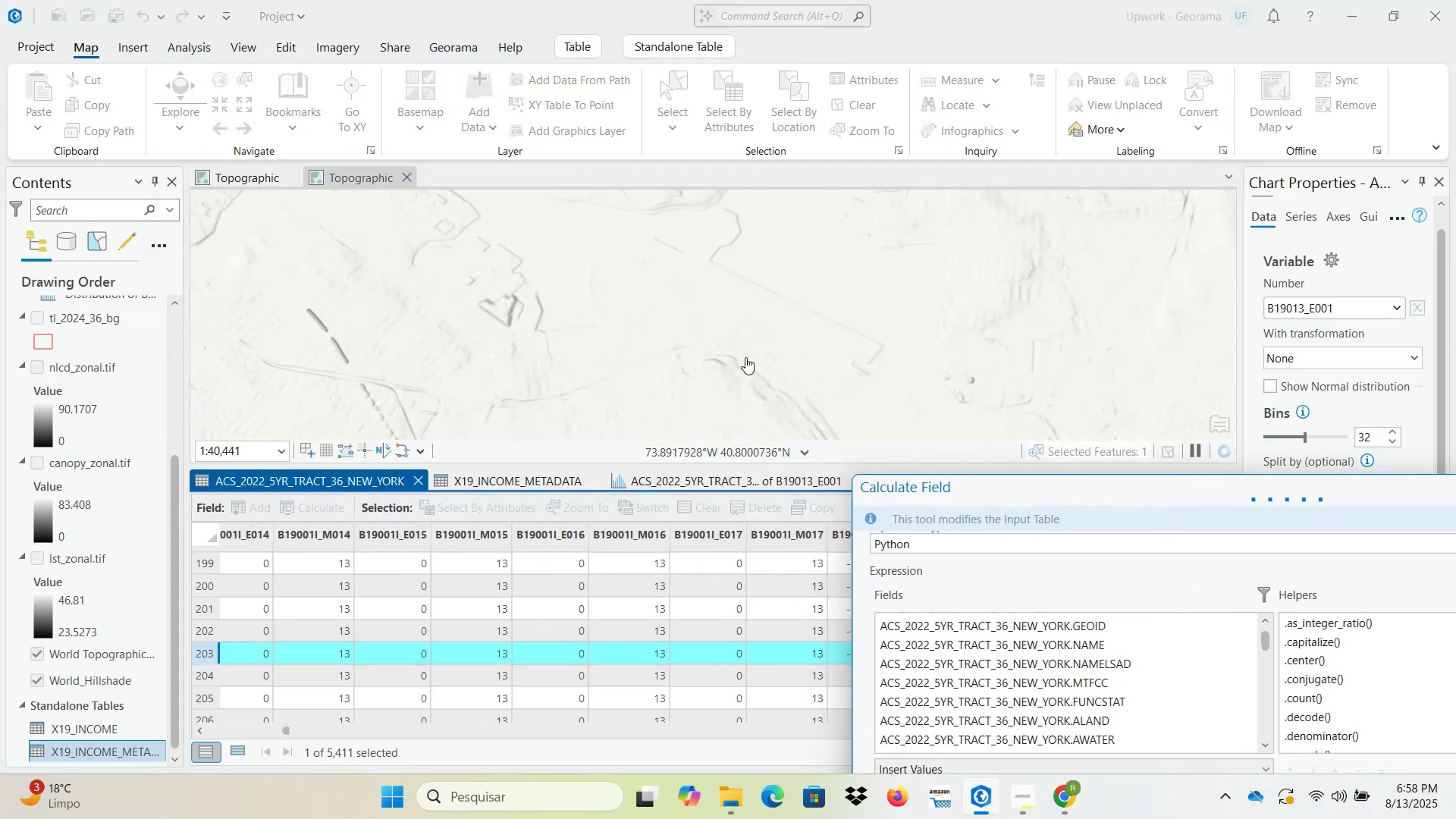 
scroll: coordinate [37, 538], scroll_direction: up, amount: 10.0
 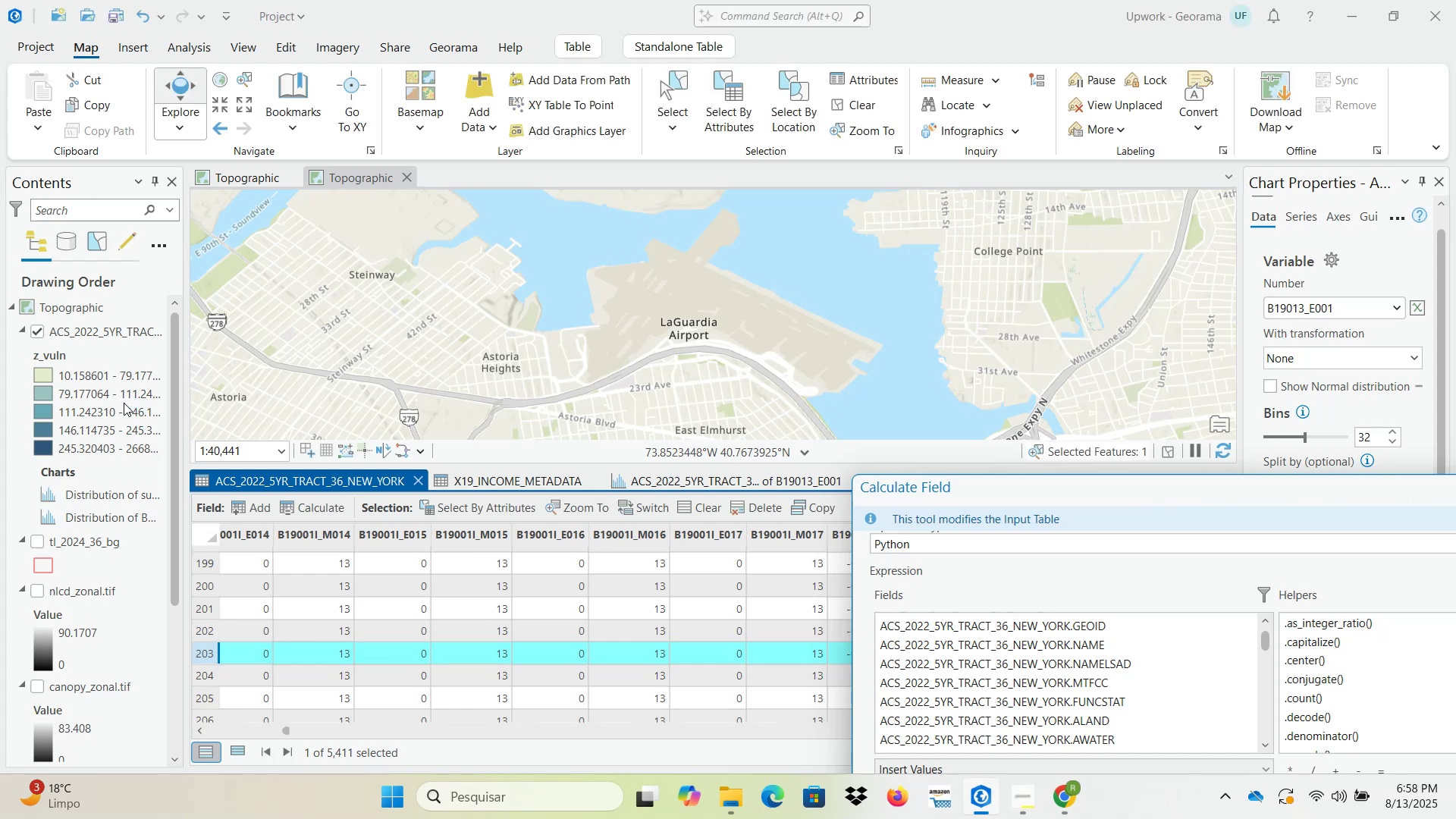 
wait(15.25)
 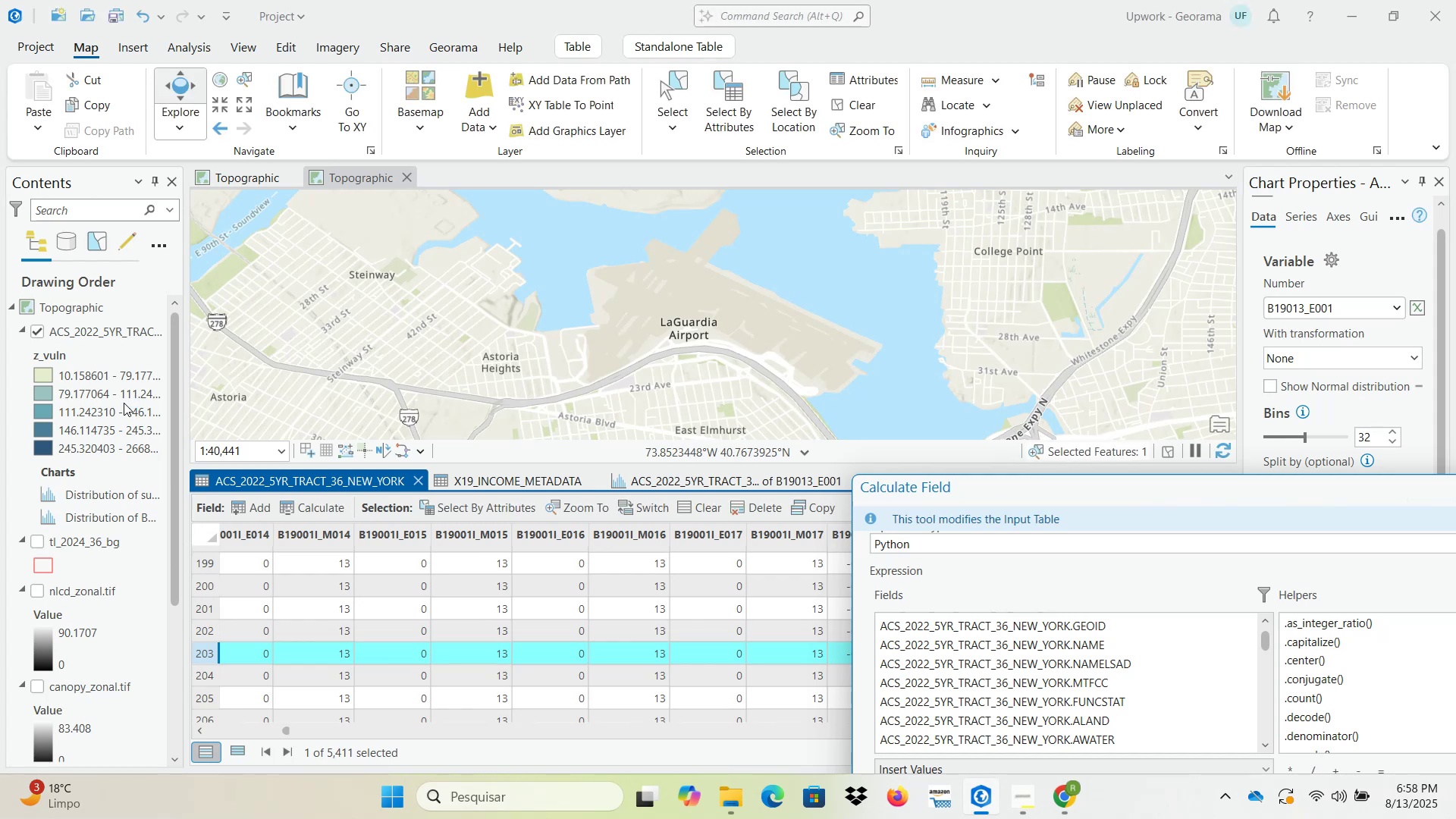 
left_click([1269, 384])
 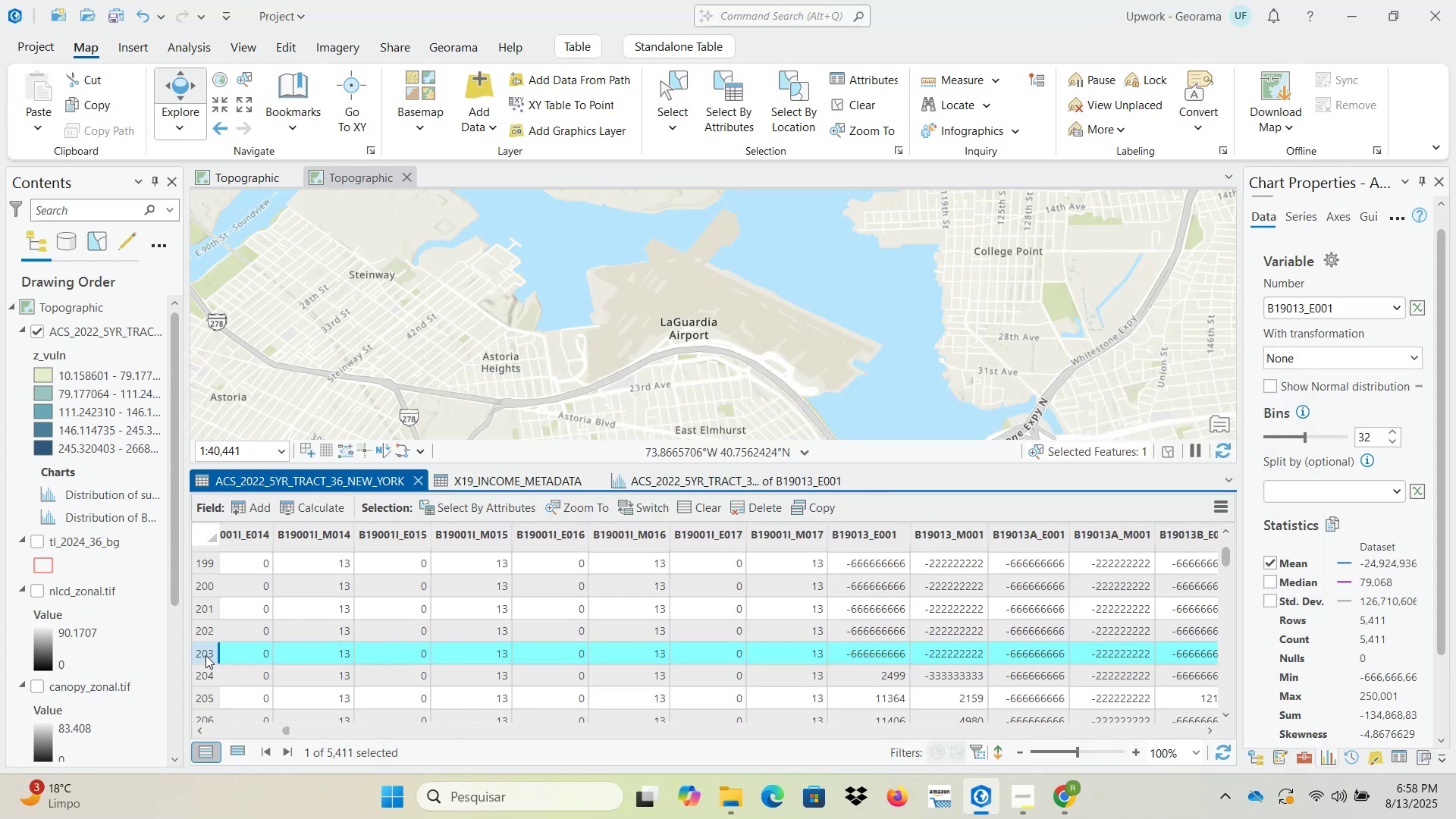 
double_click([206, 654])
 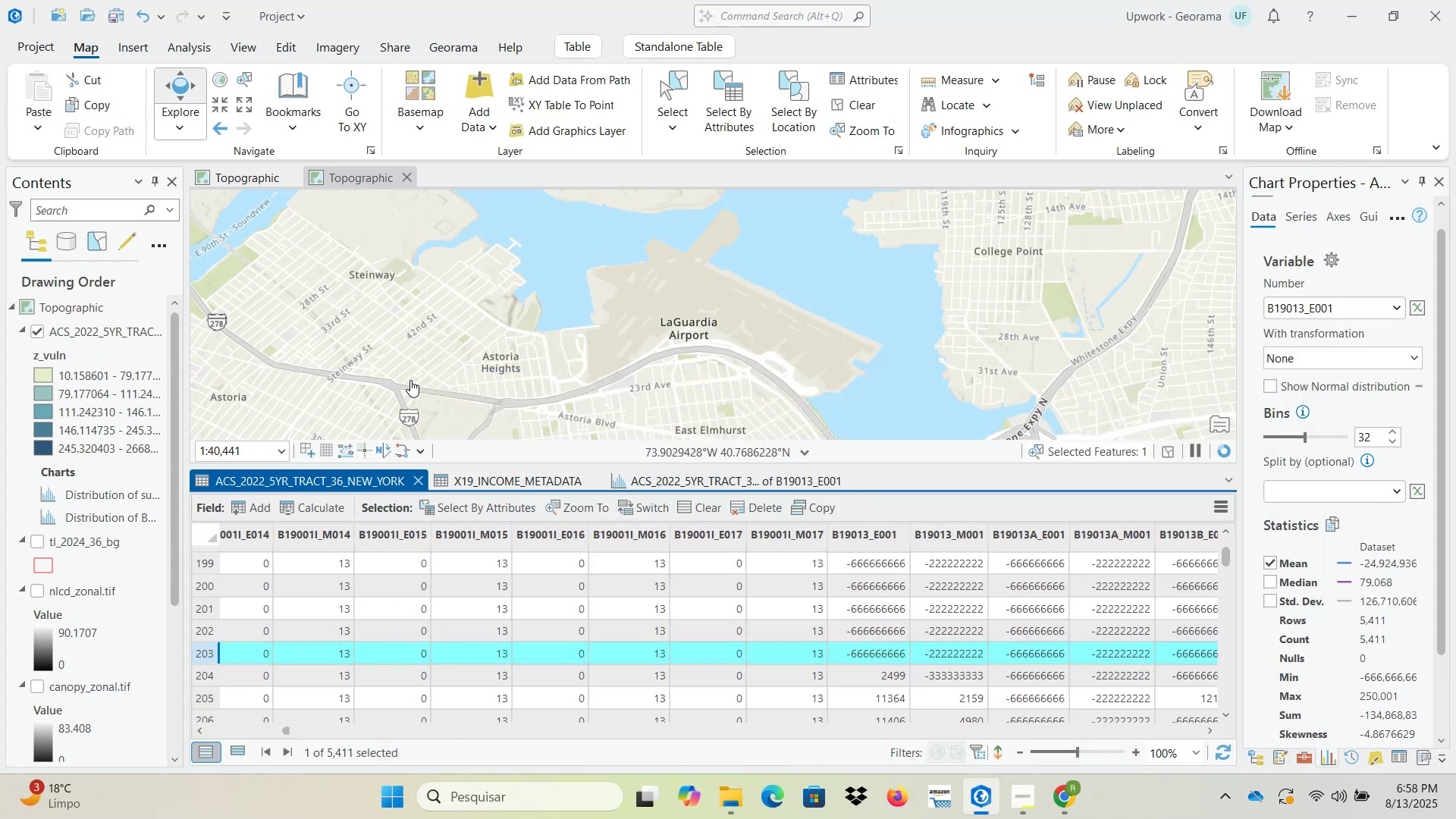 
wait(6.35)
 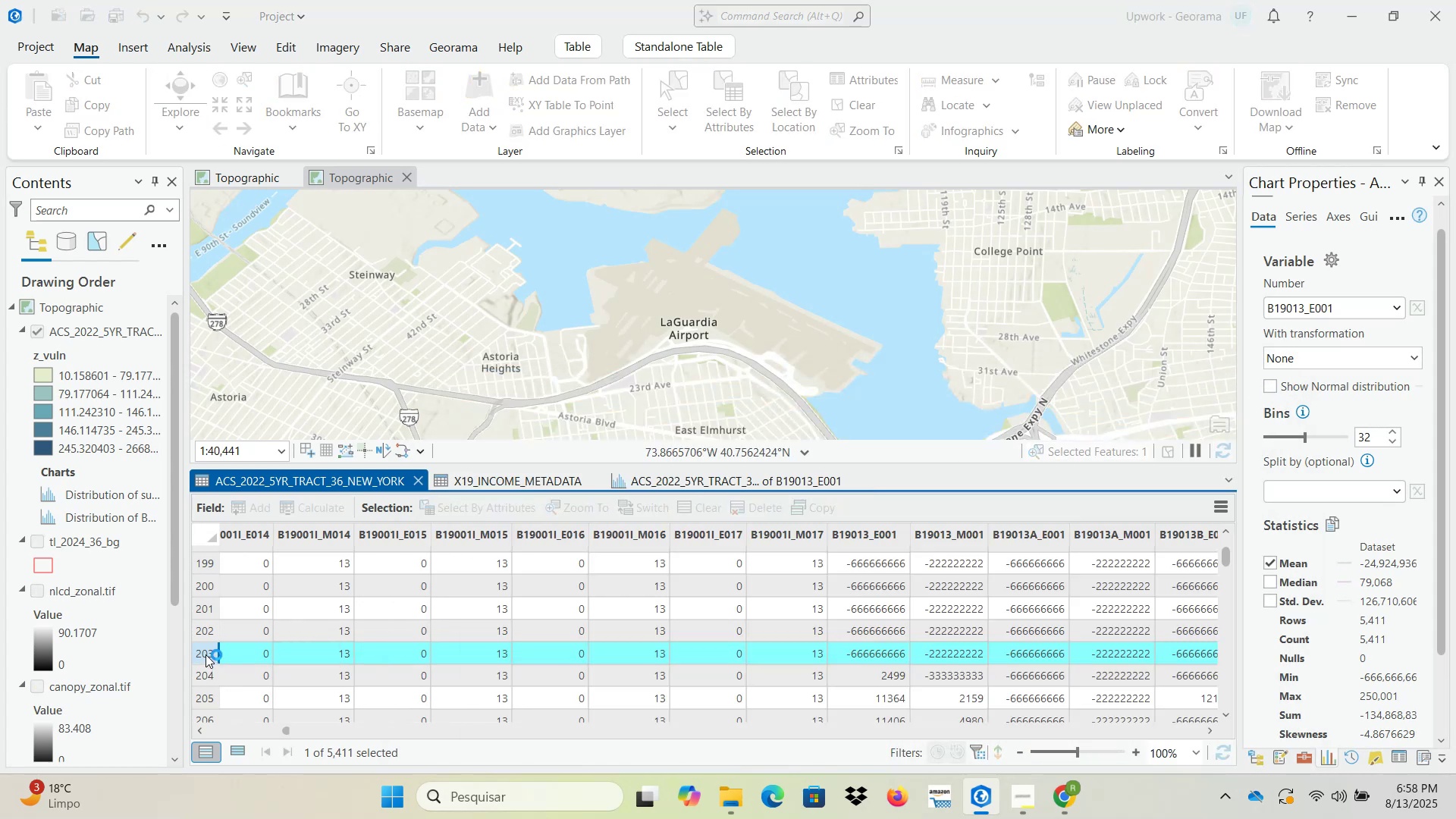 
scroll: coordinate [427, 387], scroll_direction: down, amount: 5.0
 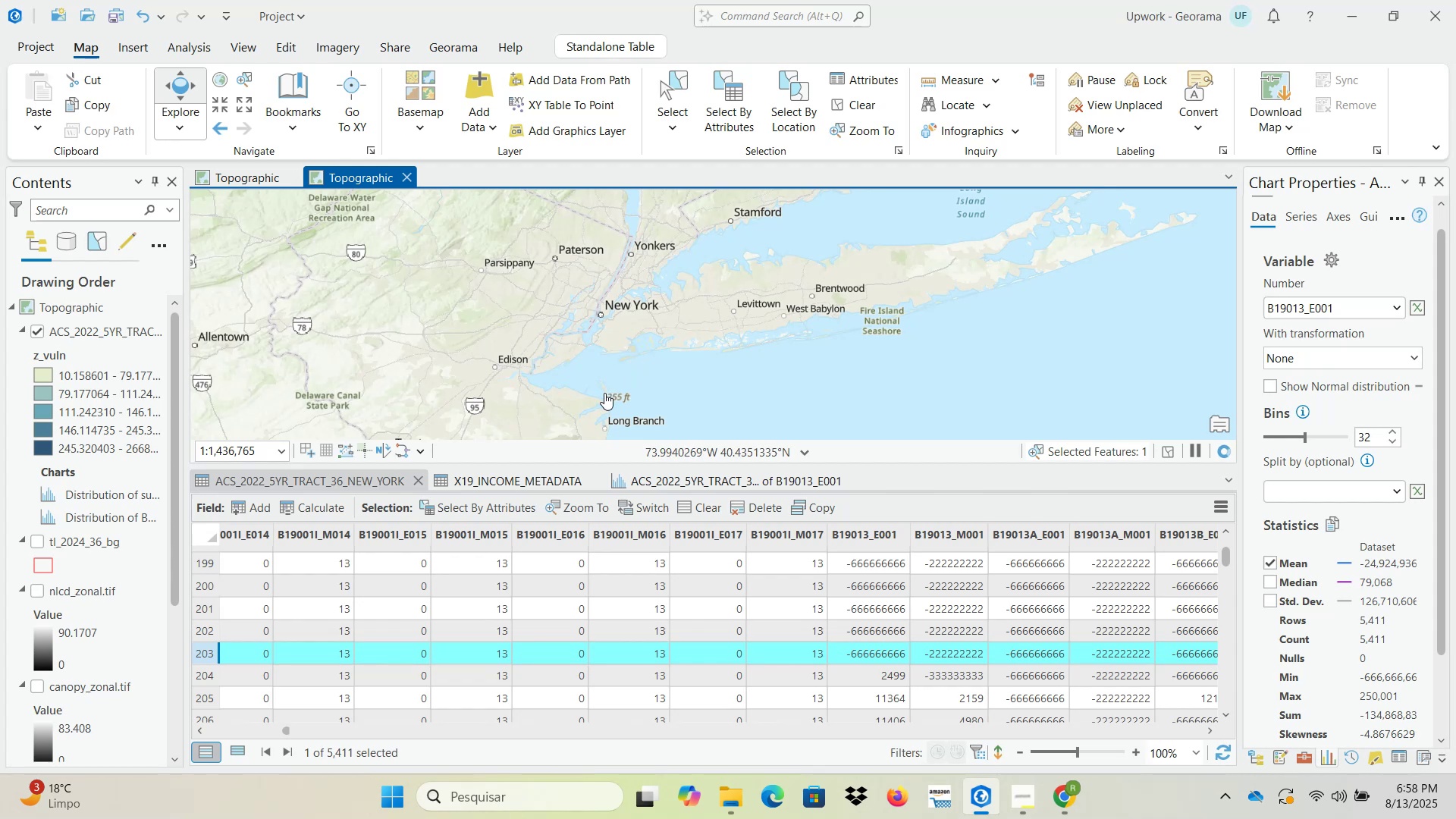 
wait(11.43)
 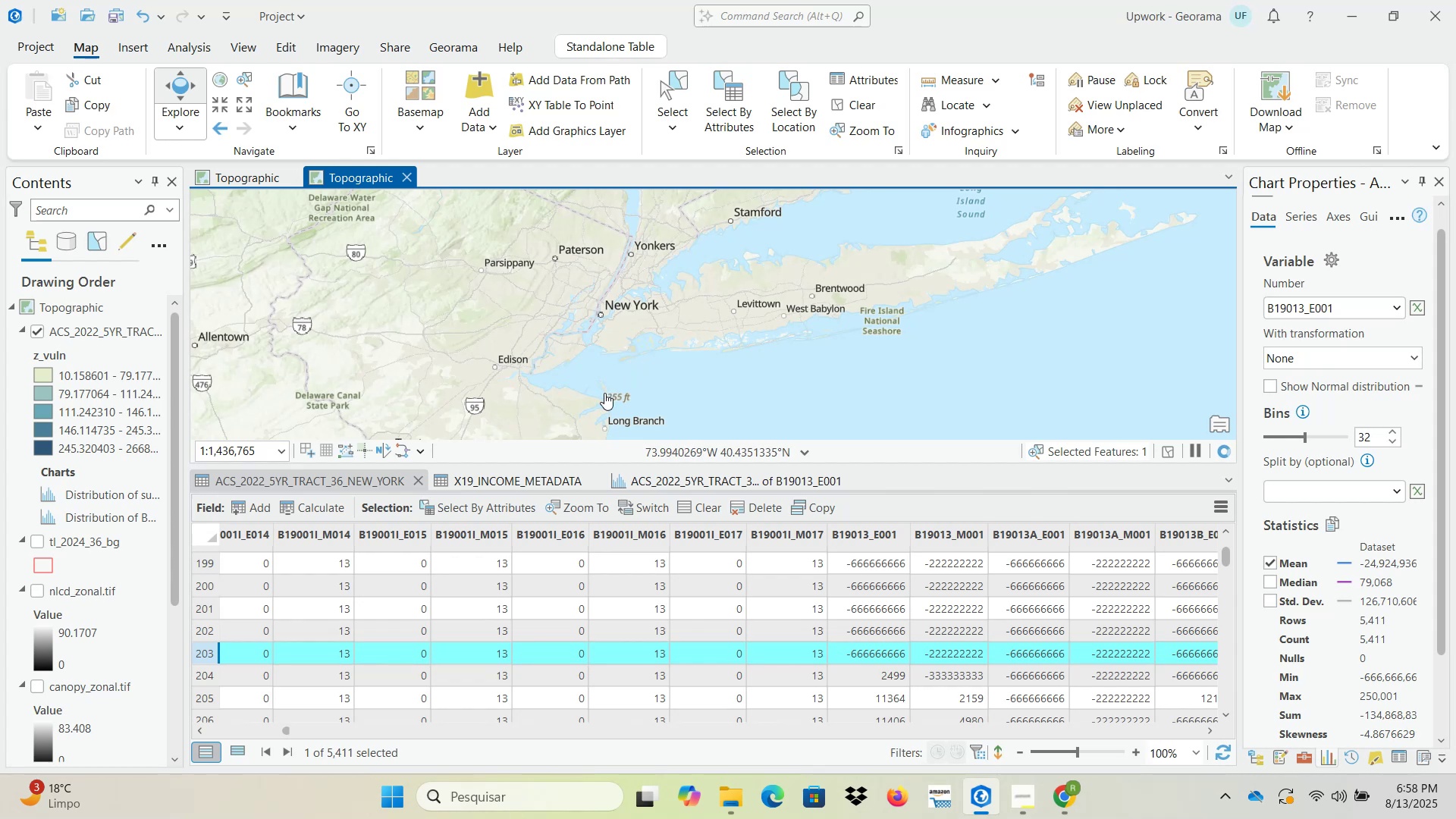 
double_click([204, 657])
 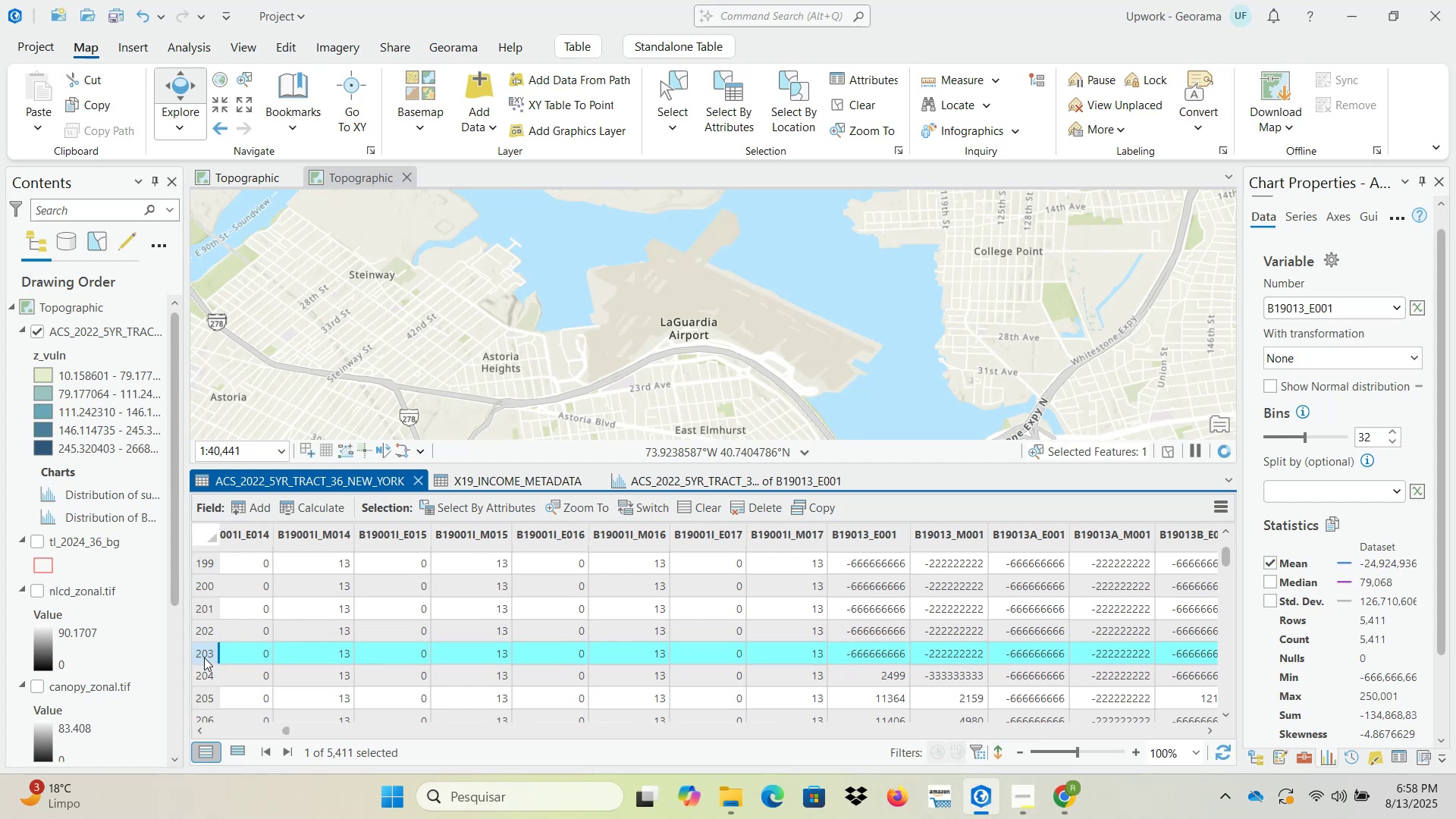 
wait(9.93)
 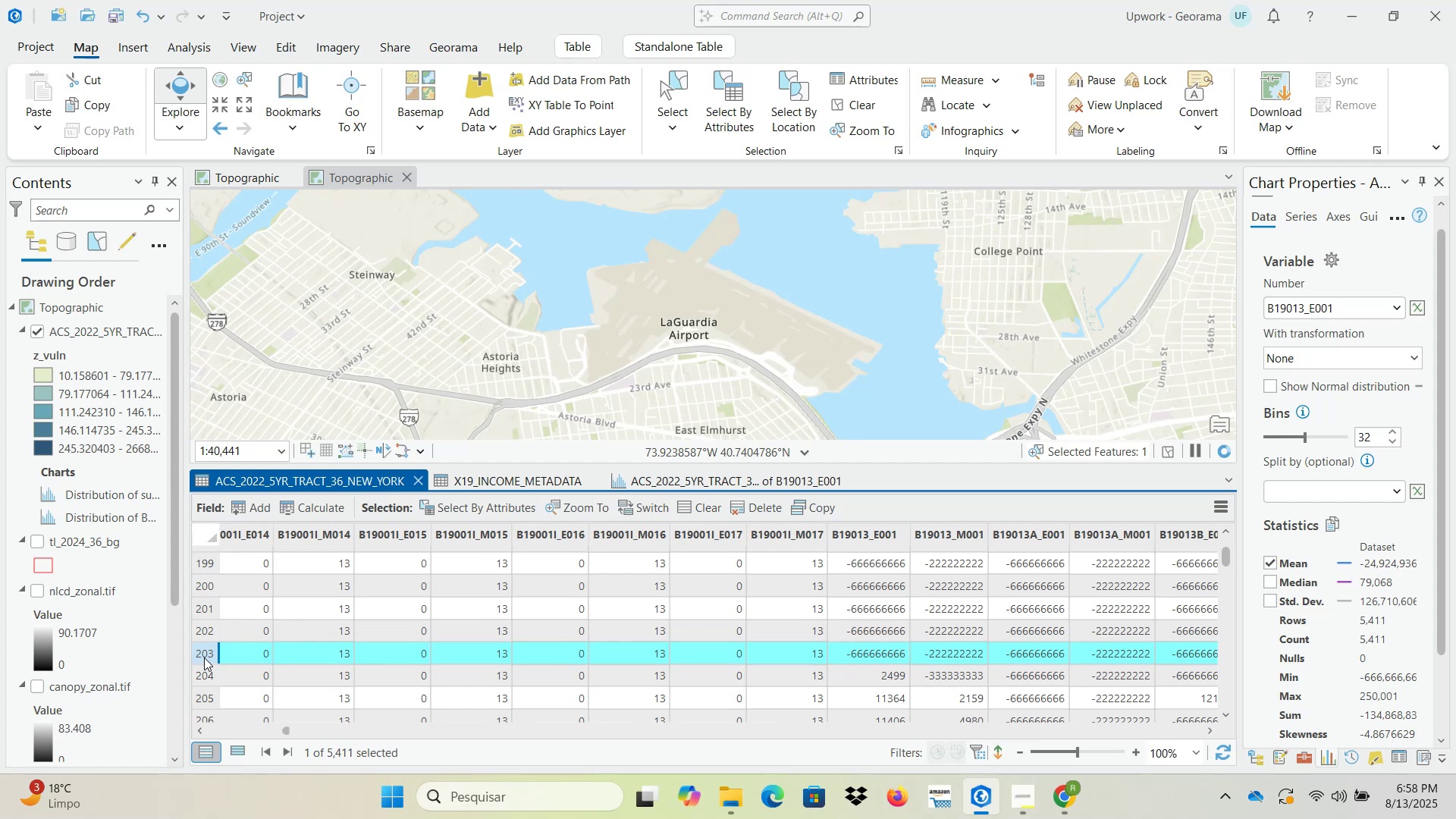 
right_click([123, 334])
 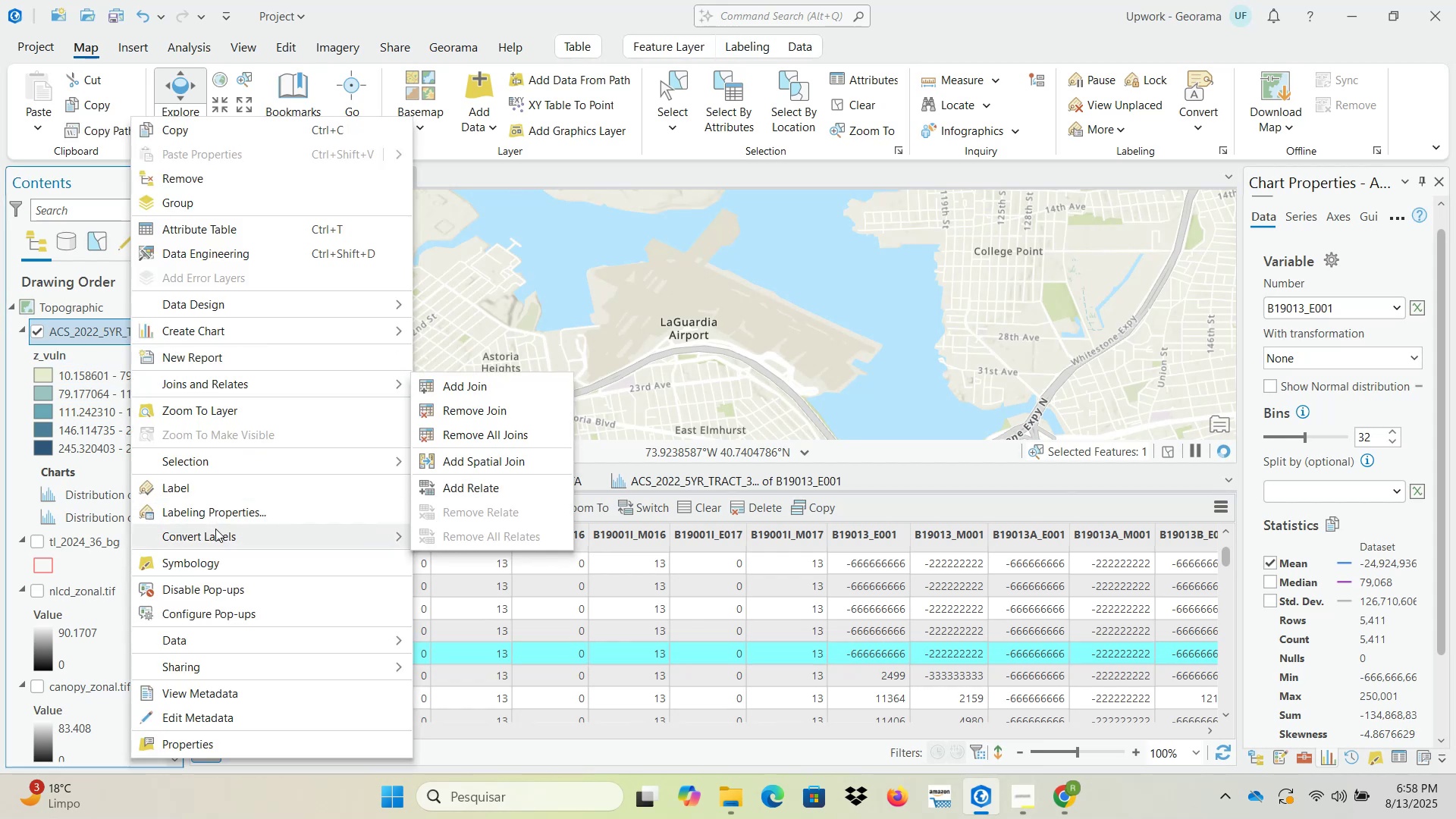 
left_click([216, 563])
 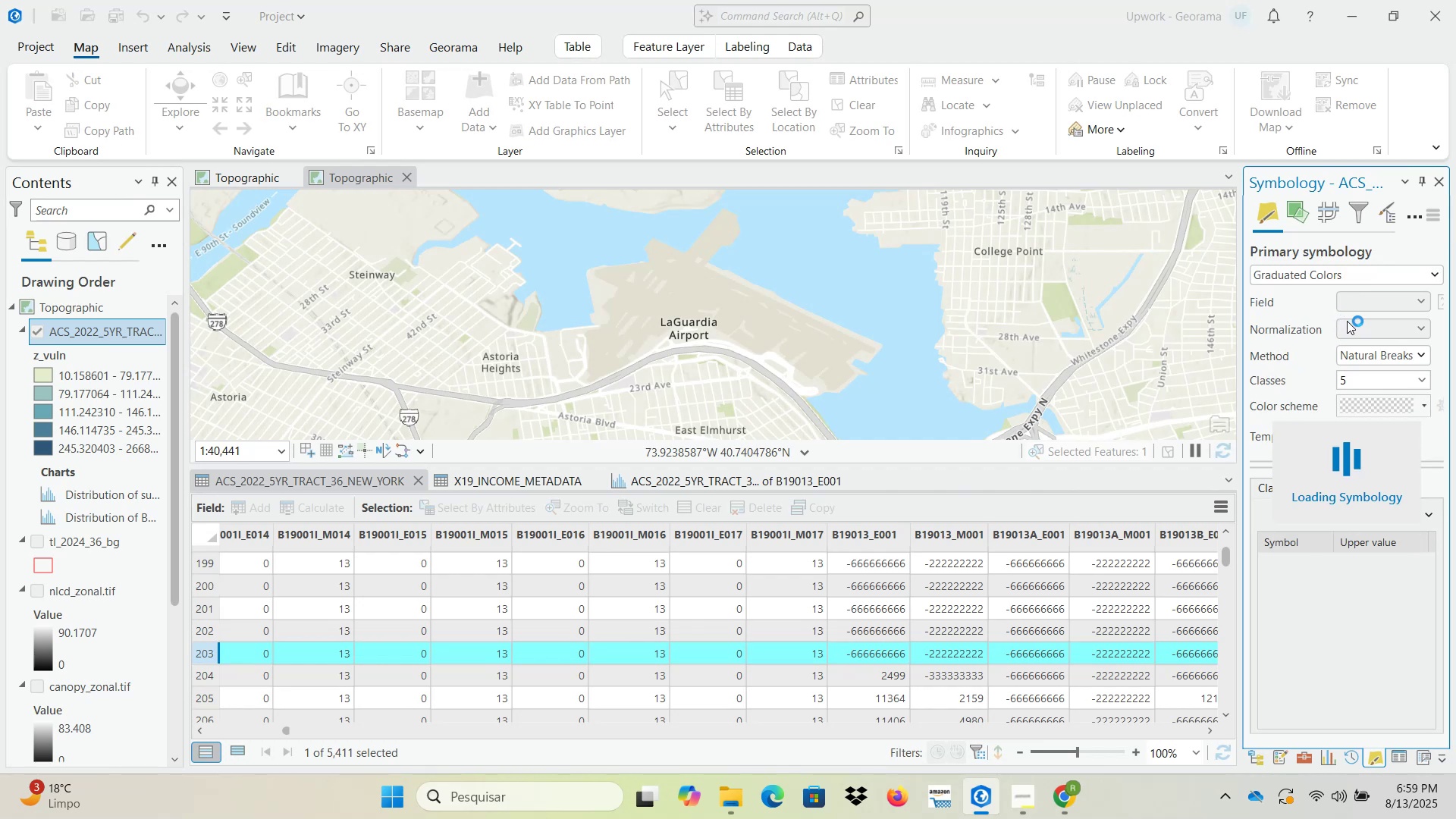 
wait(5.25)
 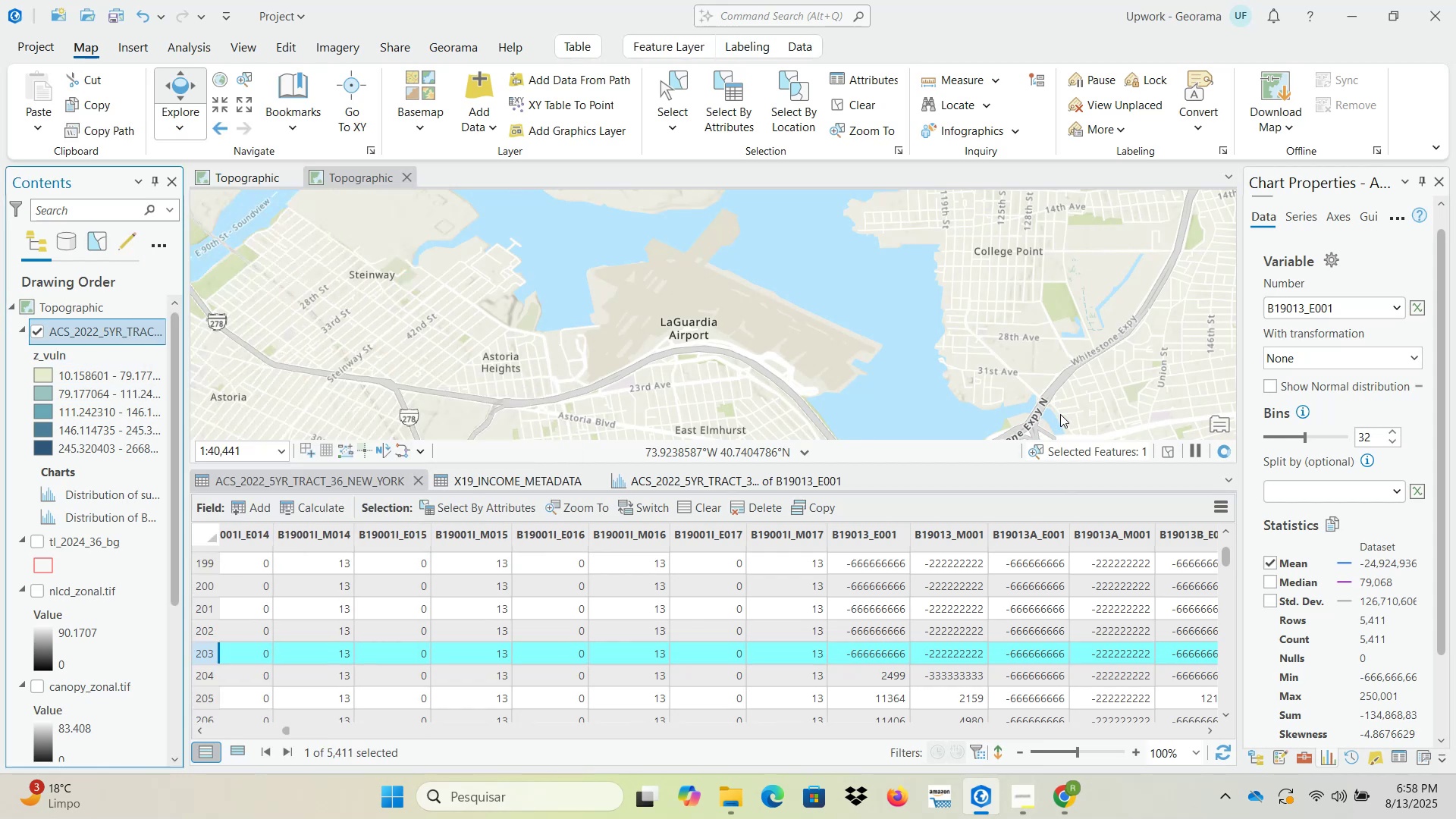 
left_click([1335, 337])
 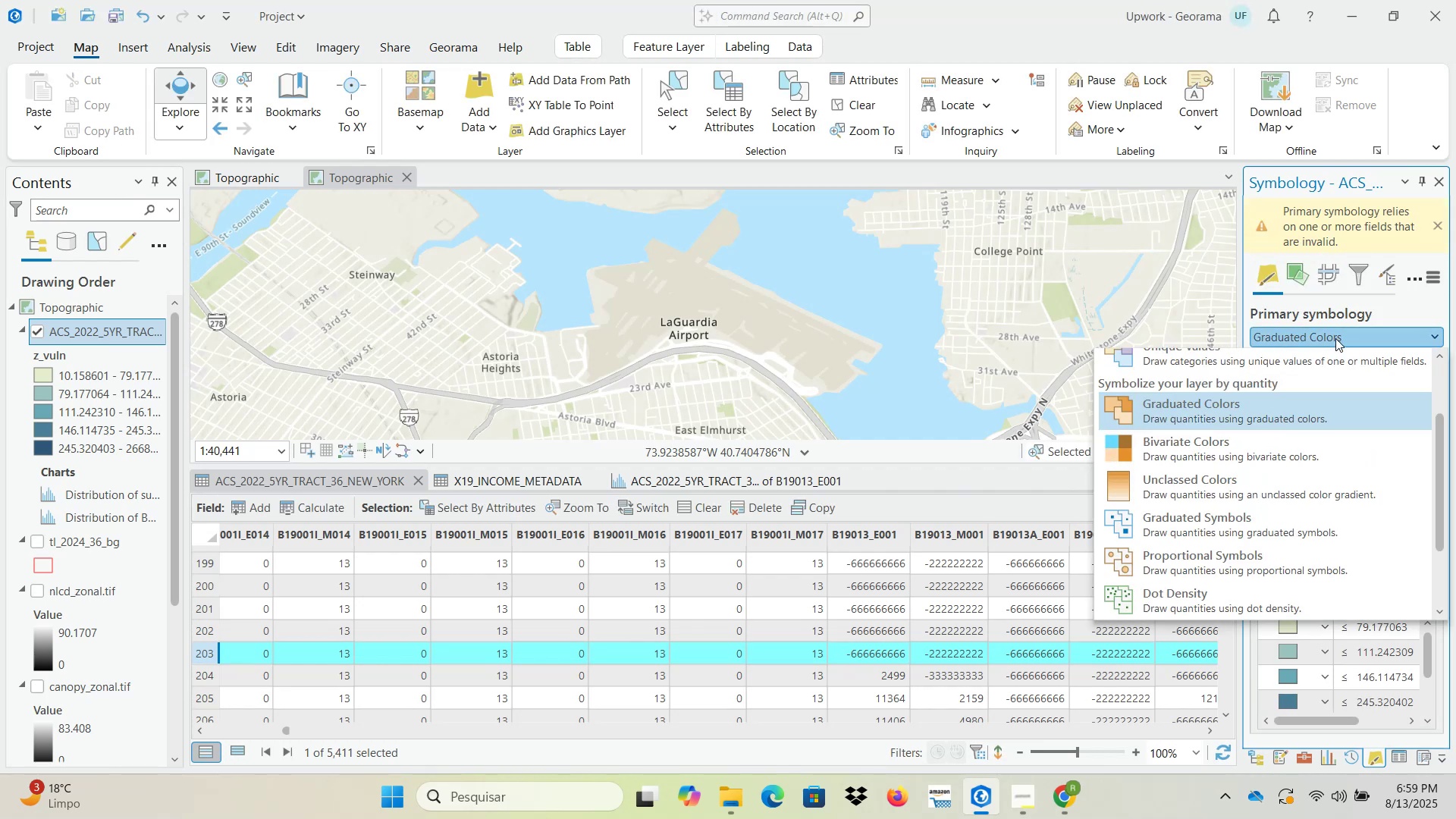 
scroll: coordinate [1262, 422], scroll_direction: up, amount: 4.0
 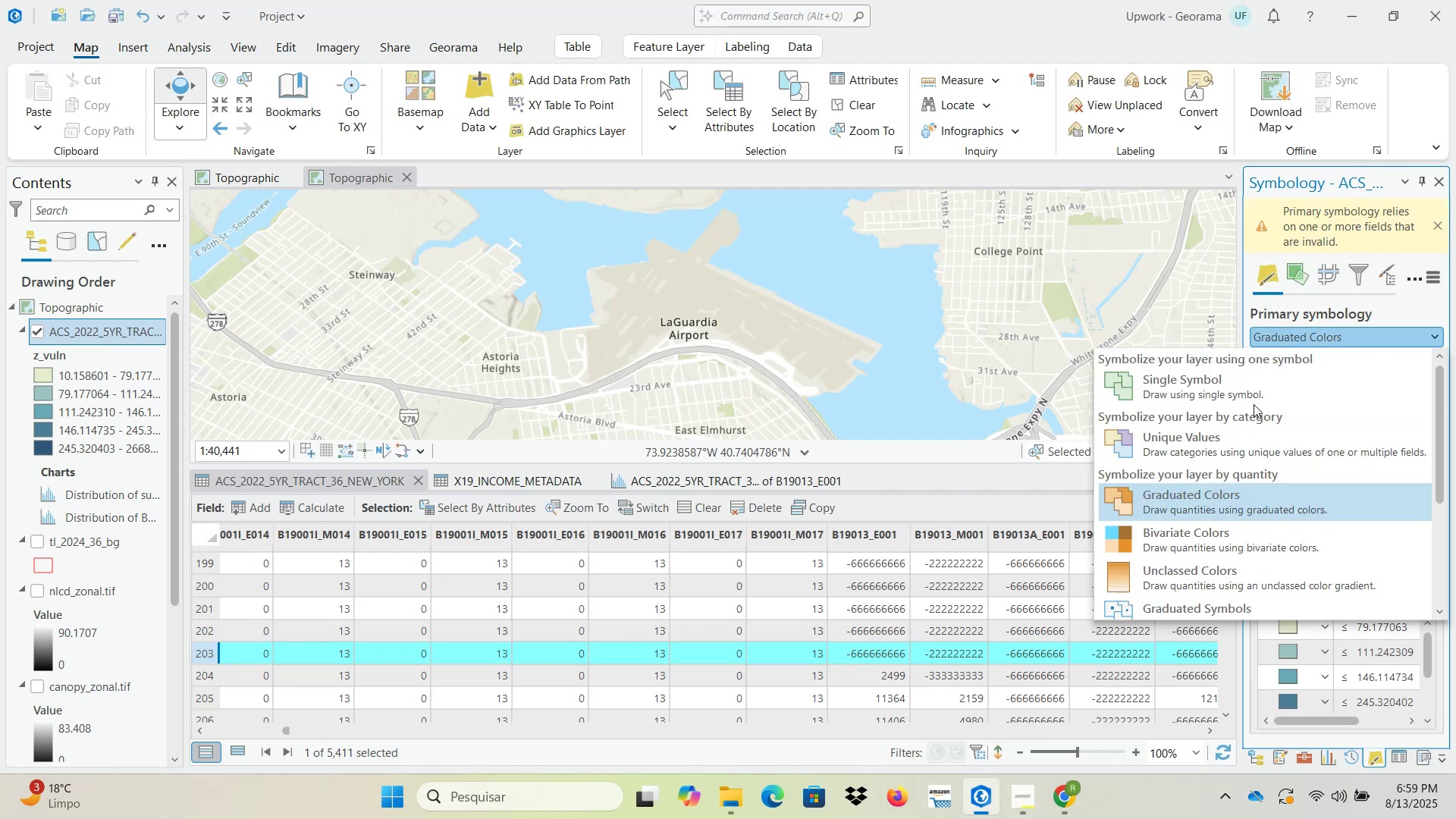 
left_click([1254, 386])
 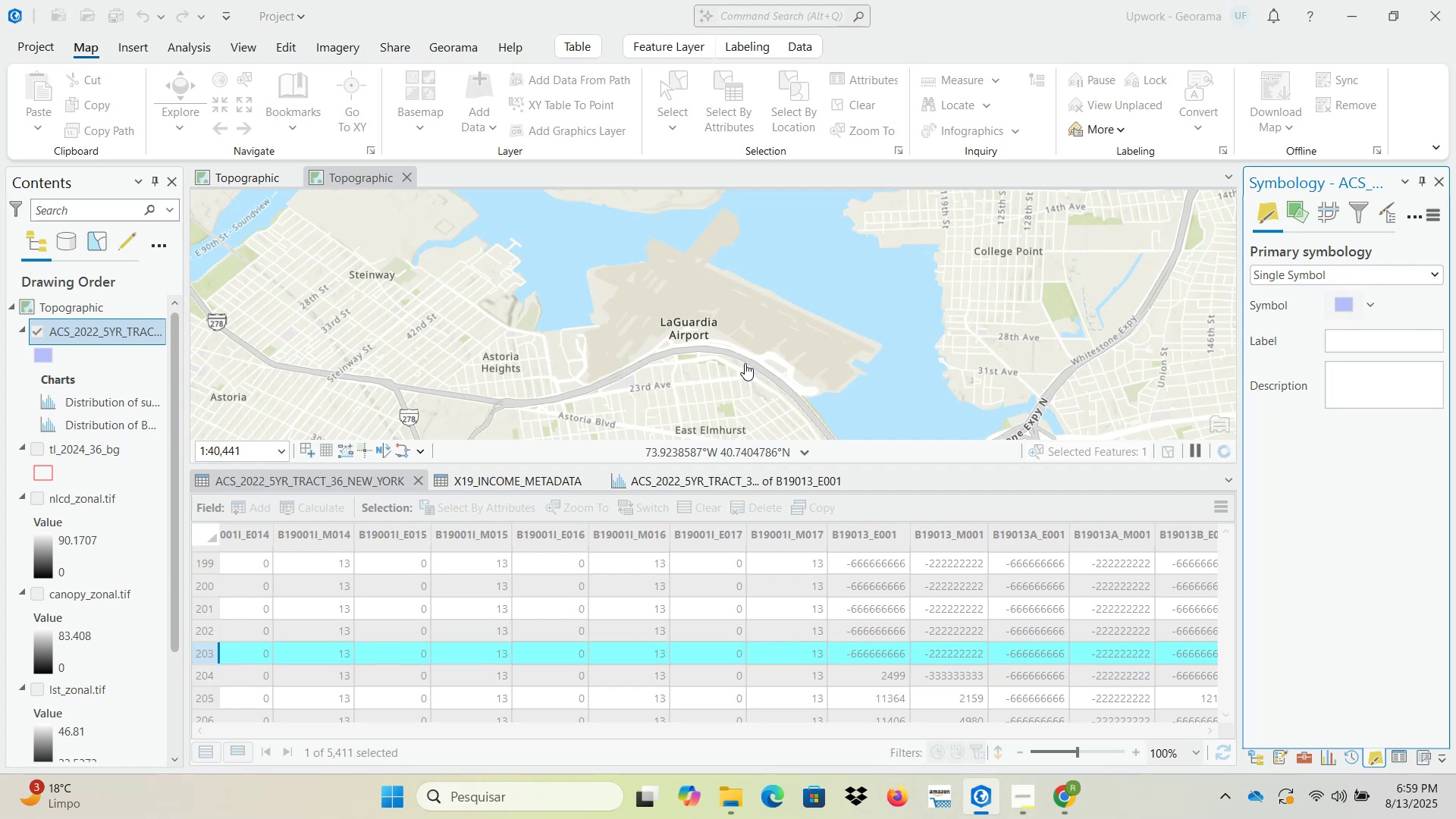 
wait(16.14)
 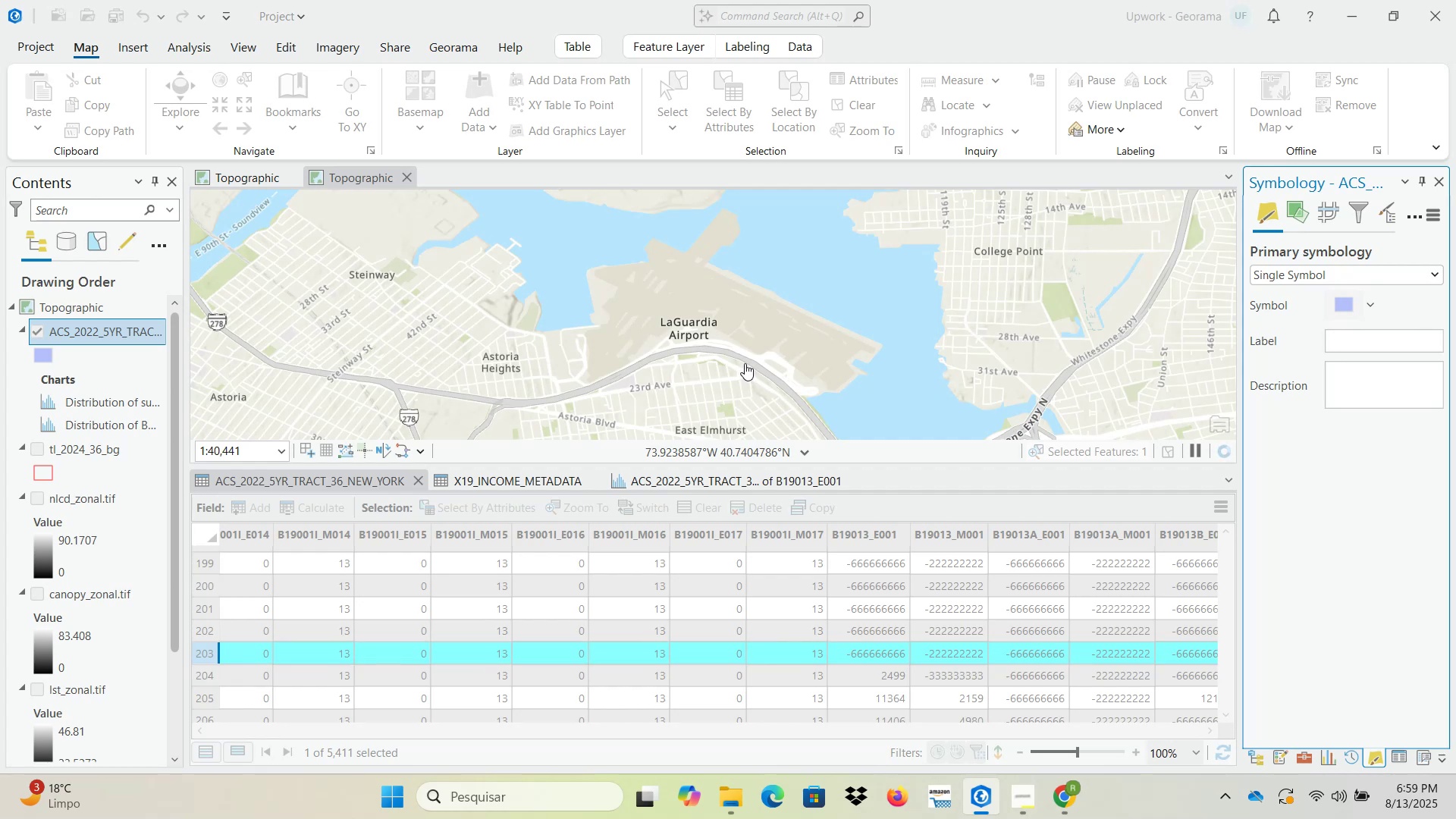 
mouse_move([216, 635])
 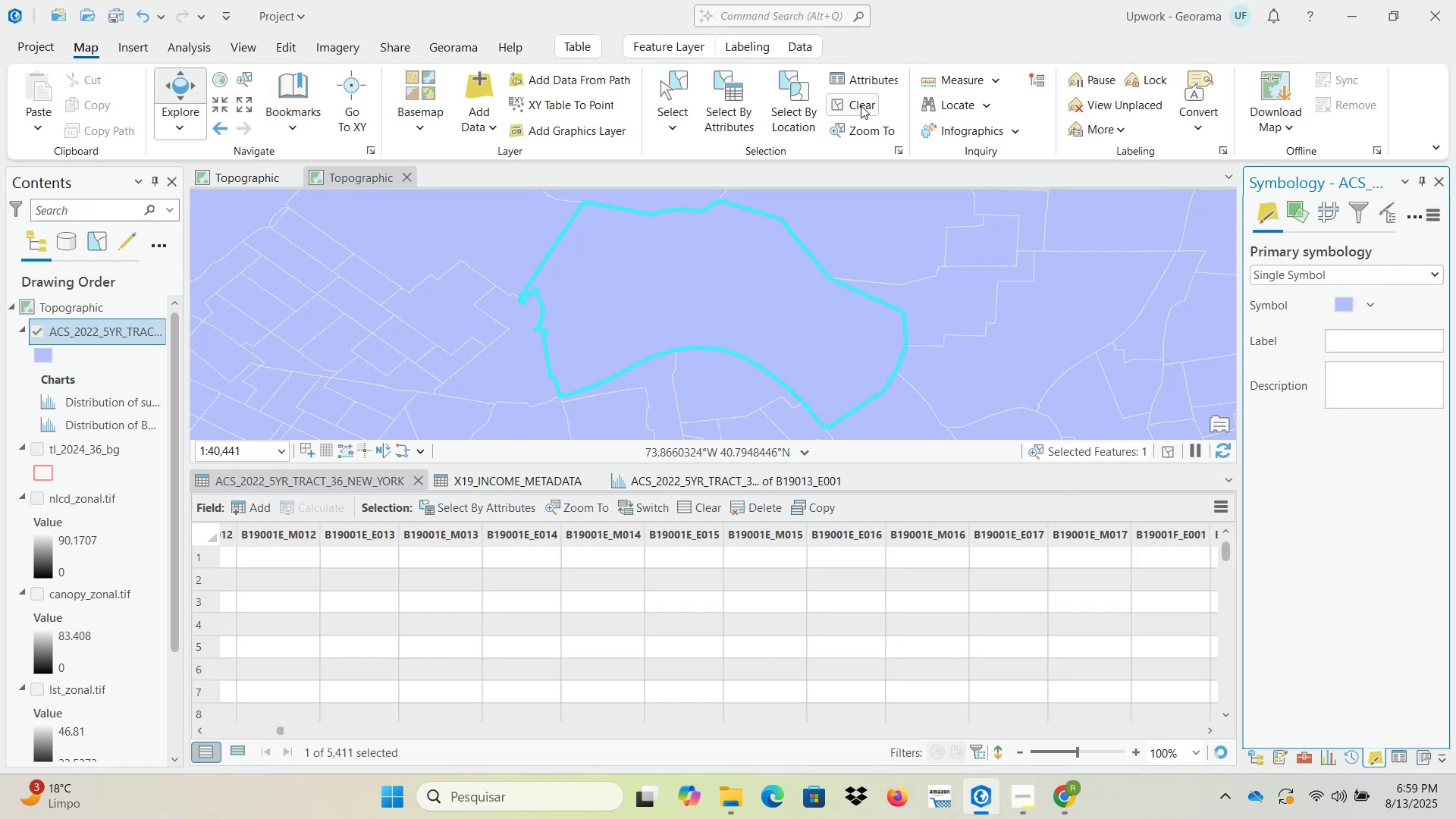 
left_click([861, 105])
 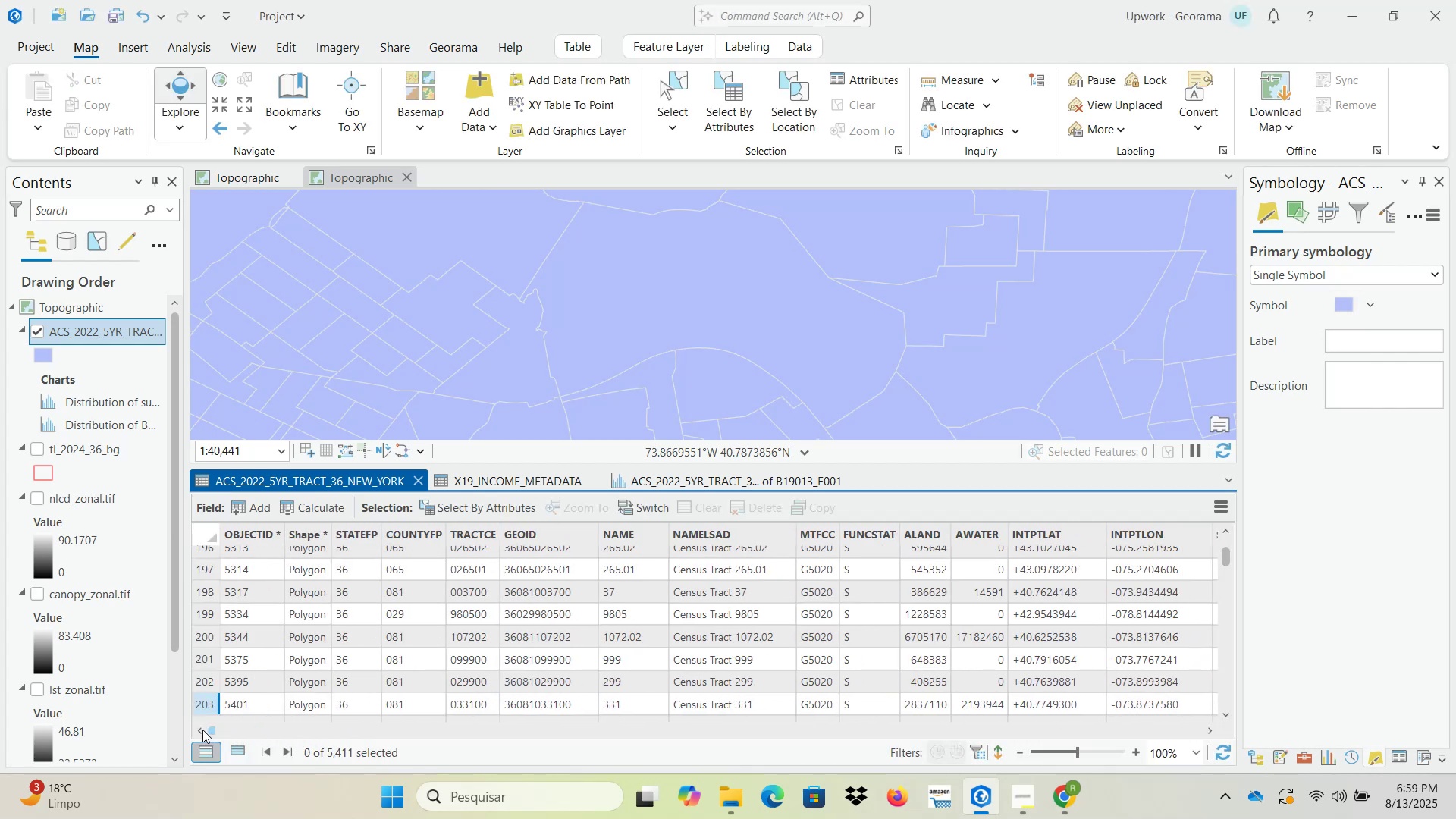 
wait(24.92)
 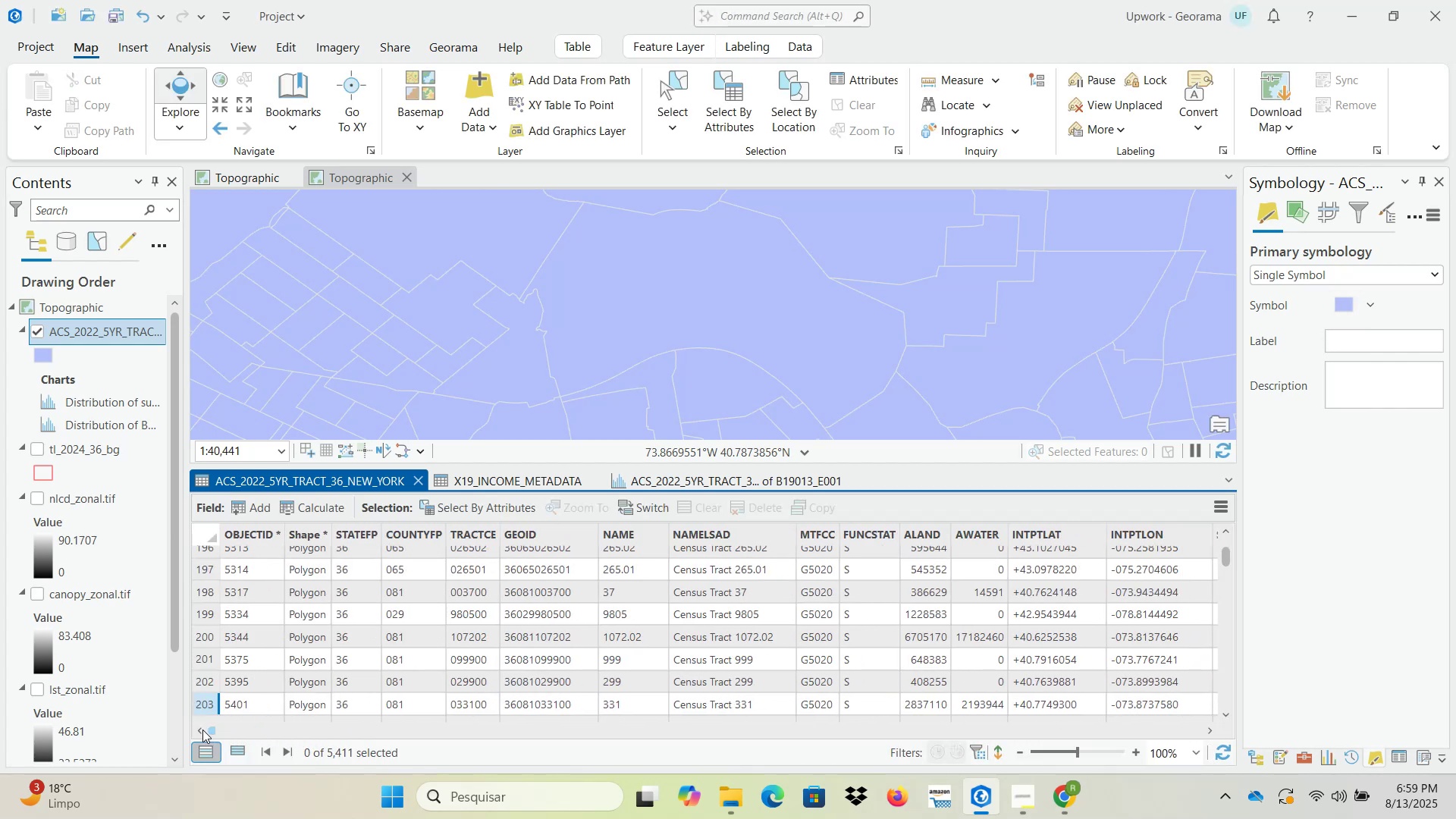 
double_click([1212, 731])
 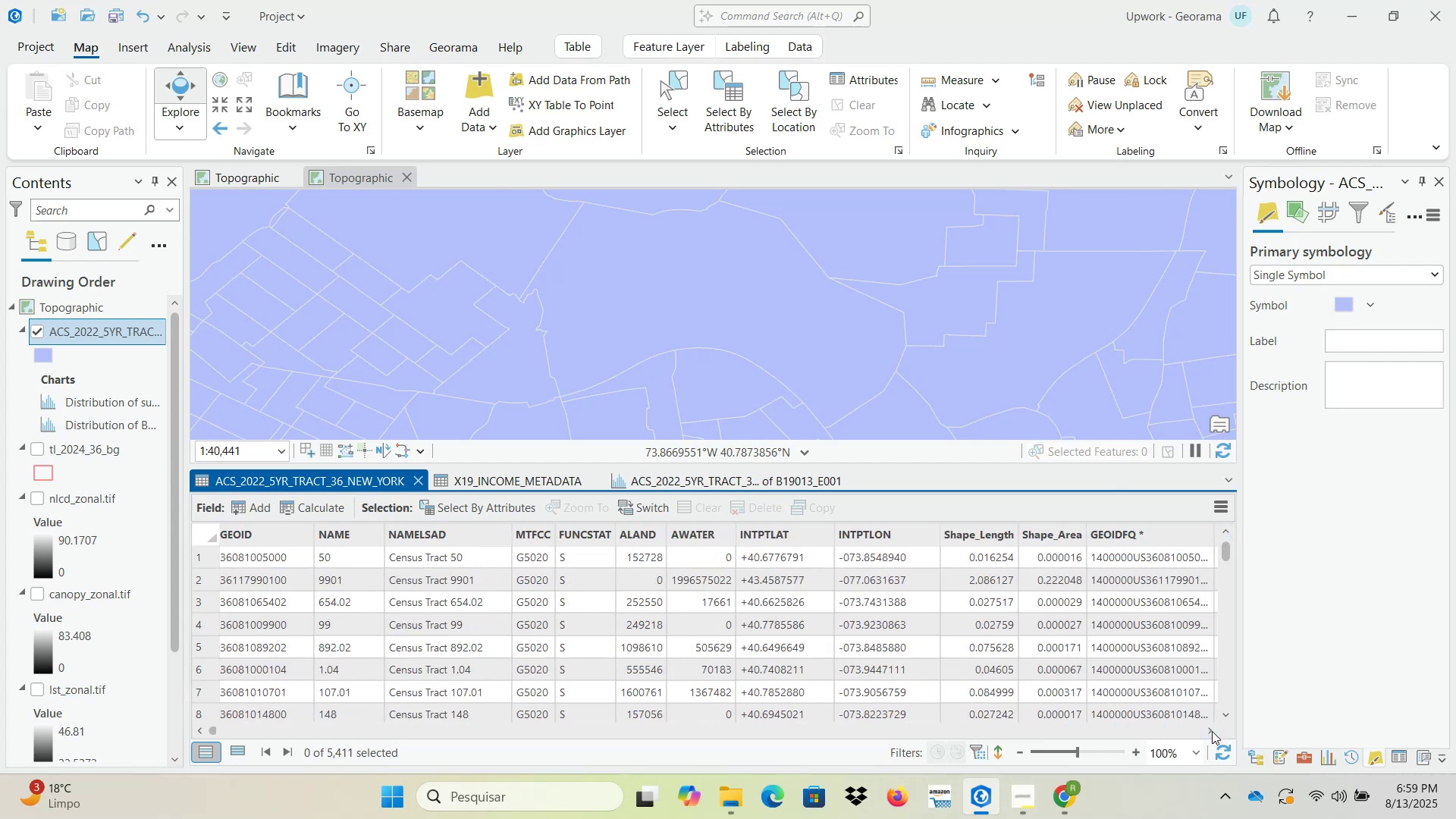 
triple_click([1212, 731])
 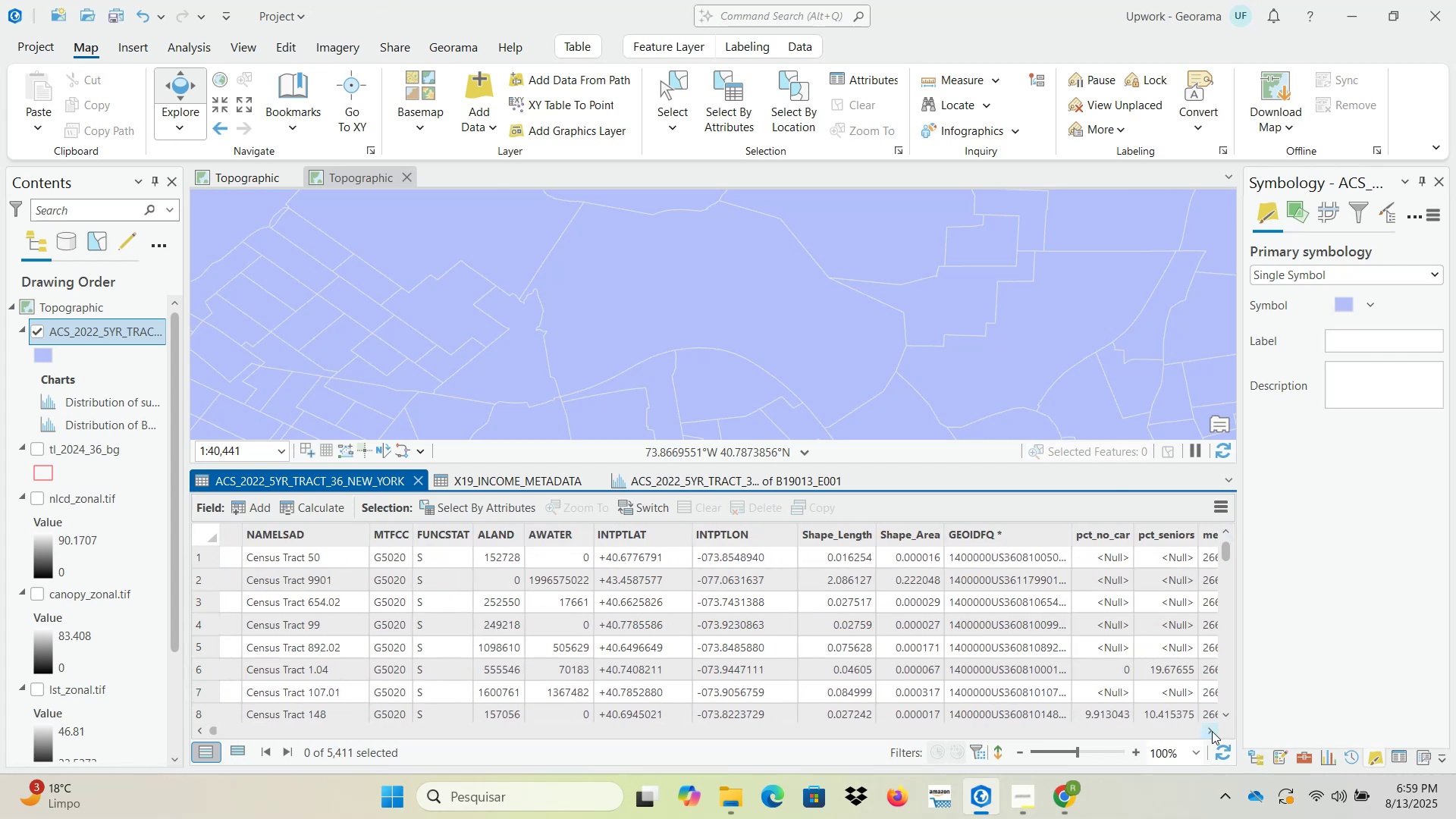 
double_click([1212, 731])
 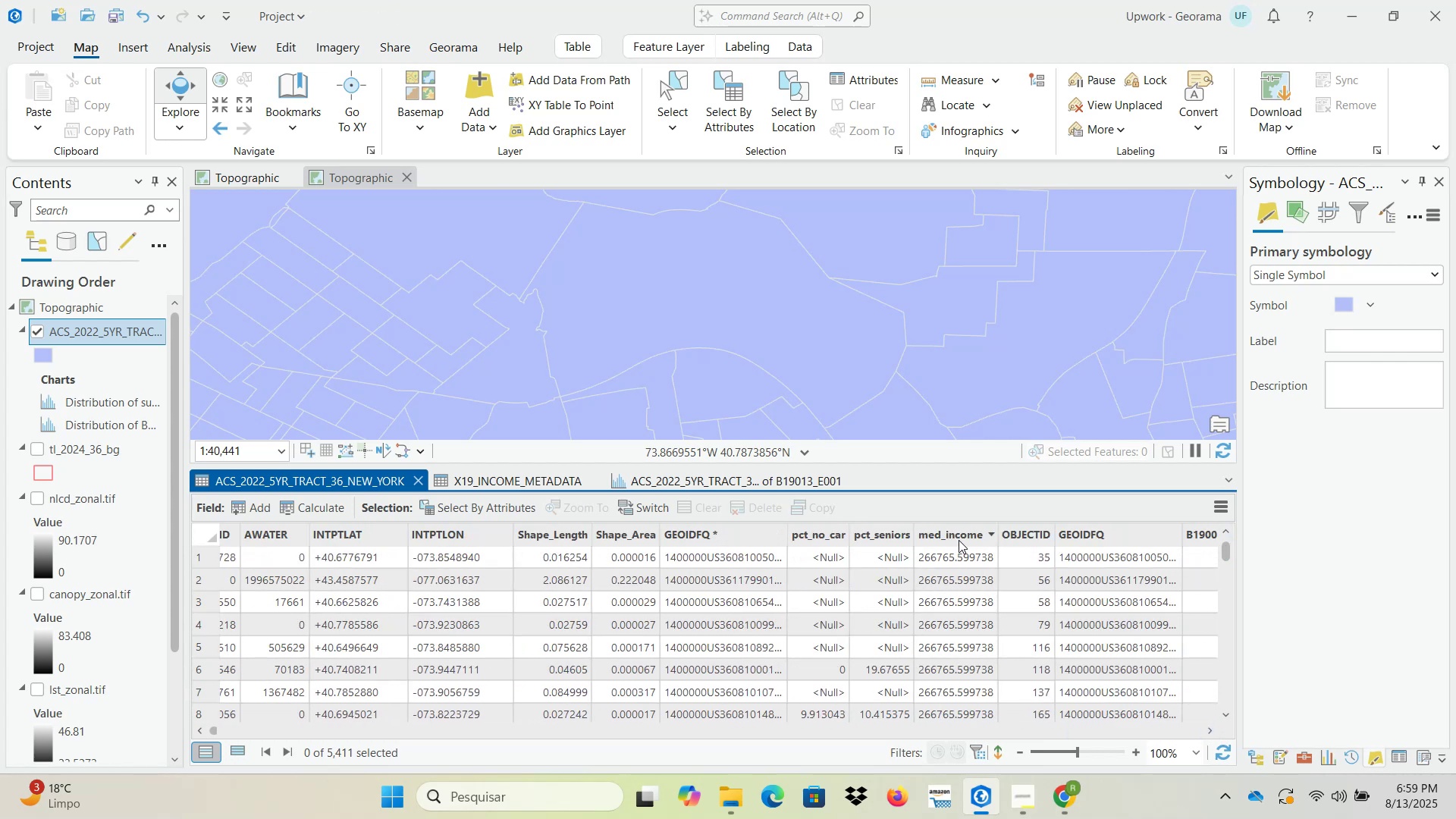 
double_click([959, 535])
 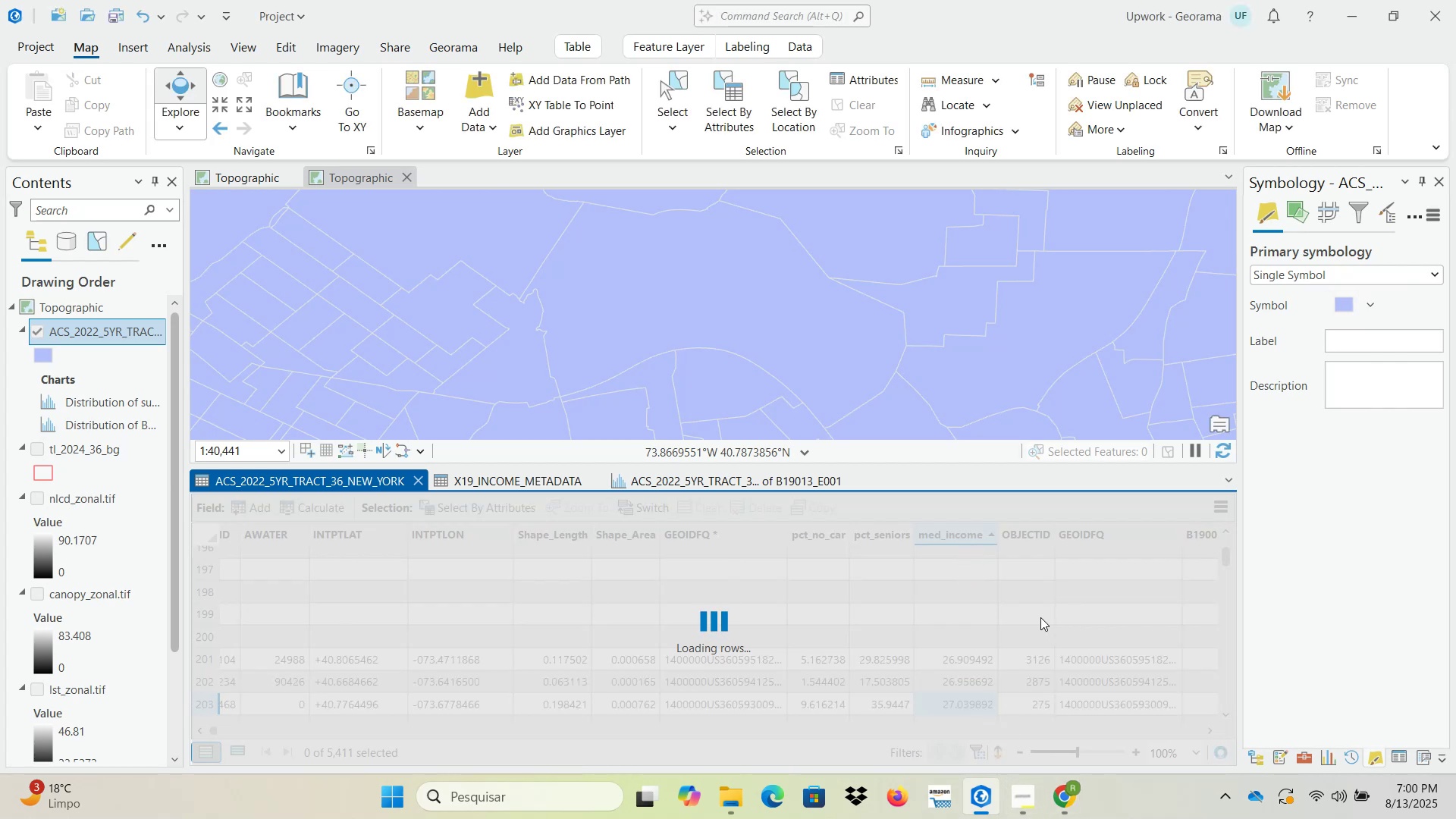 
wait(16.78)
 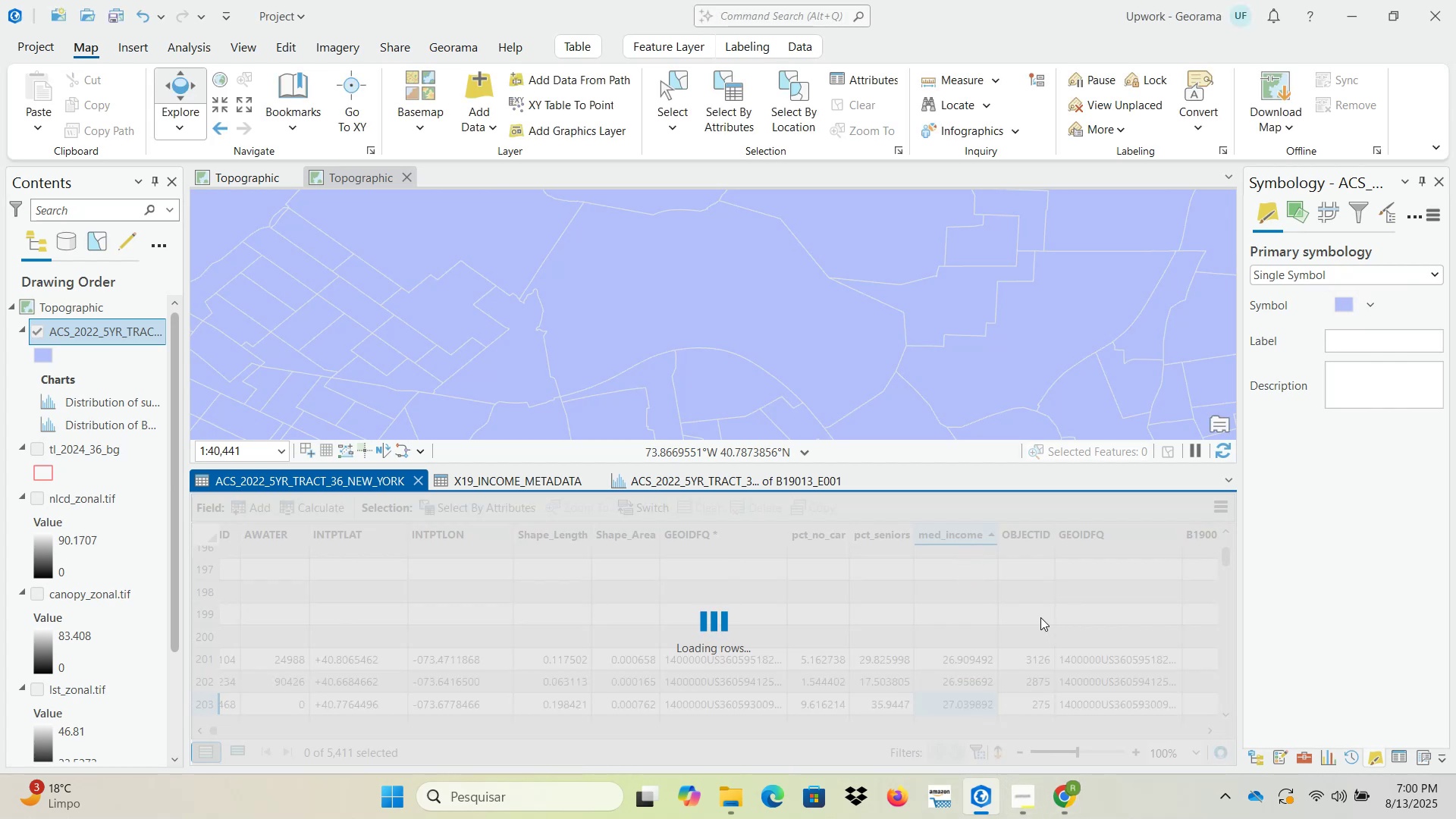 
mouse_move([979, 562])
 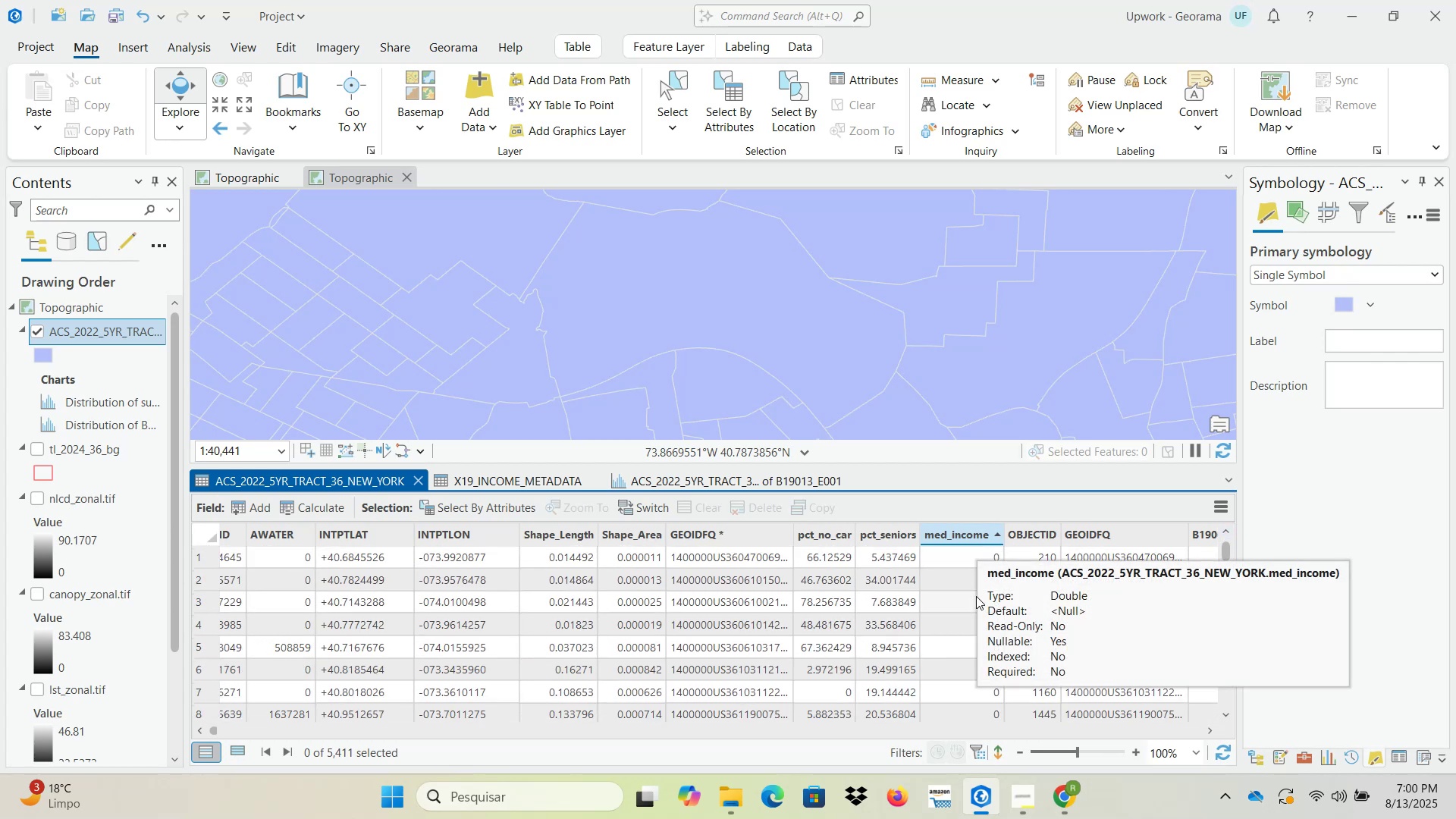 
scroll: coordinate [1116, 649], scroll_direction: down, amount: 28.0
 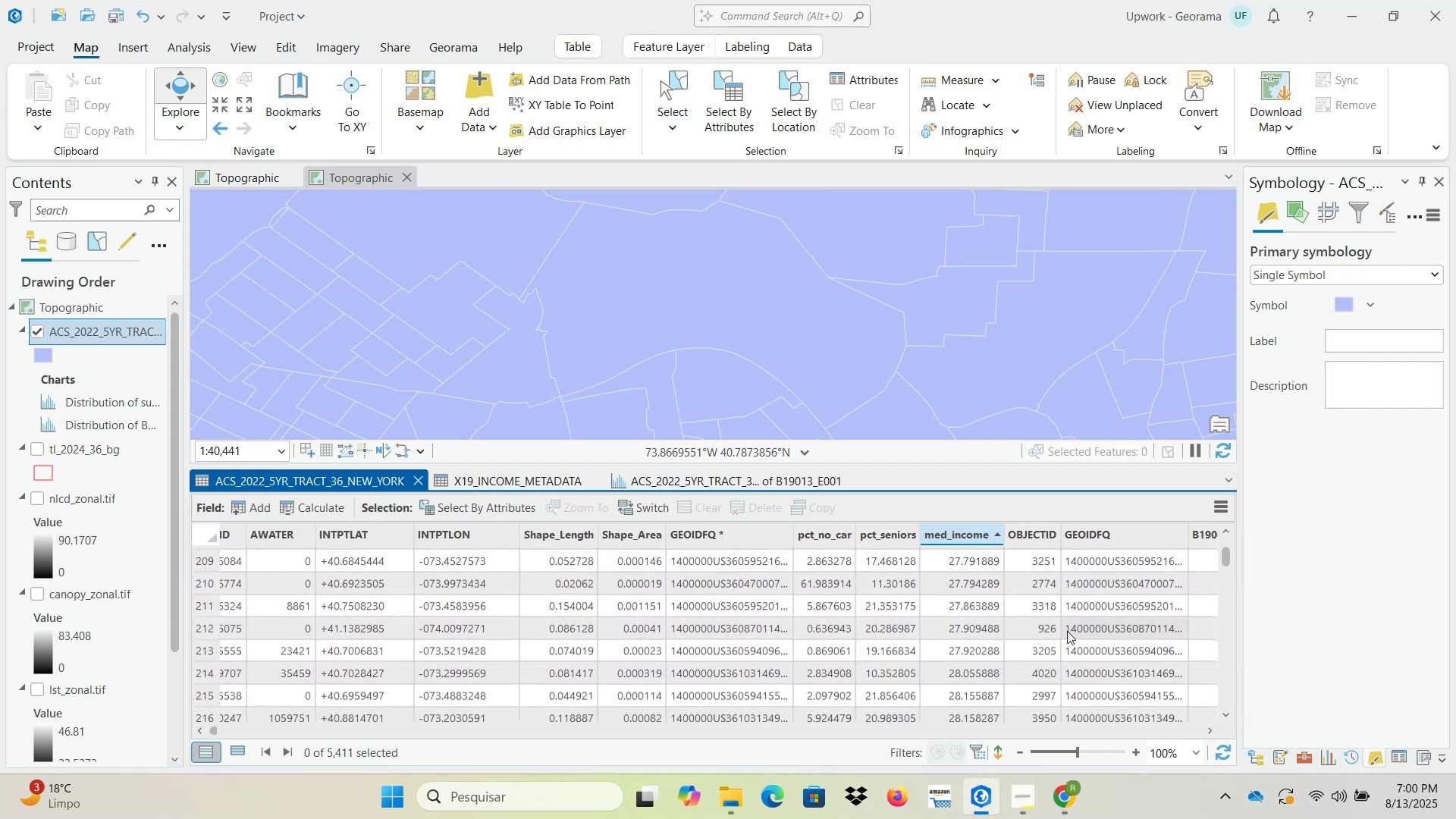 
mouse_move([327, 526])
 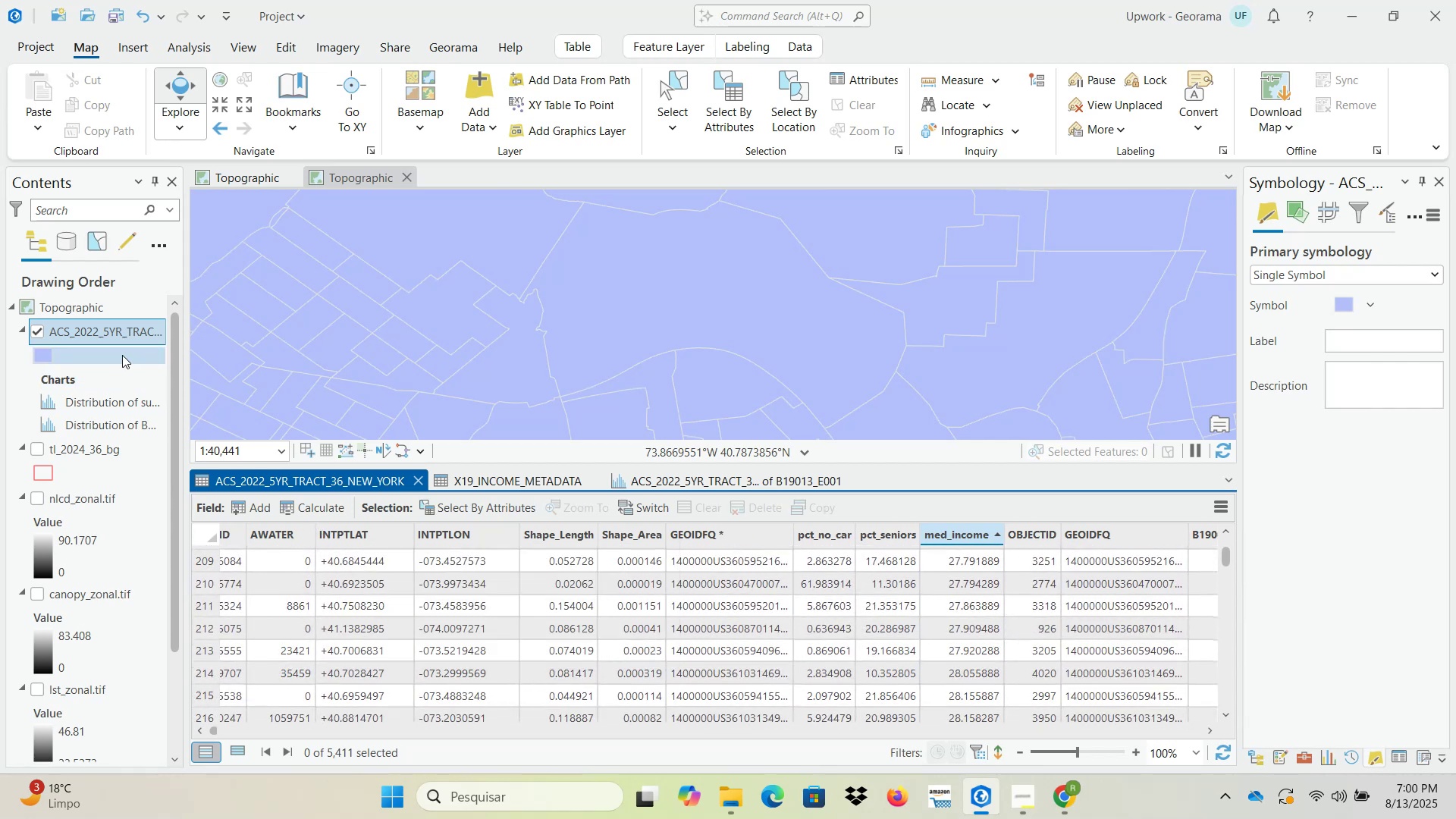 
right_click([115, 335])
 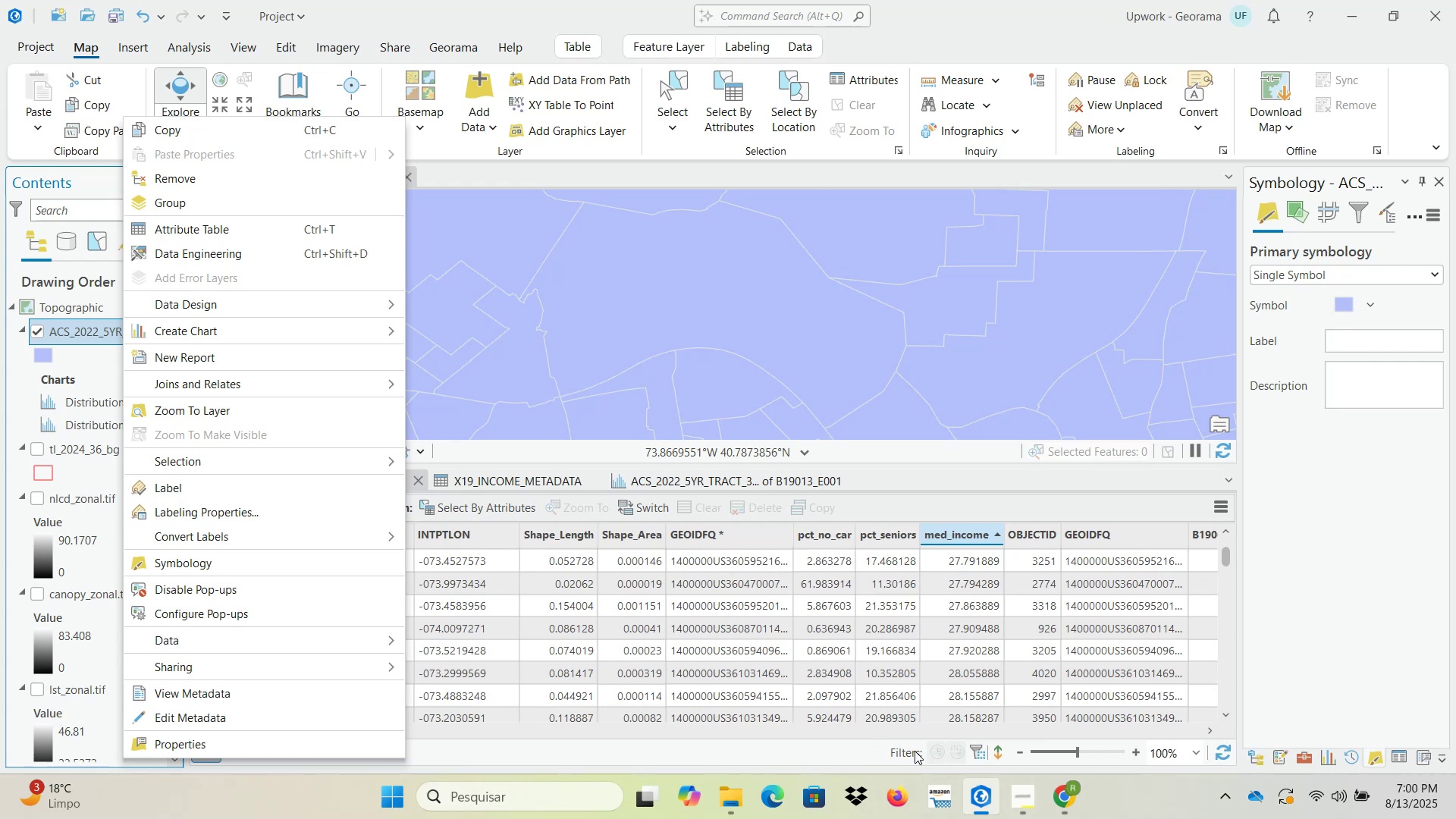 
wait(8.28)
 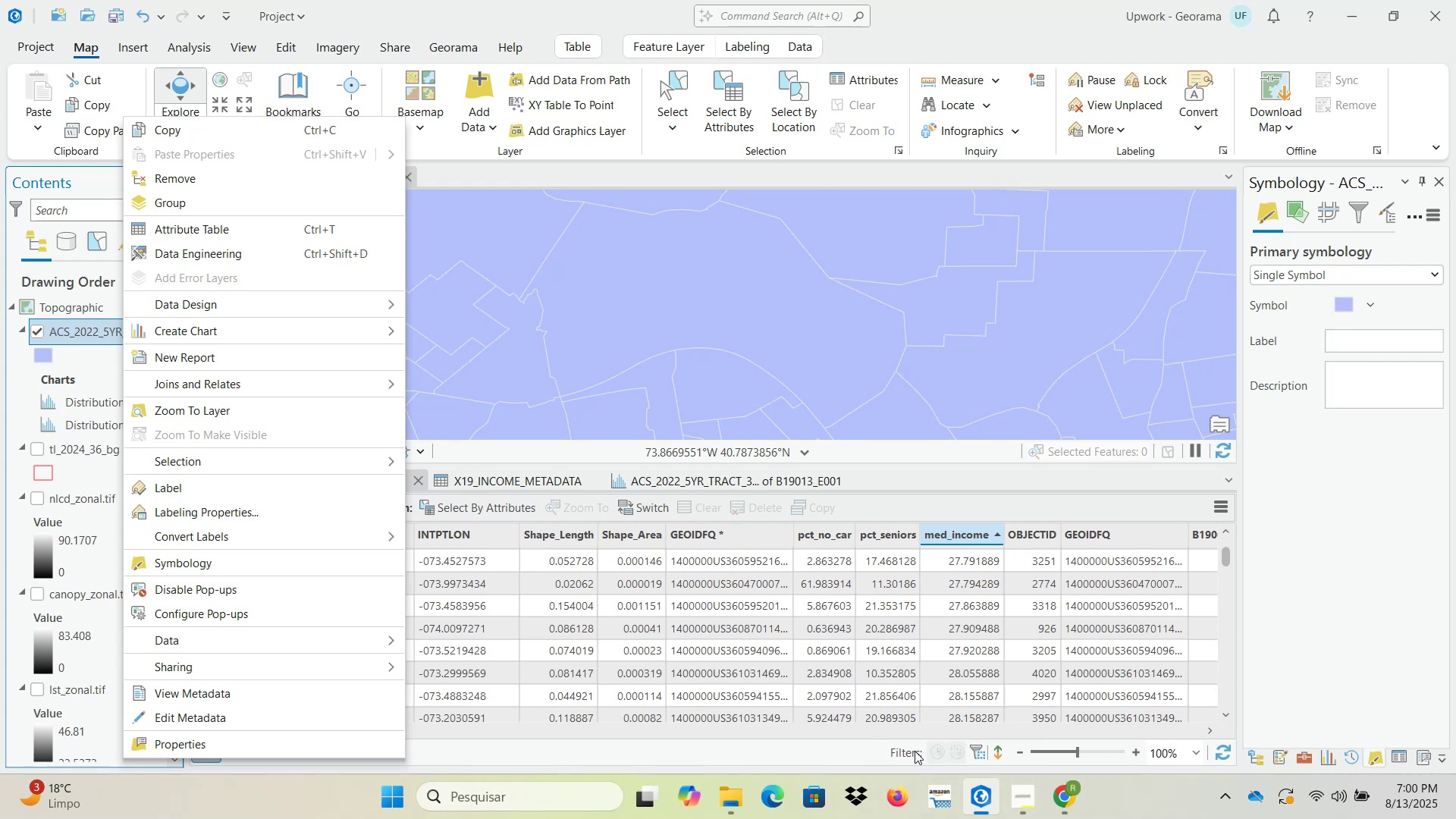 
left_click([465, 441])
 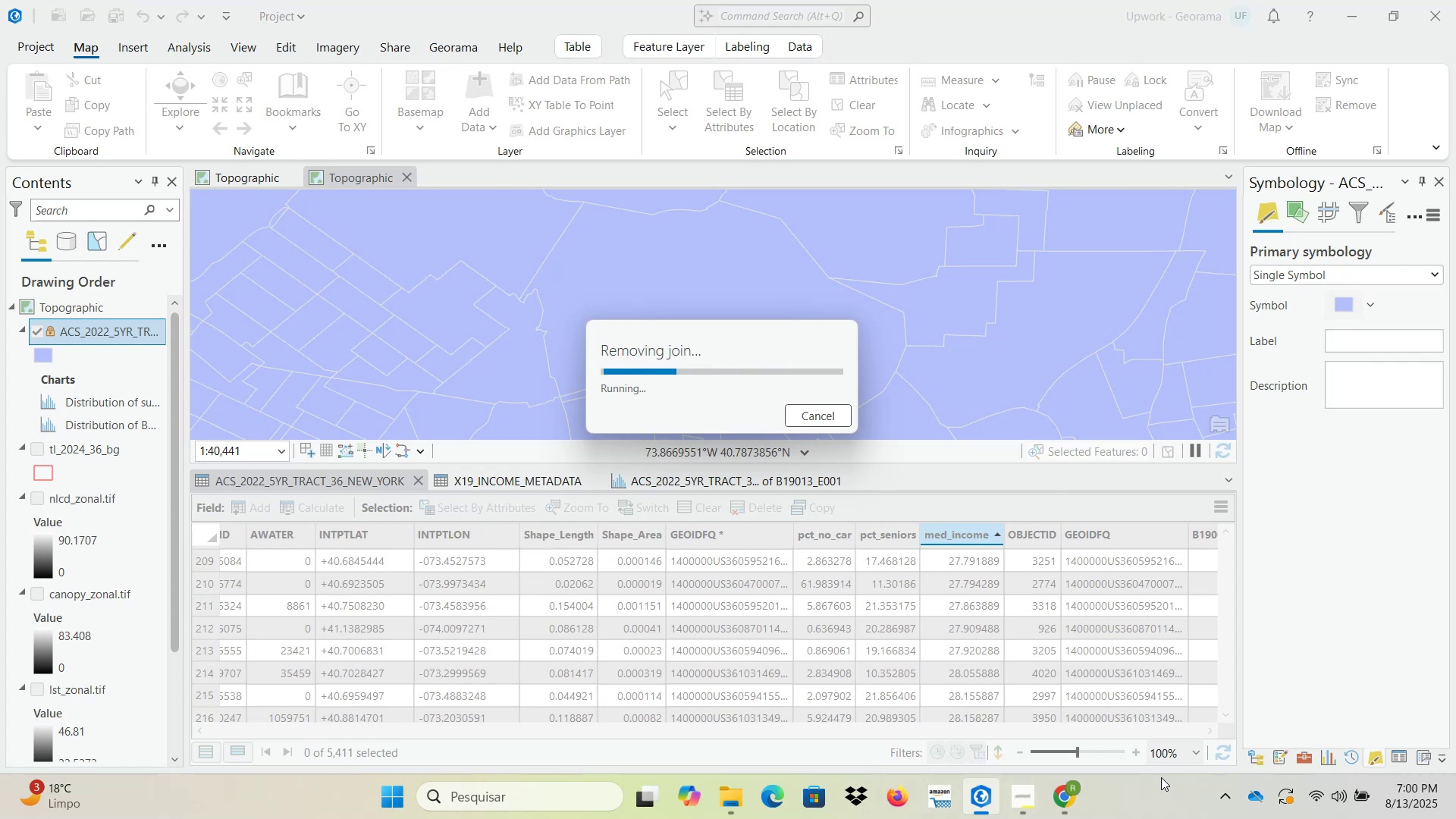 
wait(11.61)
 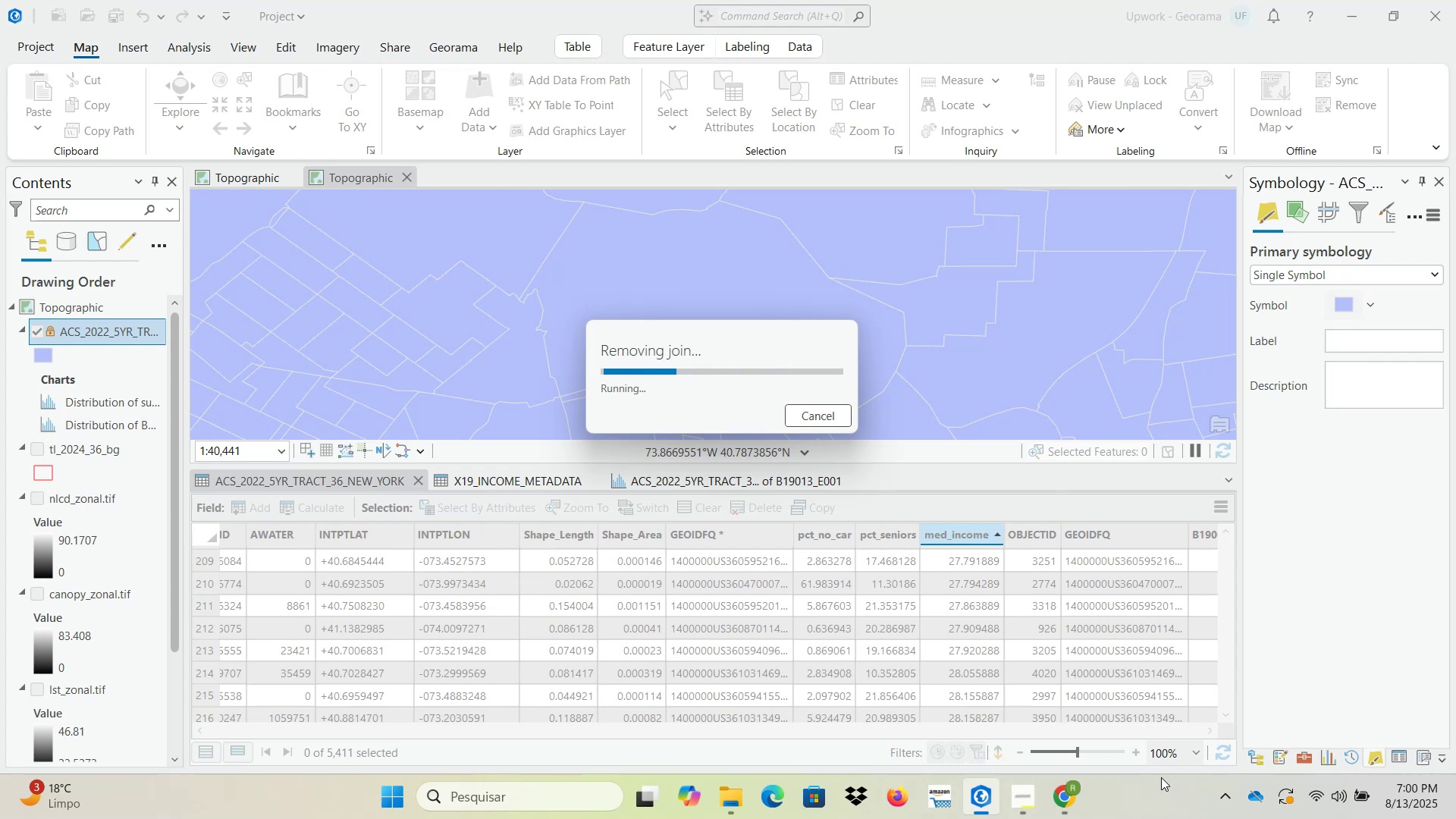 
left_click([1070, 799])
 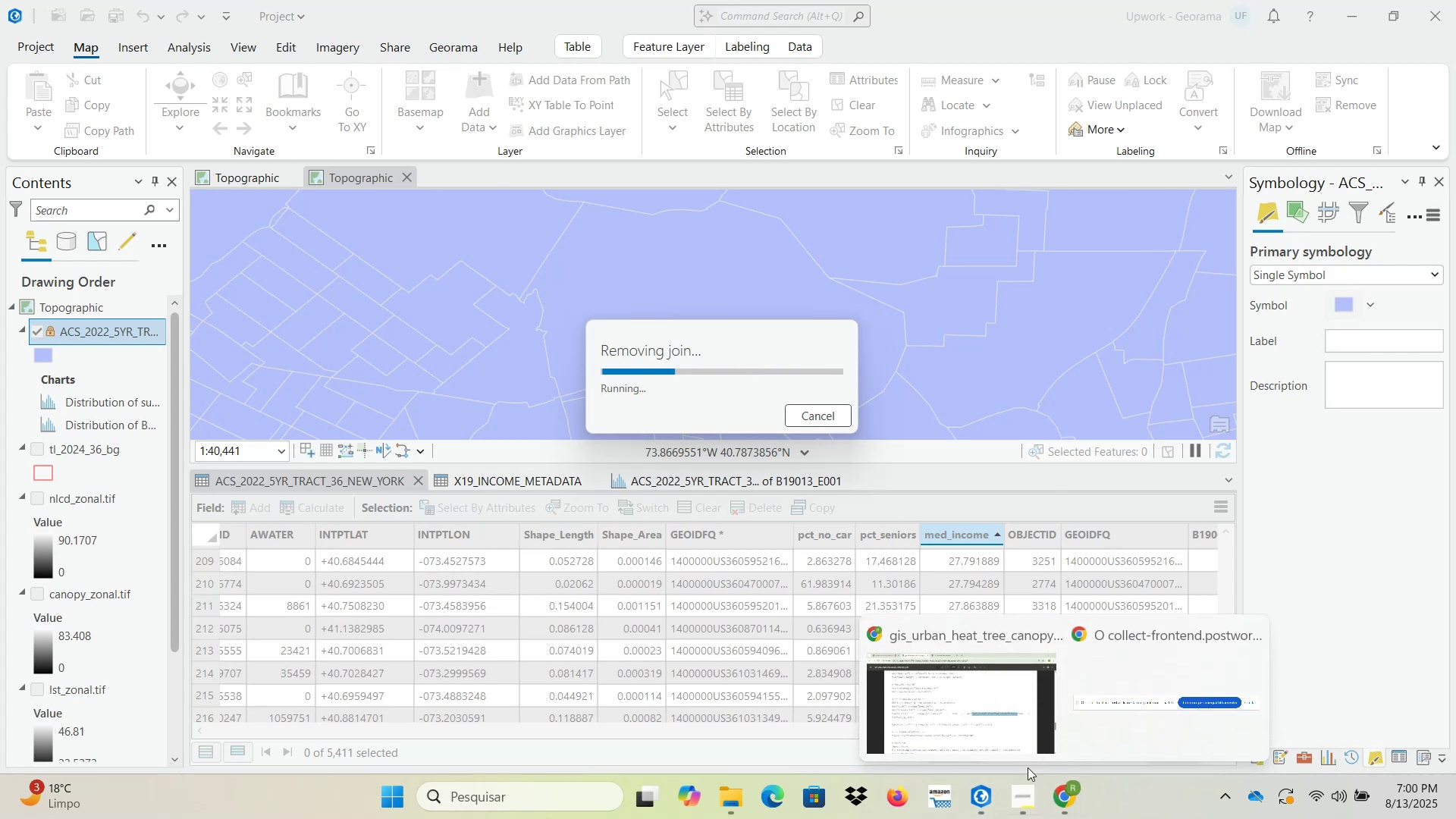 
left_click([954, 718])
 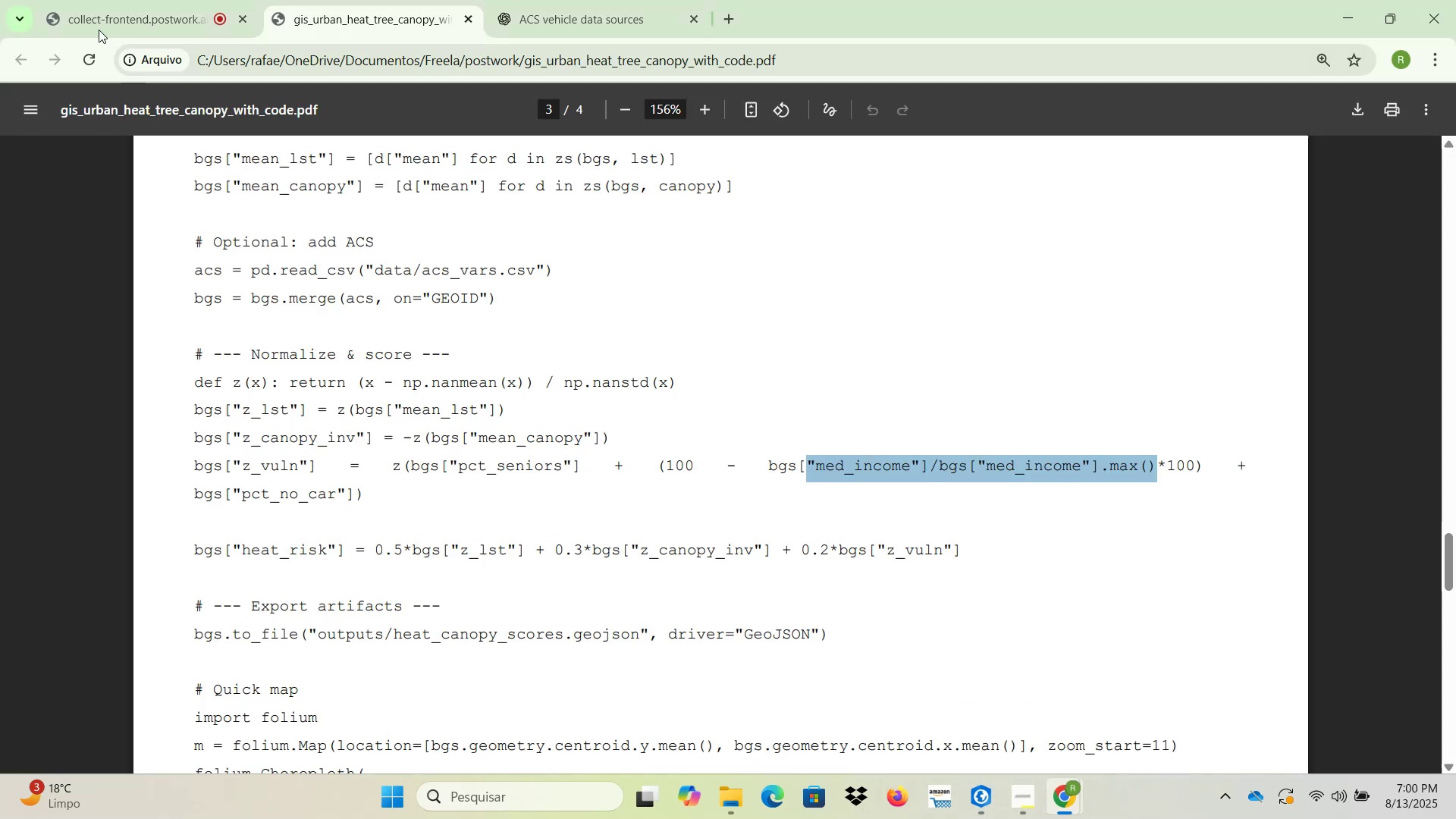 
left_click([120, 2])
 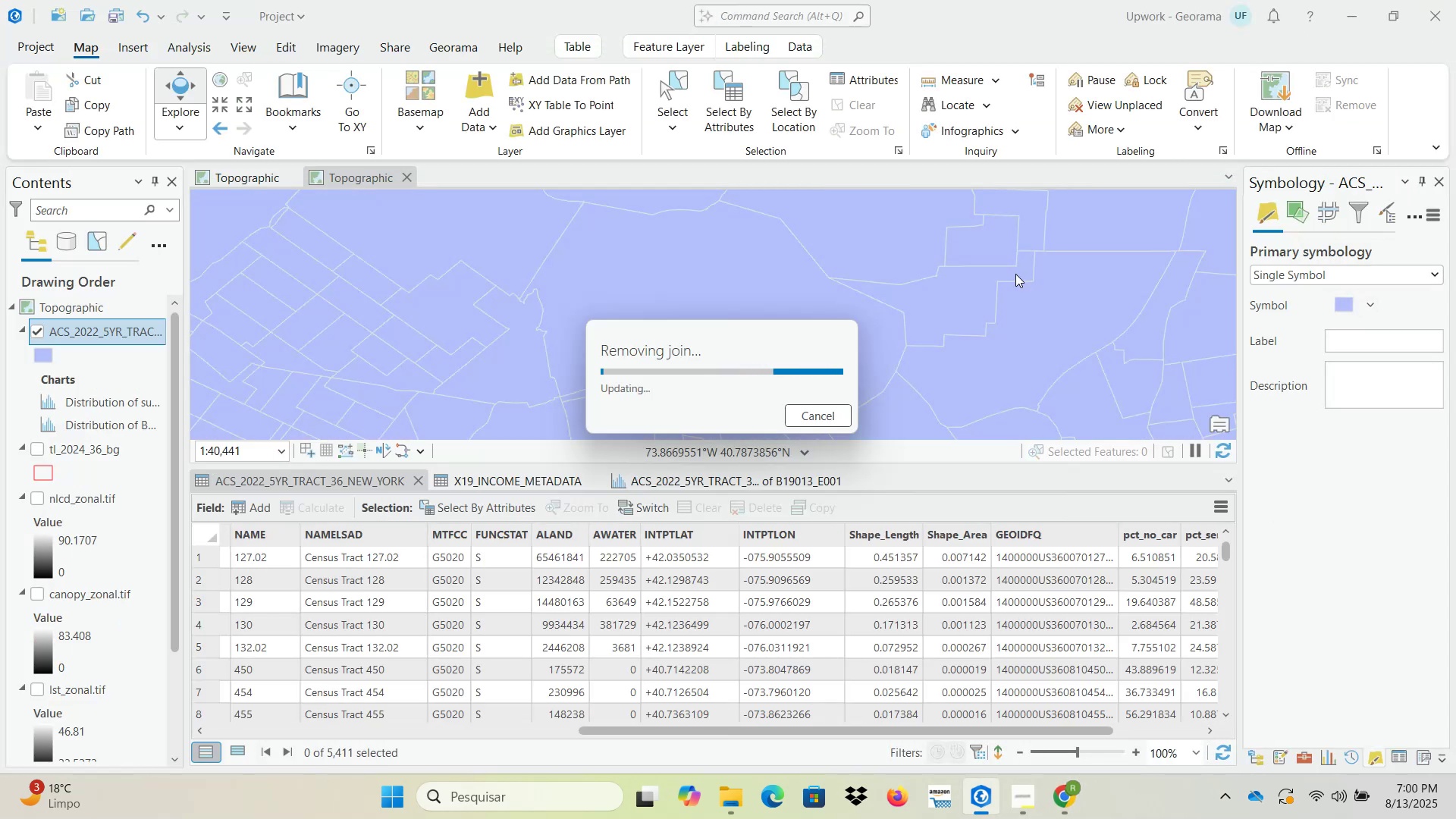 
wait(14.24)
 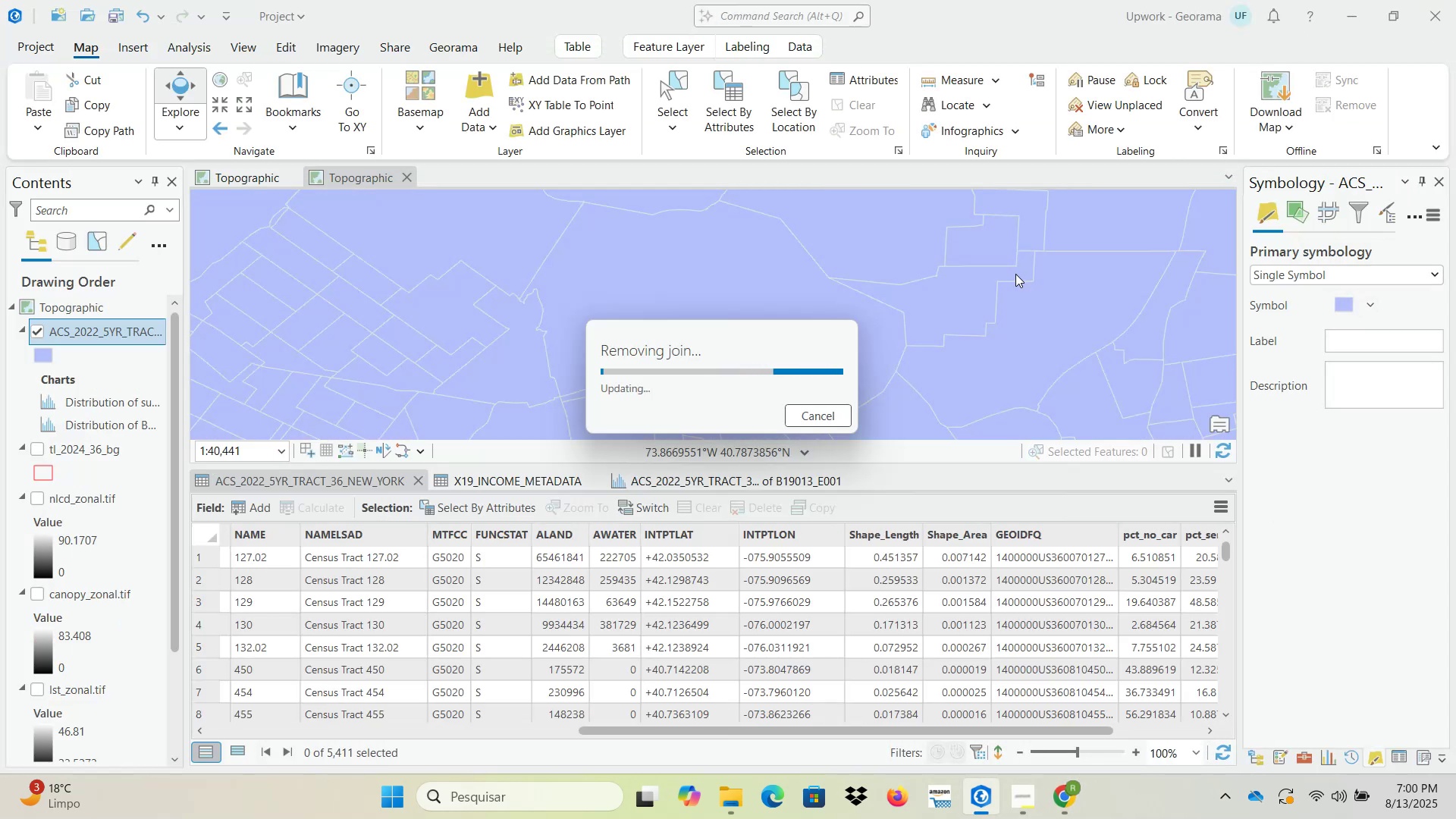 
scroll: coordinate [1116, 622], scroll_direction: up, amount: 2.0
 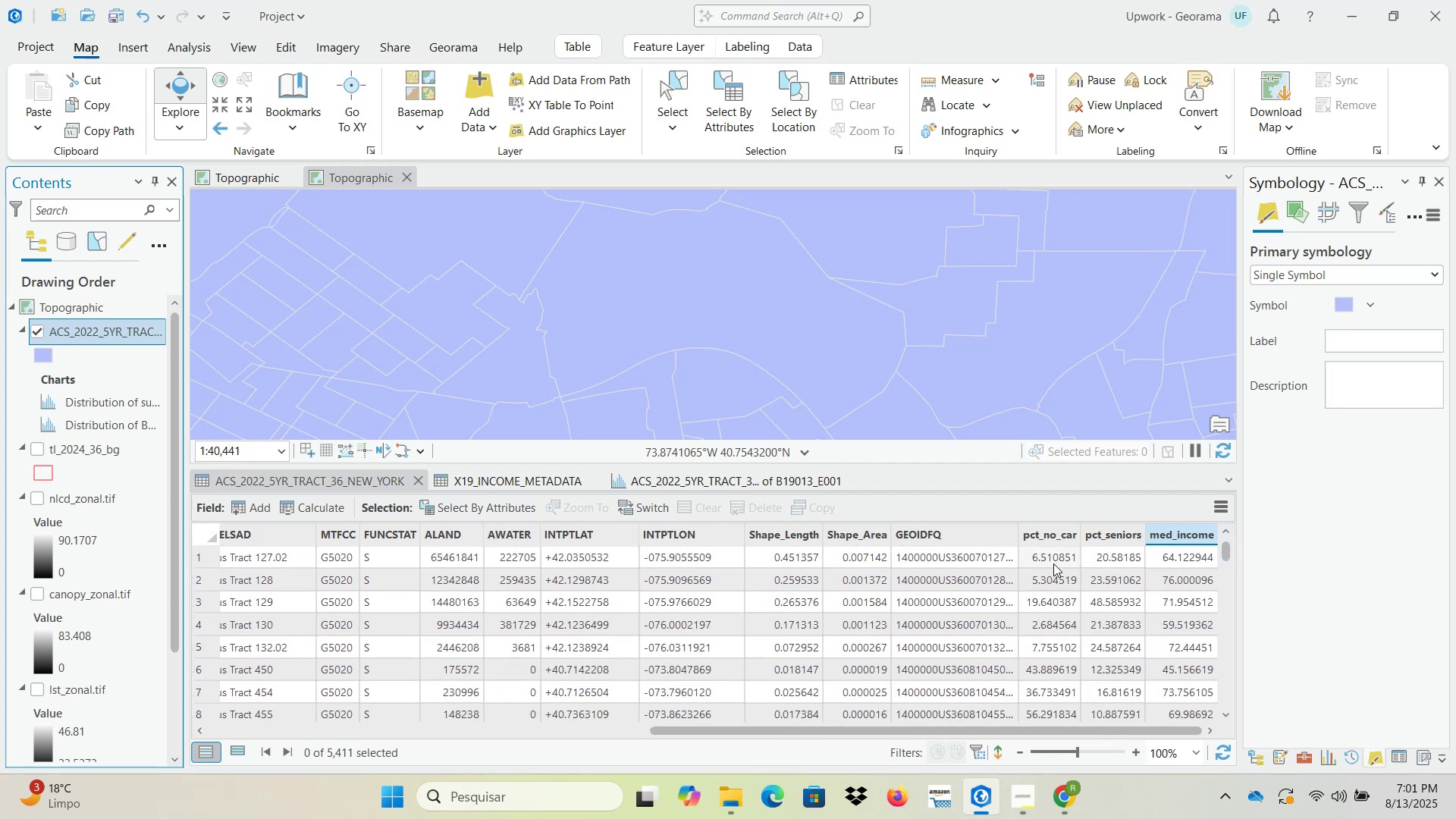 
wait(9.62)
 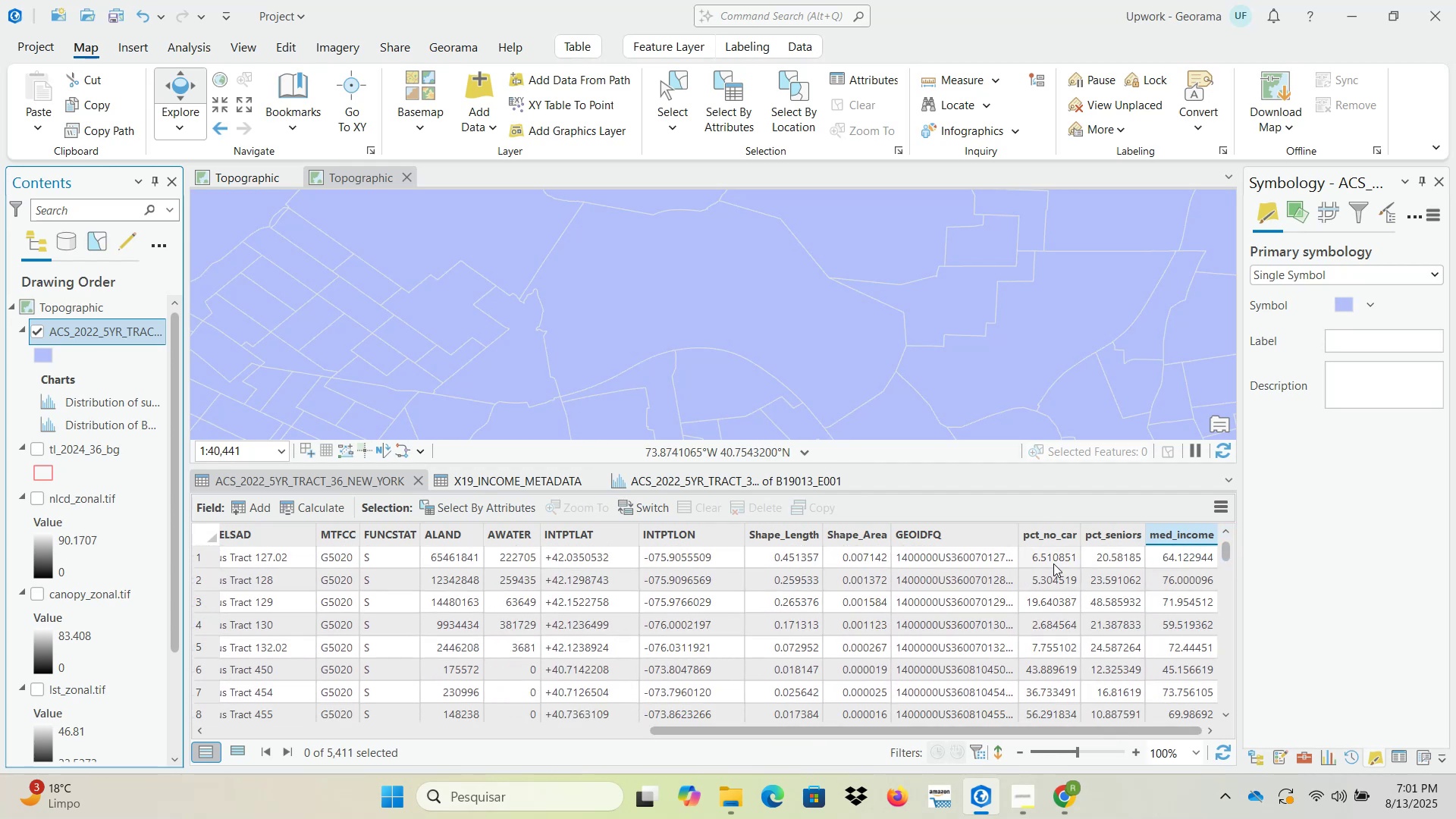 
left_click([598, 485])
 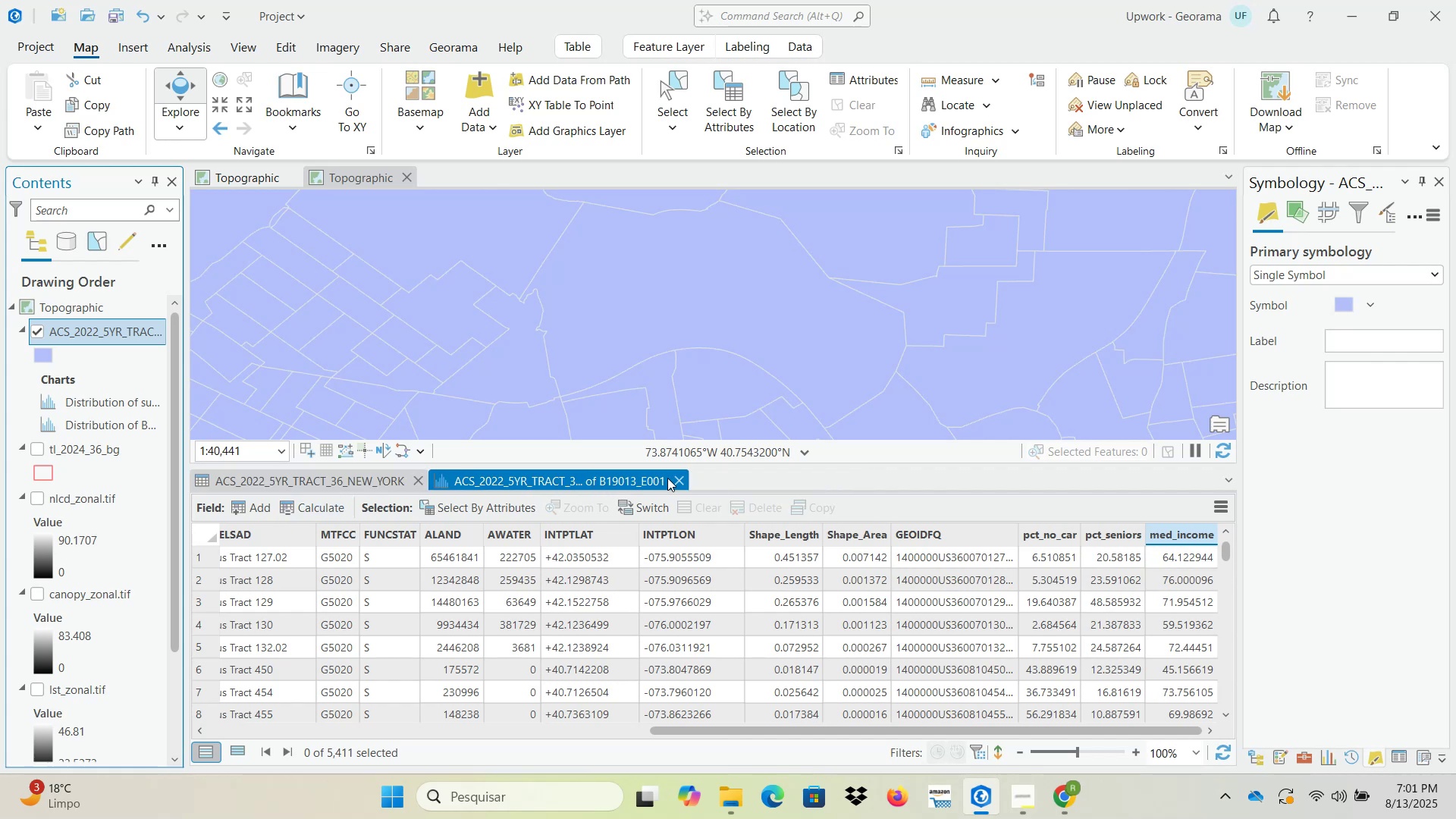 
left_click([682, 478])
 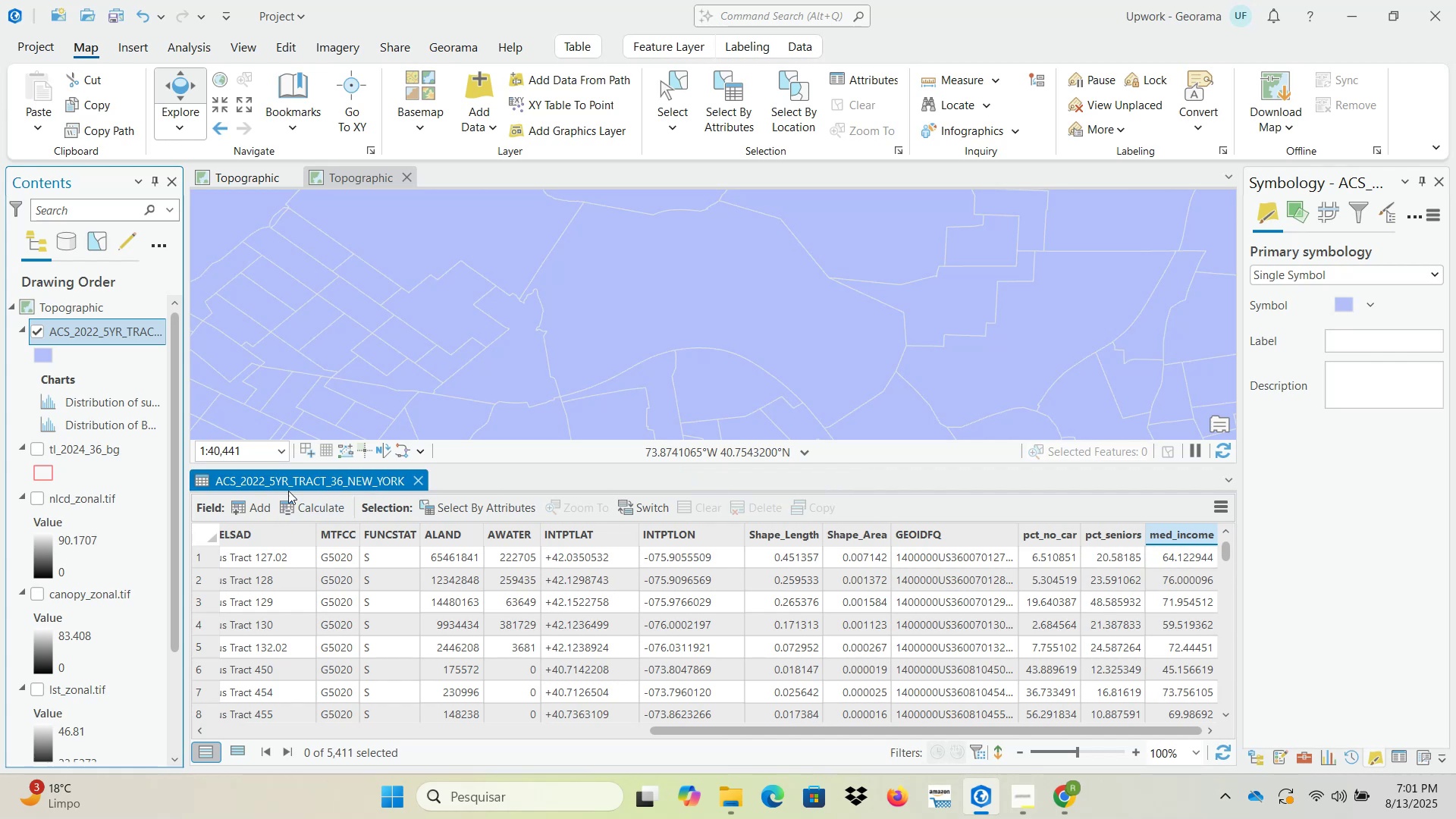 
left_click([258, 506])
 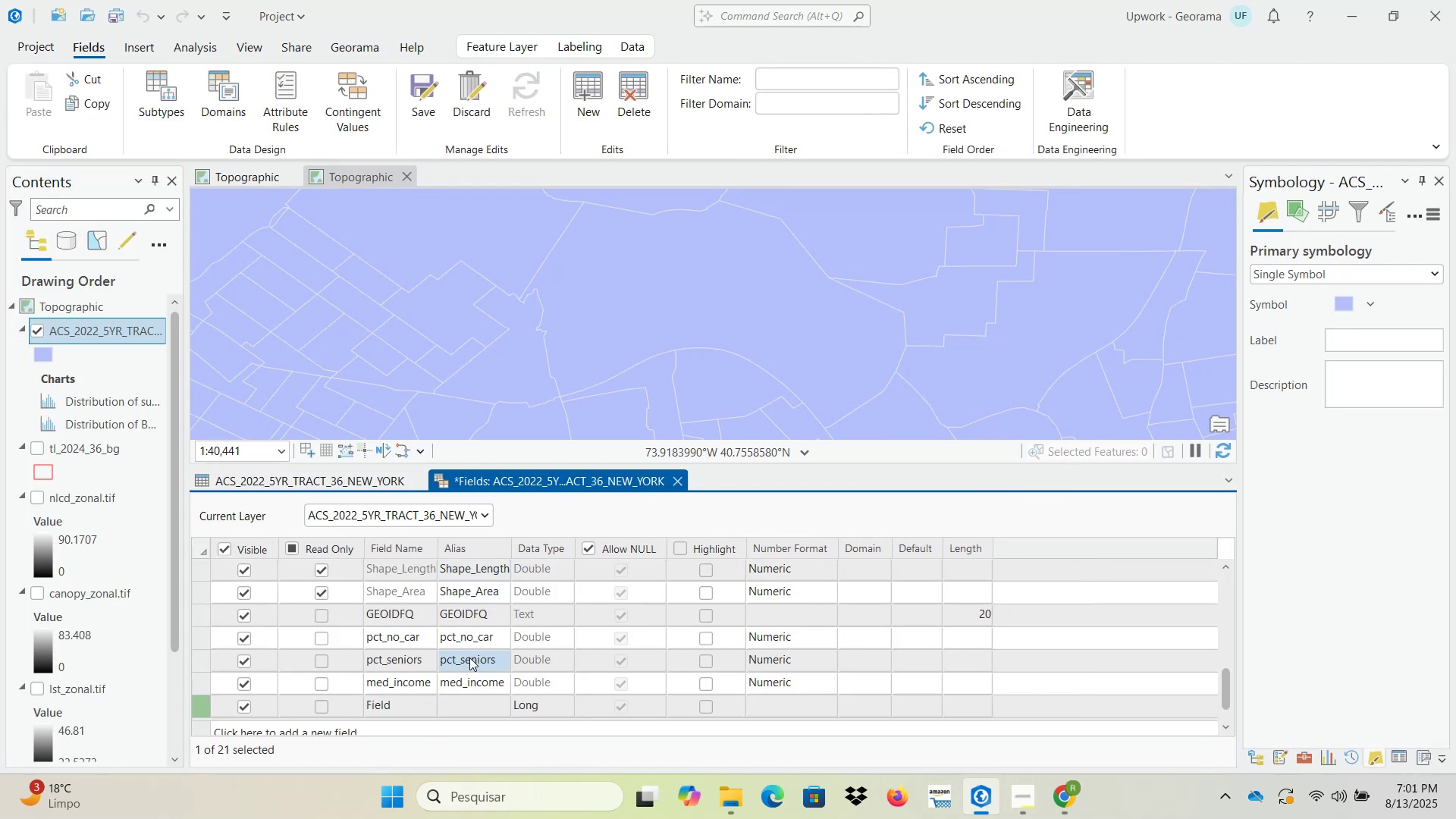 
left_click([396, 705])
 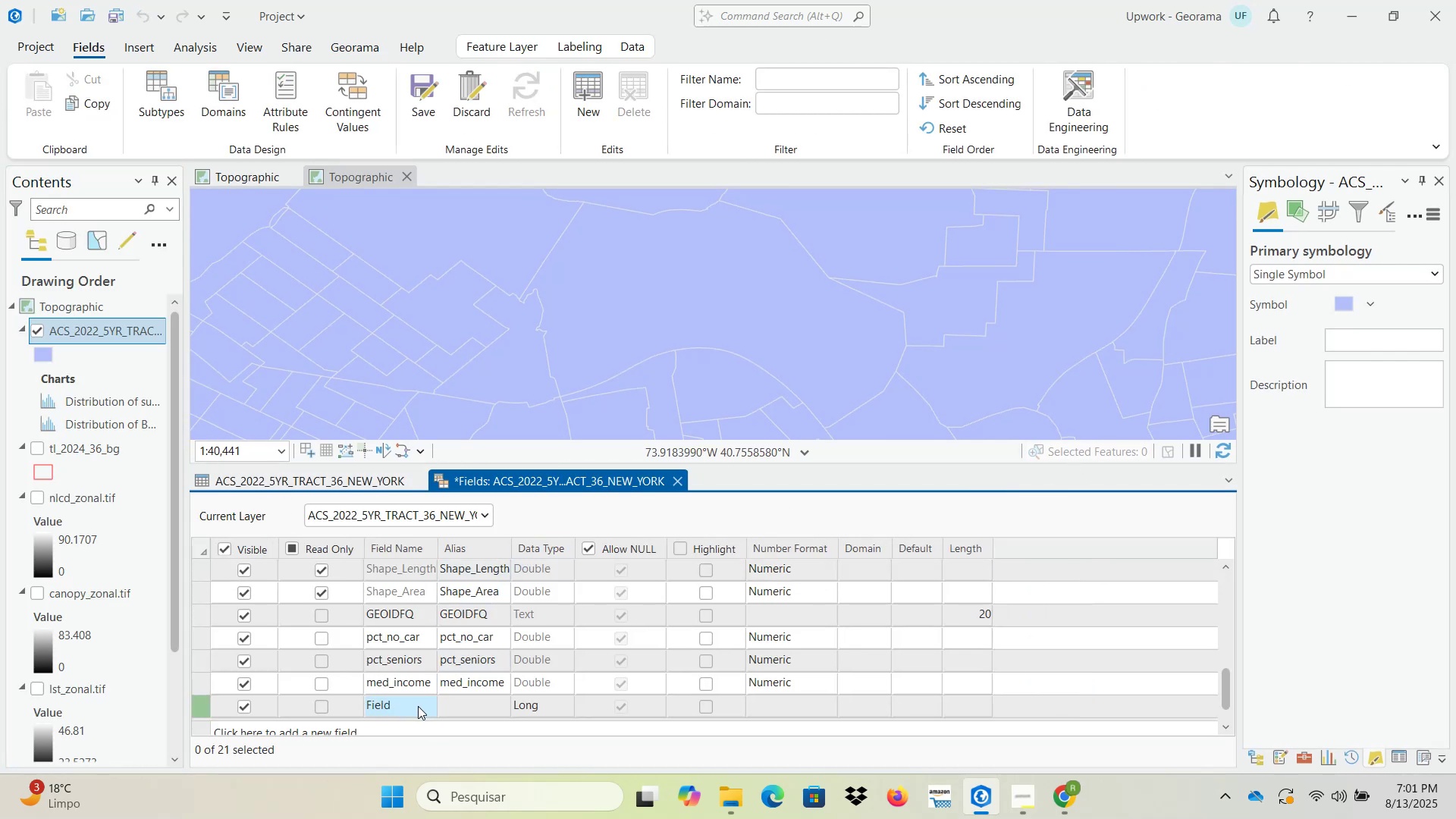 
double_click([410, 706])
 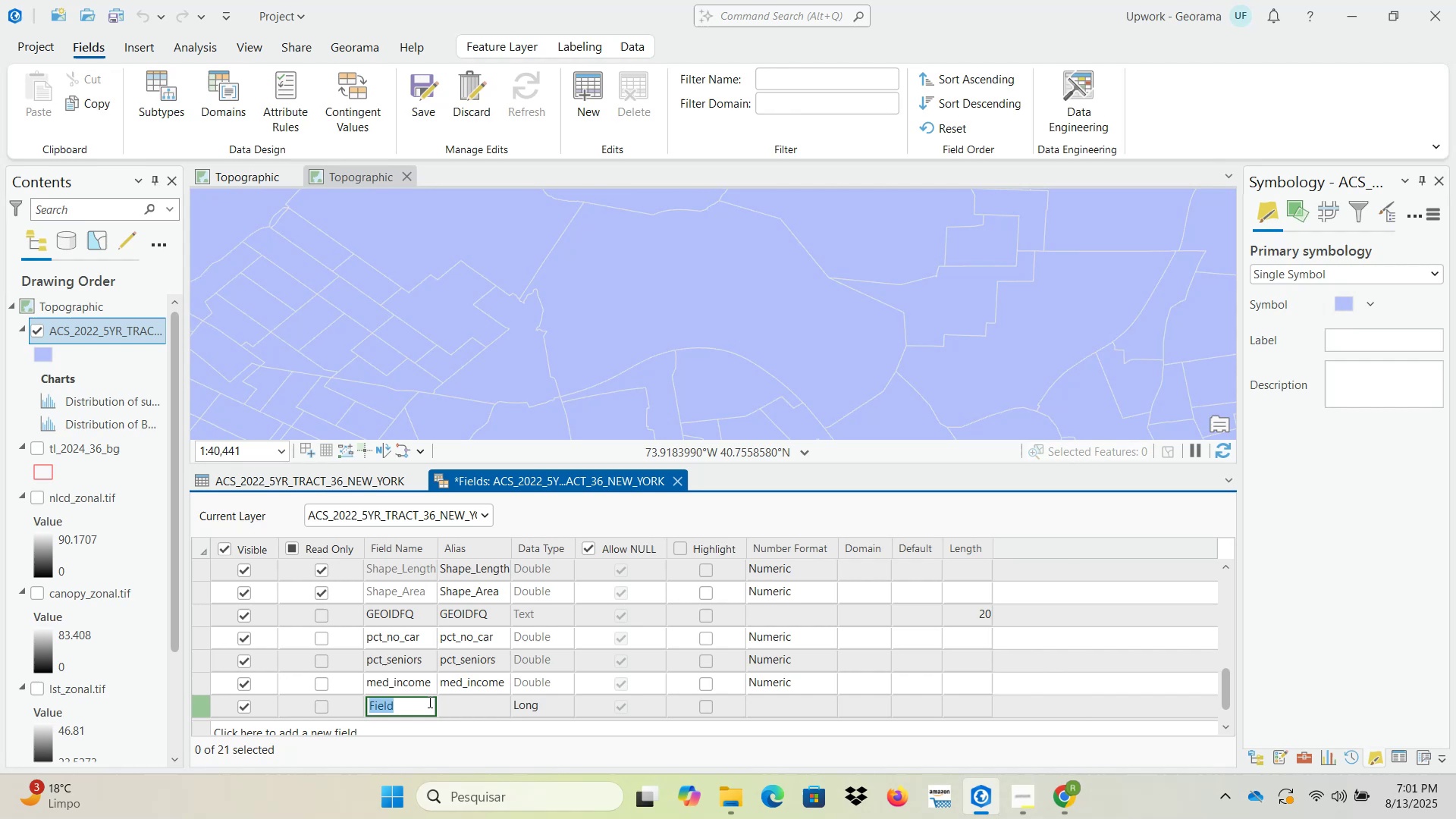 
type(sum_vars[Home])
 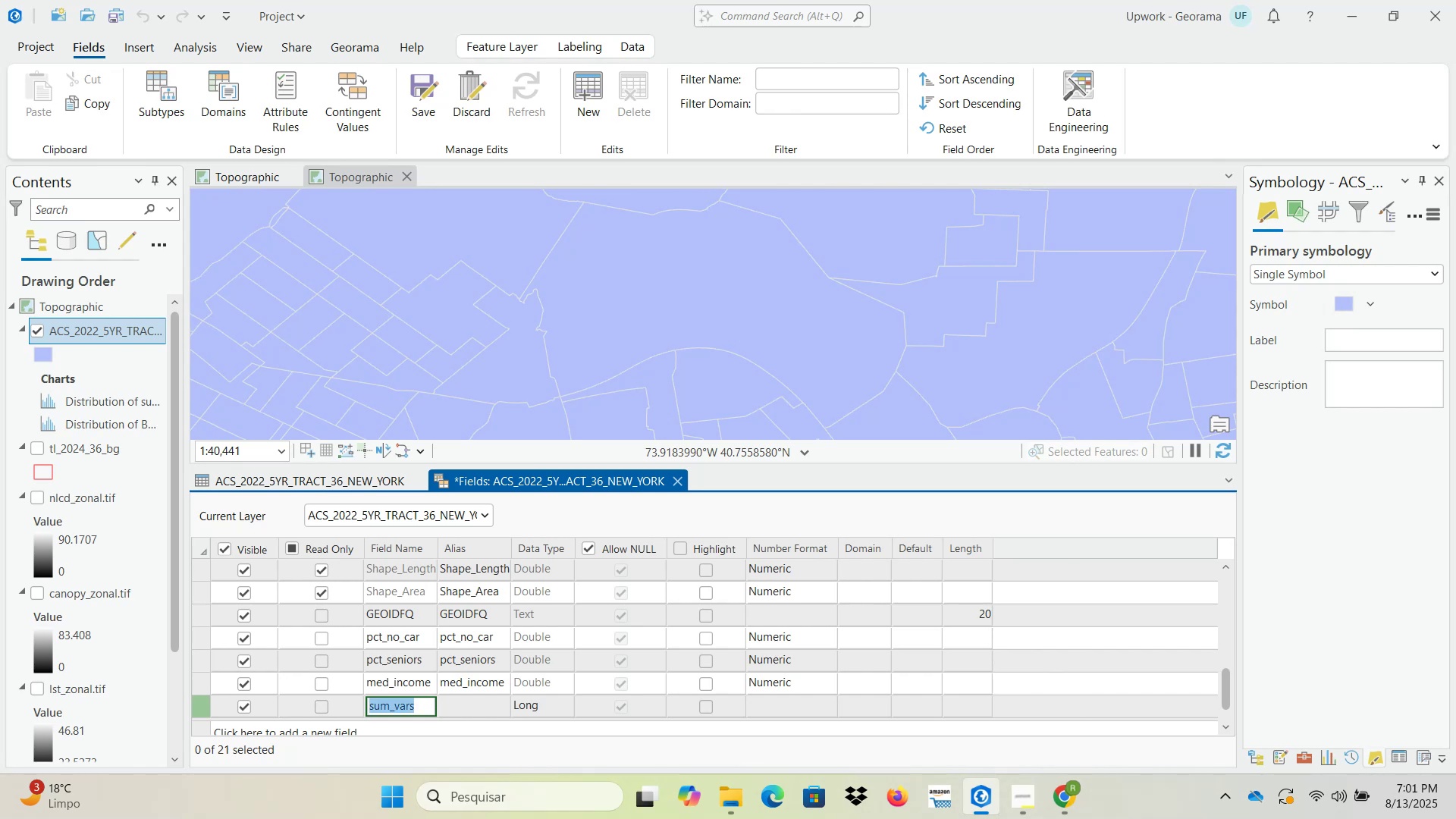 
 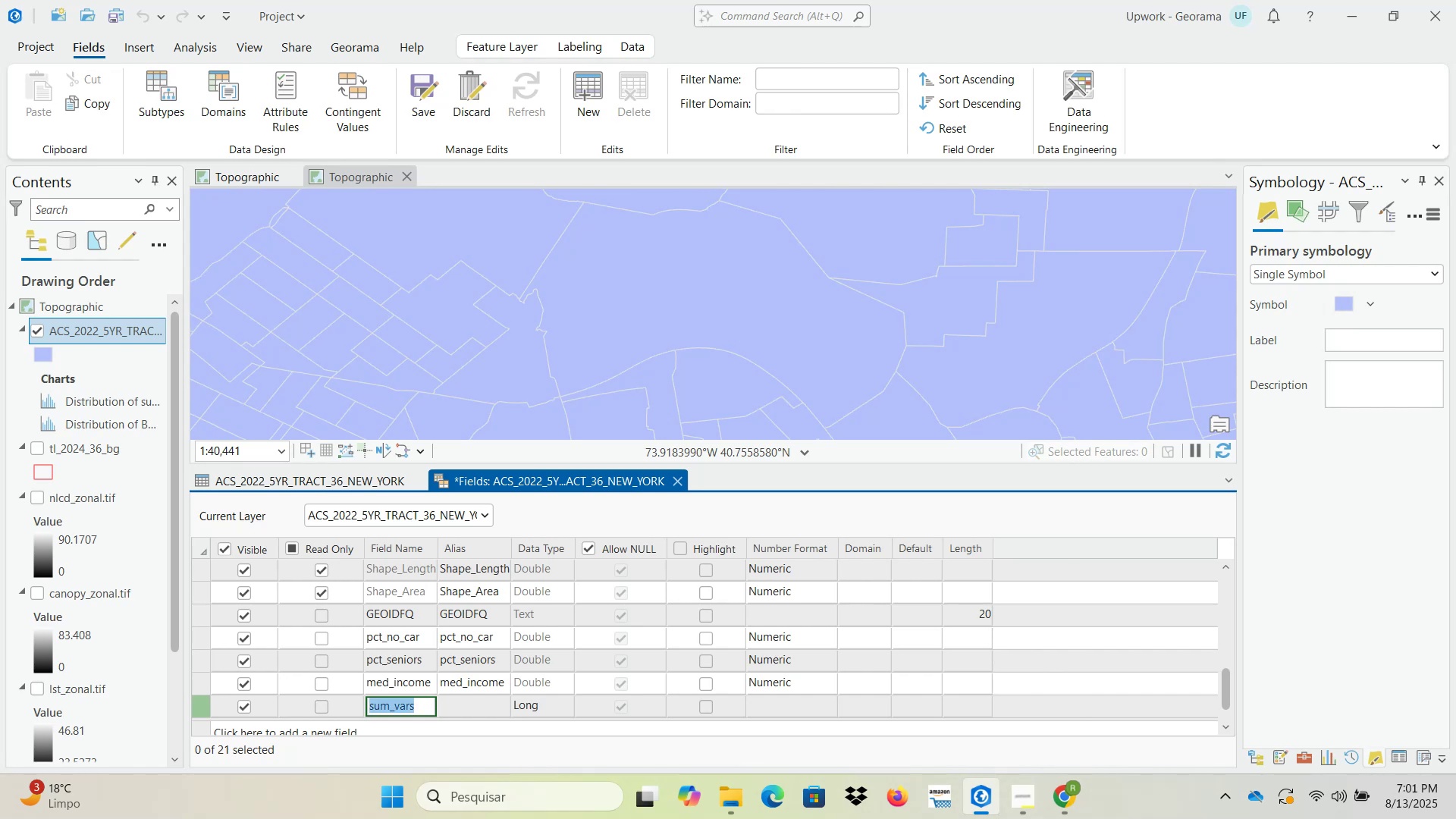 
key(Control+ControlLeft)
 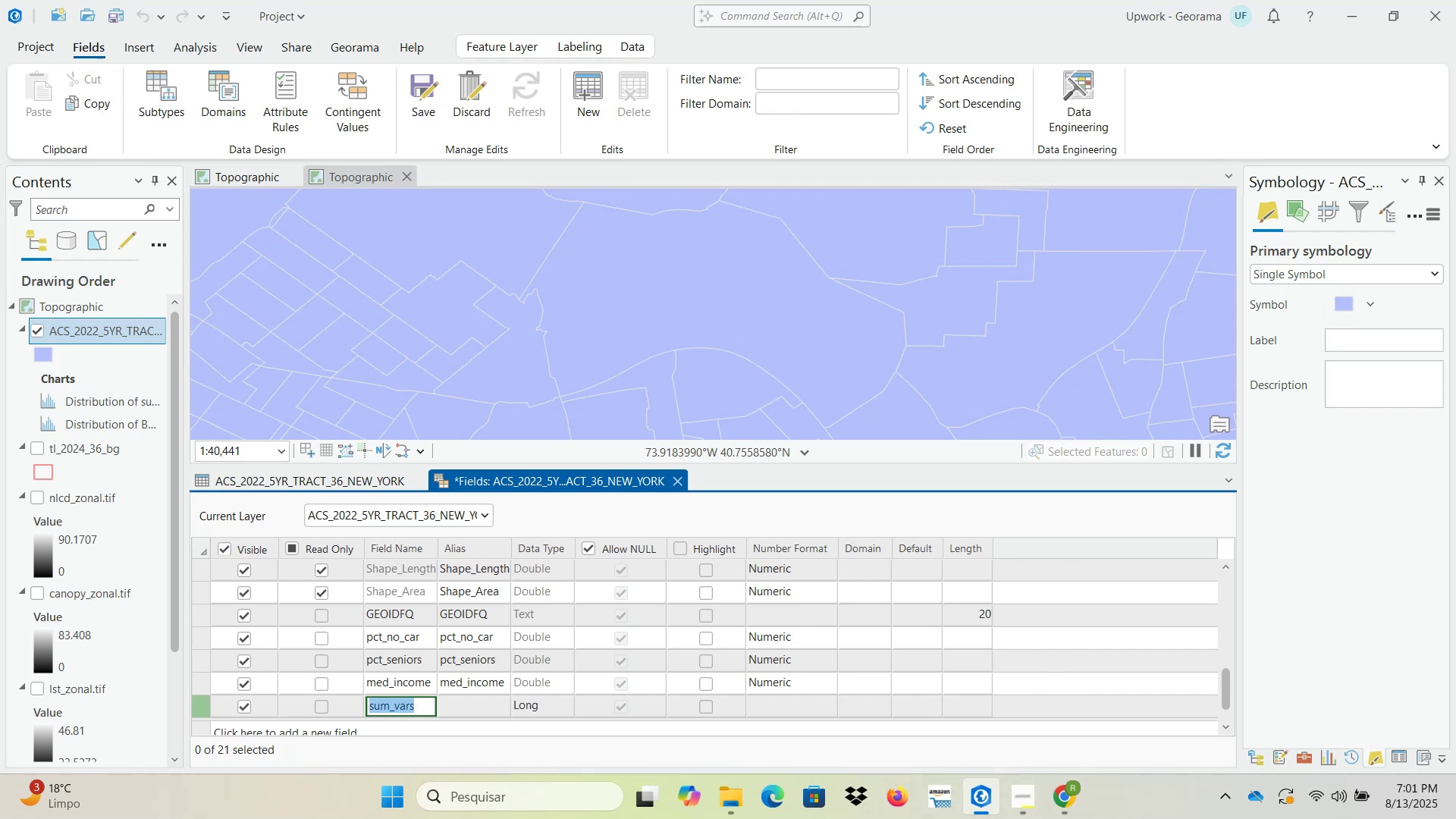 
key(Control+C)
 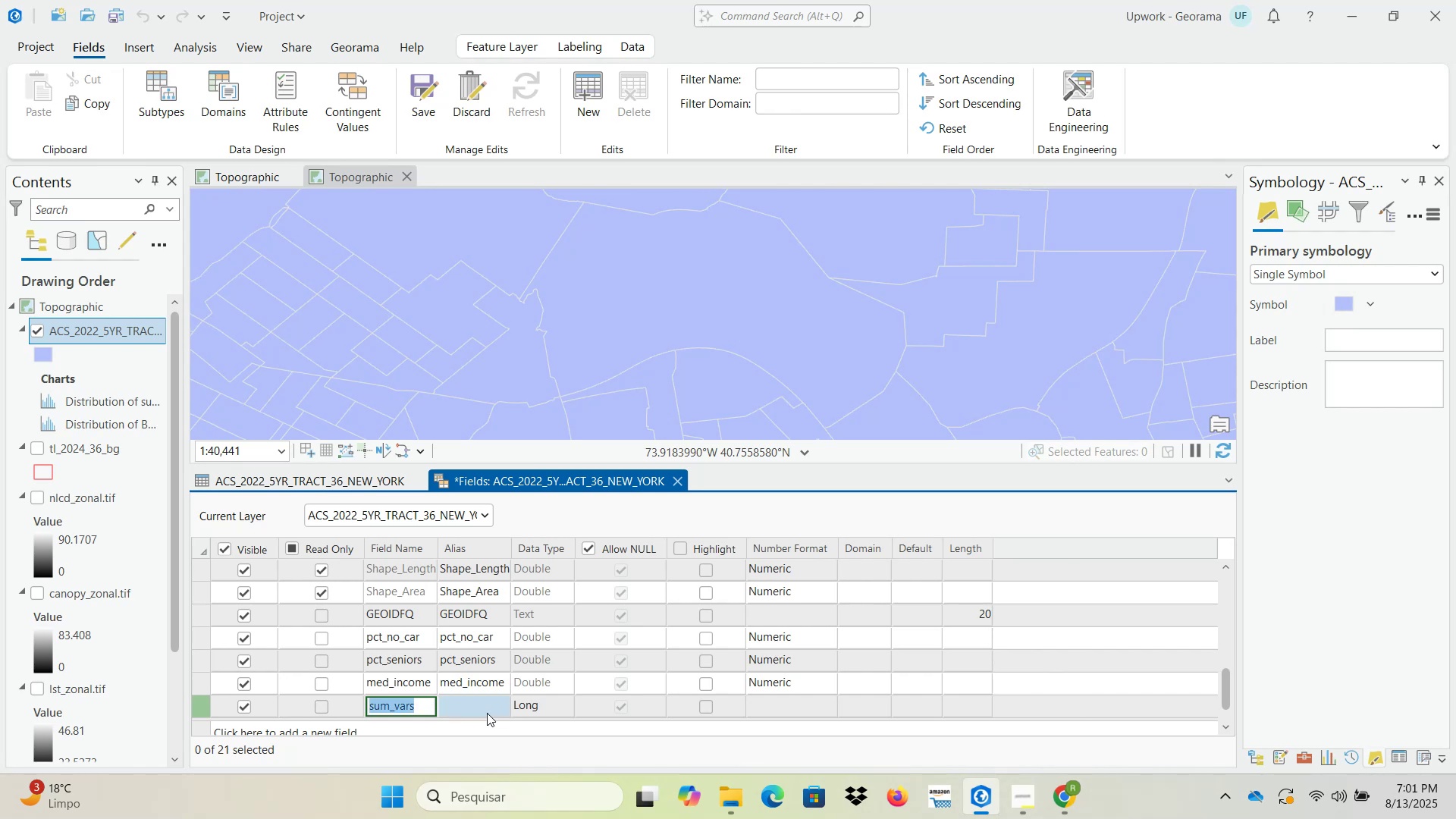 
double_click([485, 705])
 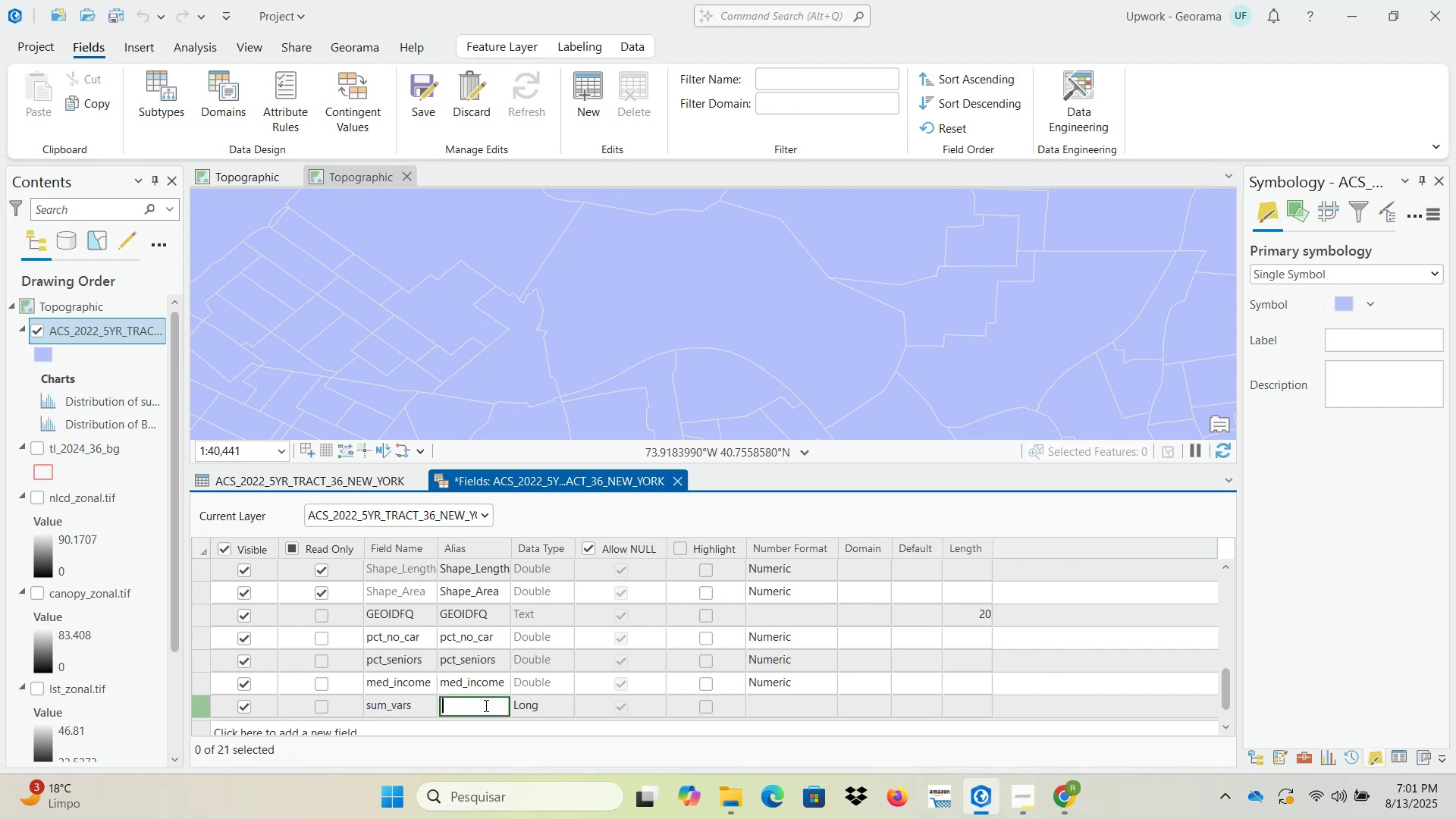 
key(Control+ControlLeft)
 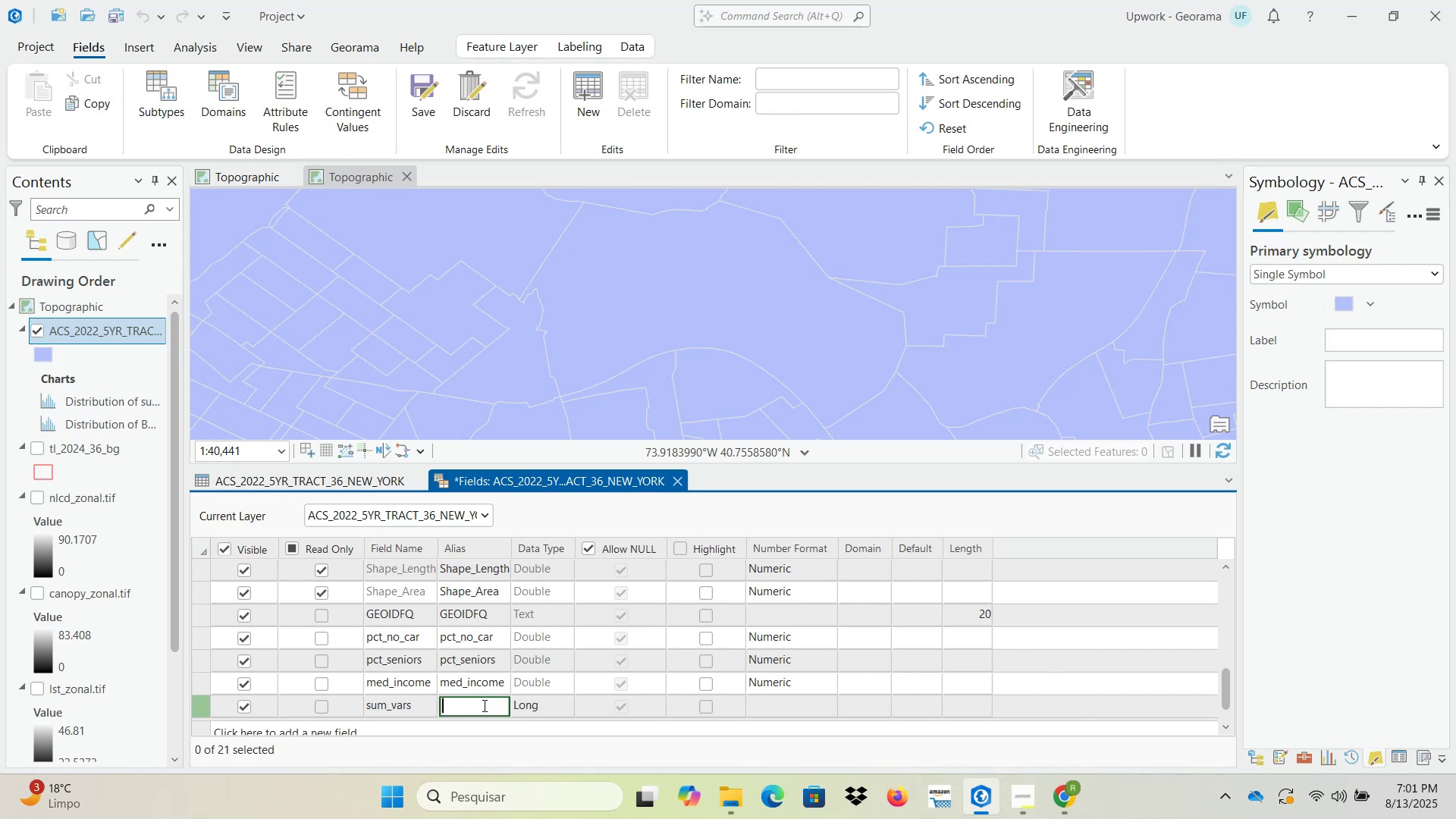 
key(Control+V)
 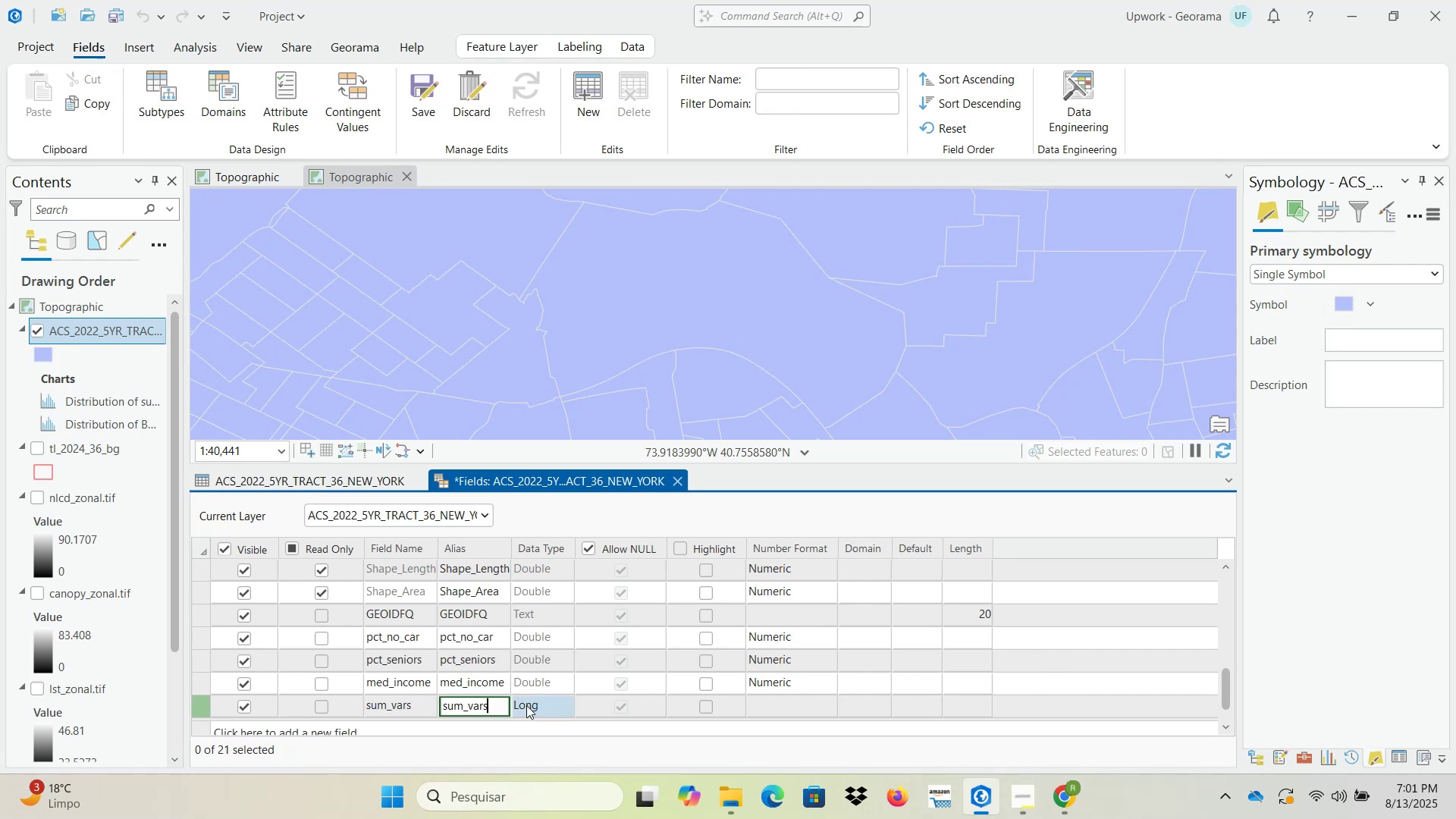 
double_click([527, 705])
 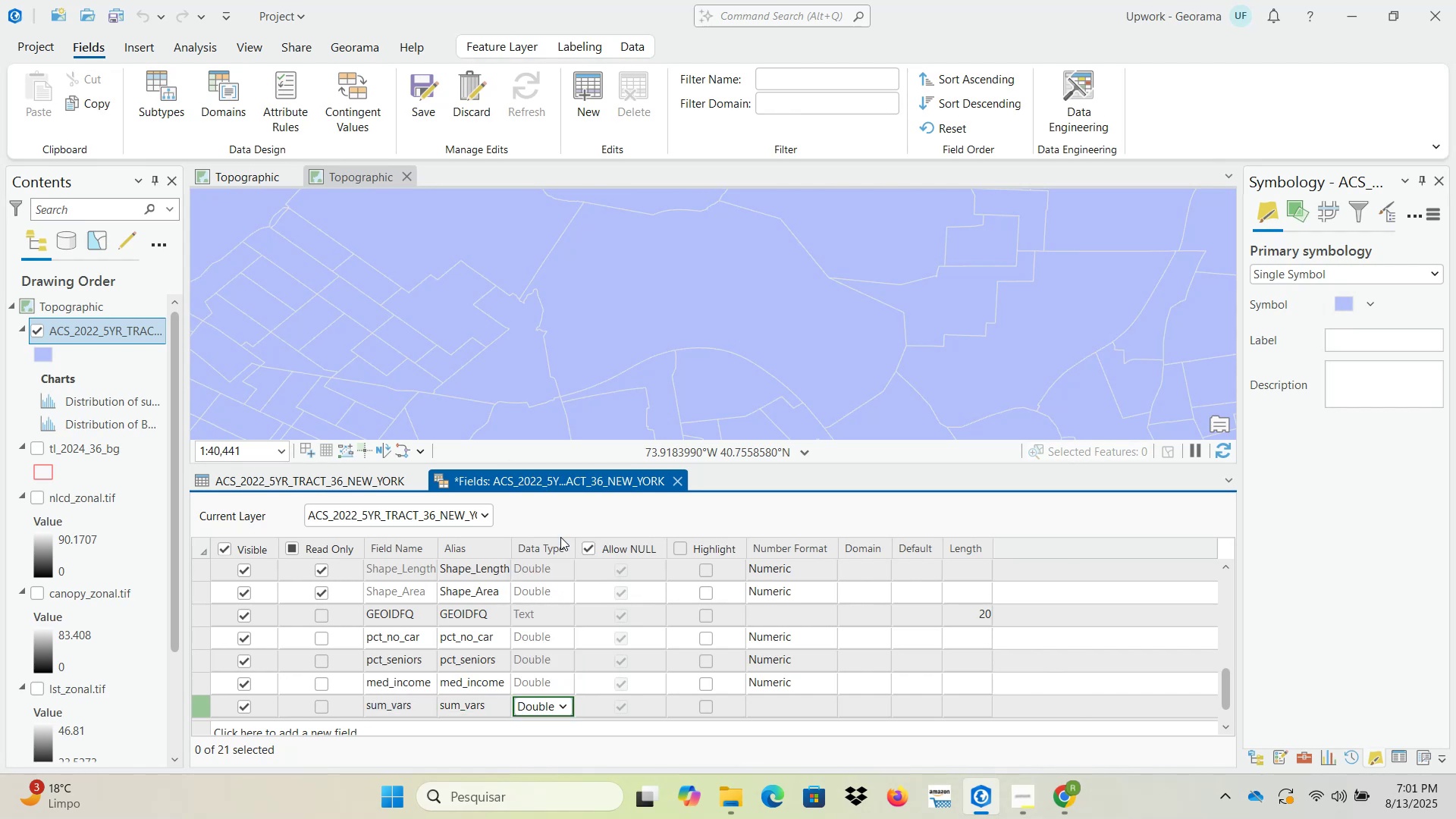 
key(NumpadEnter)
 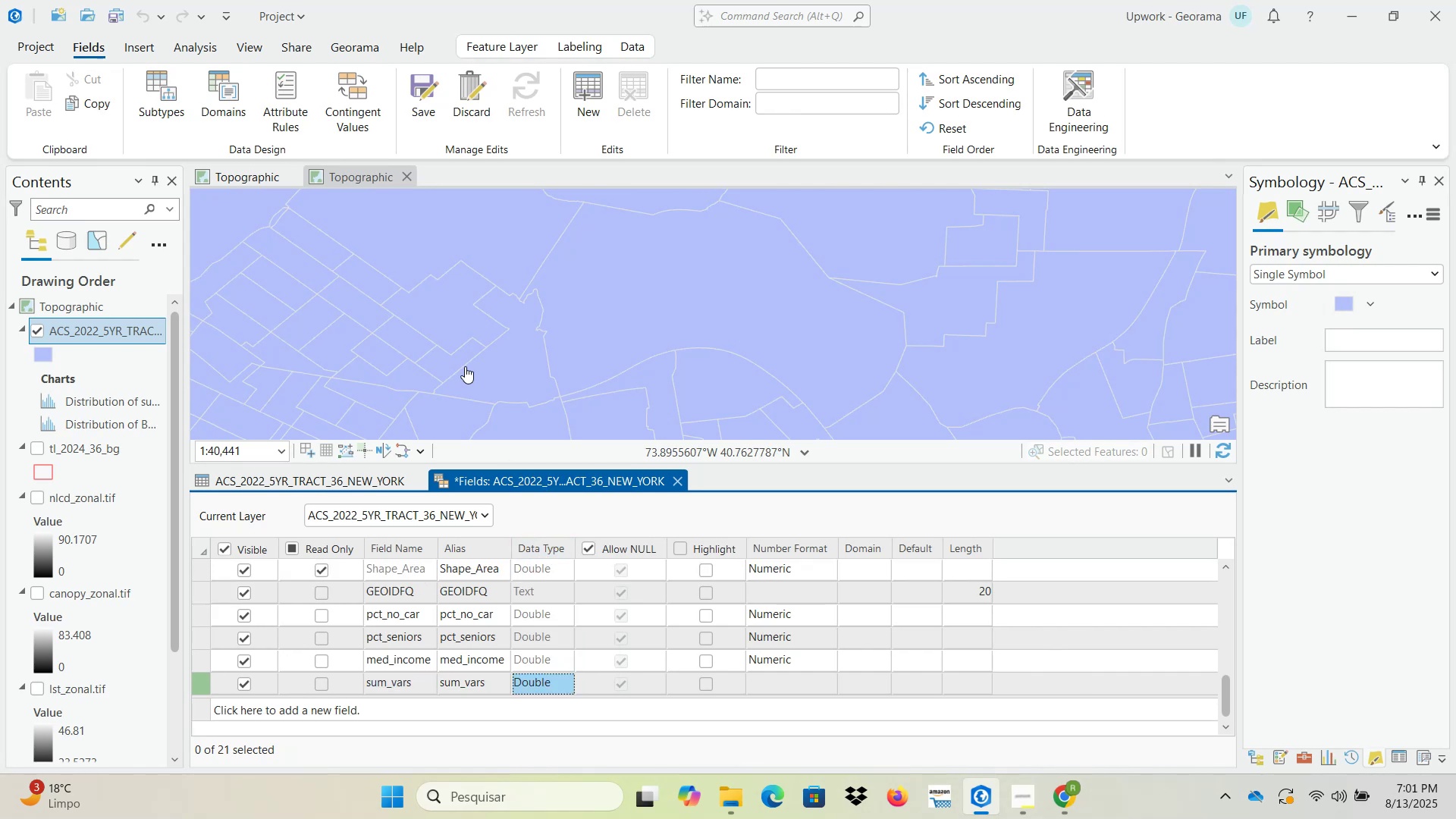 
left_click([421, 103])
 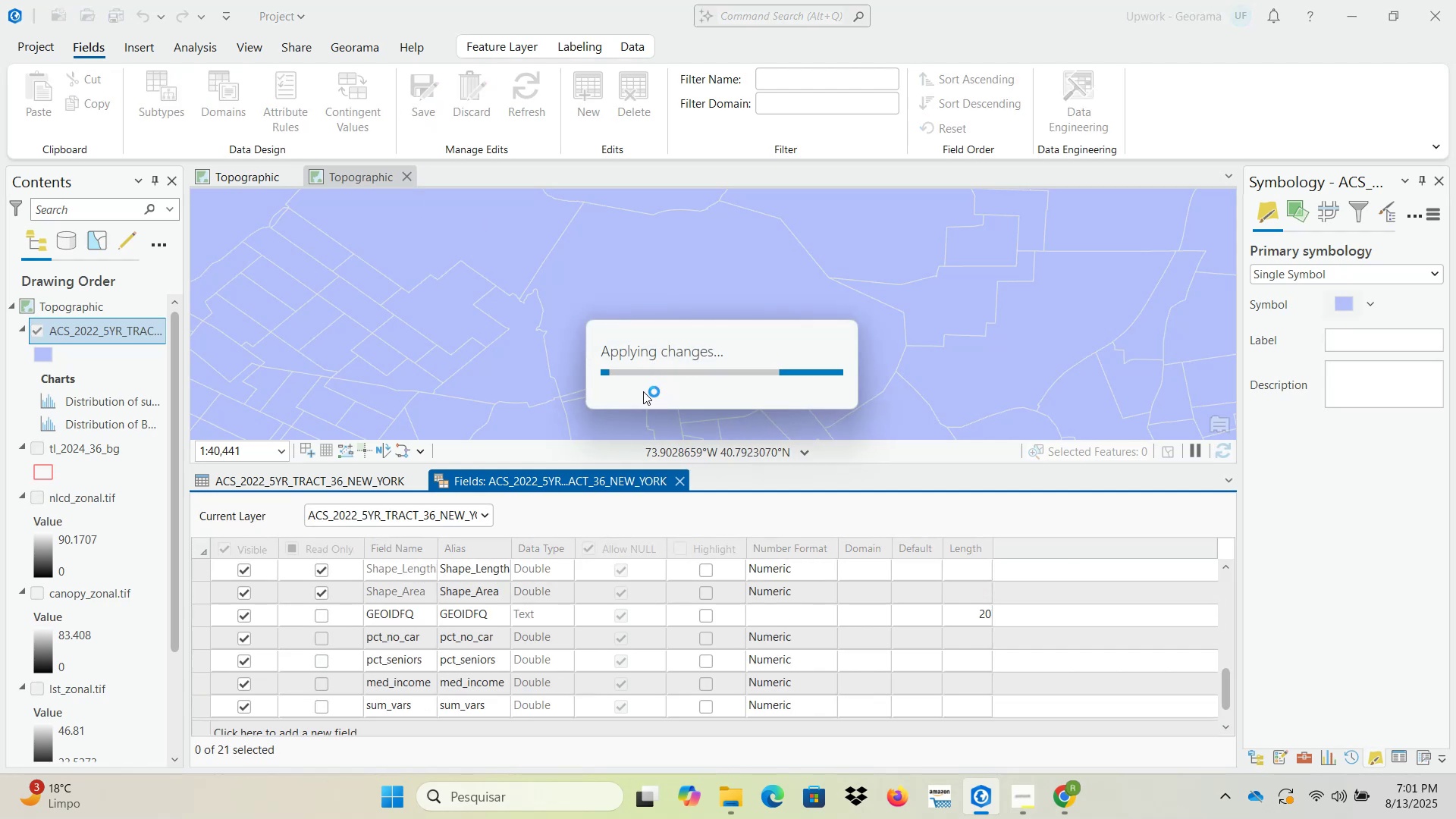 
left_click([347, 479])
 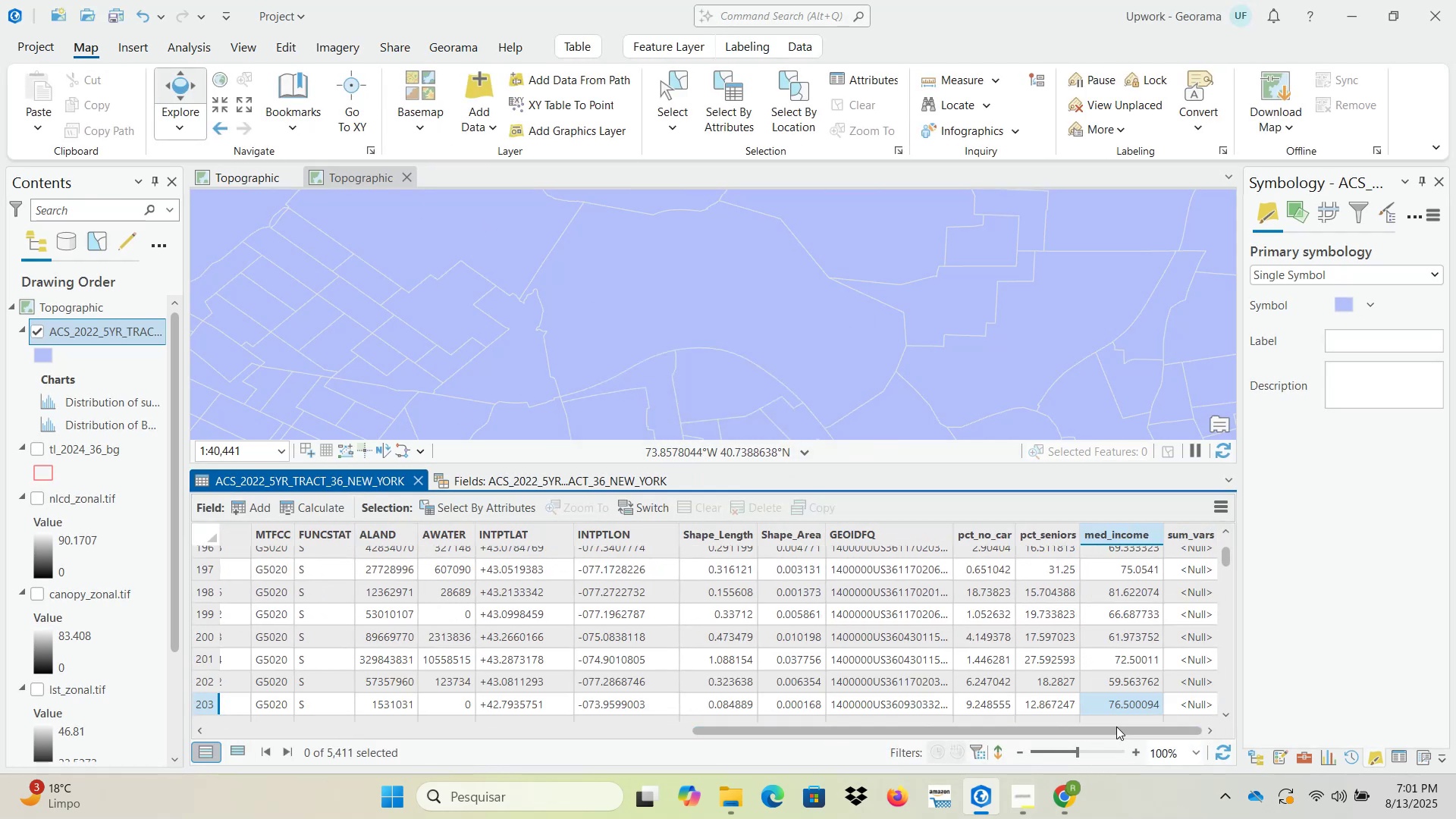 
left_click([1194, 536])
 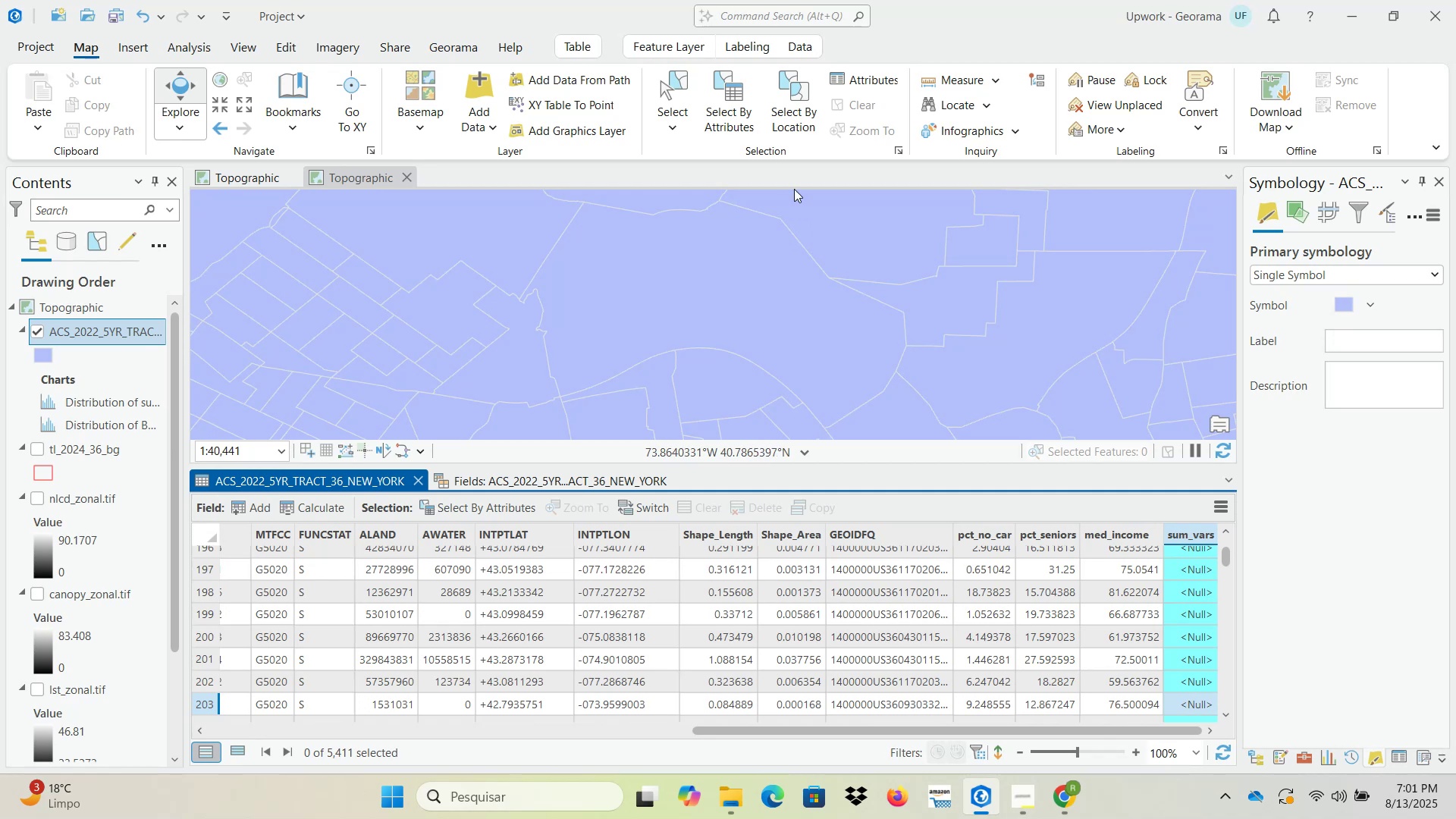 
left_click([850, 106])
 